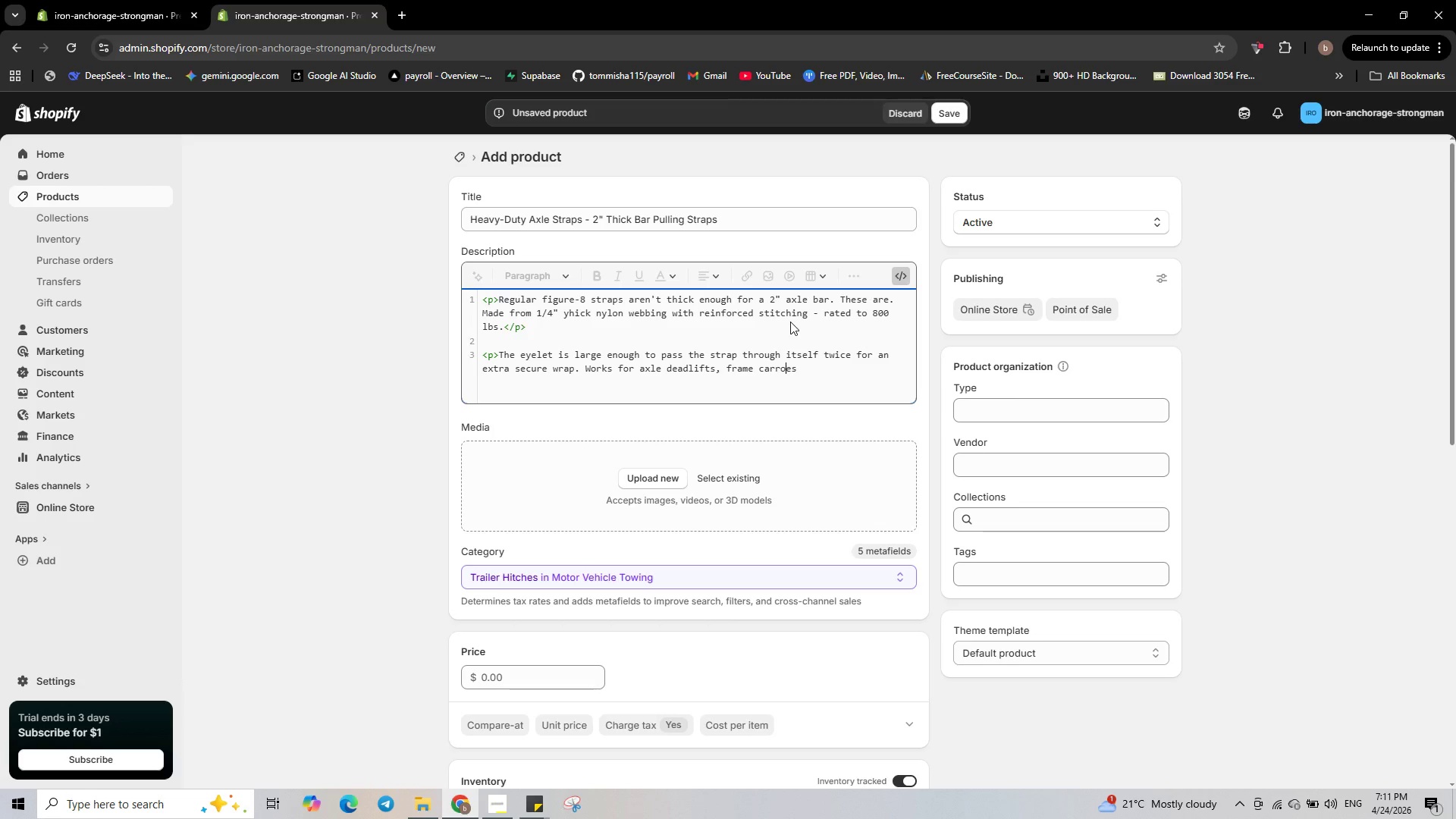 
key(Backspace)
 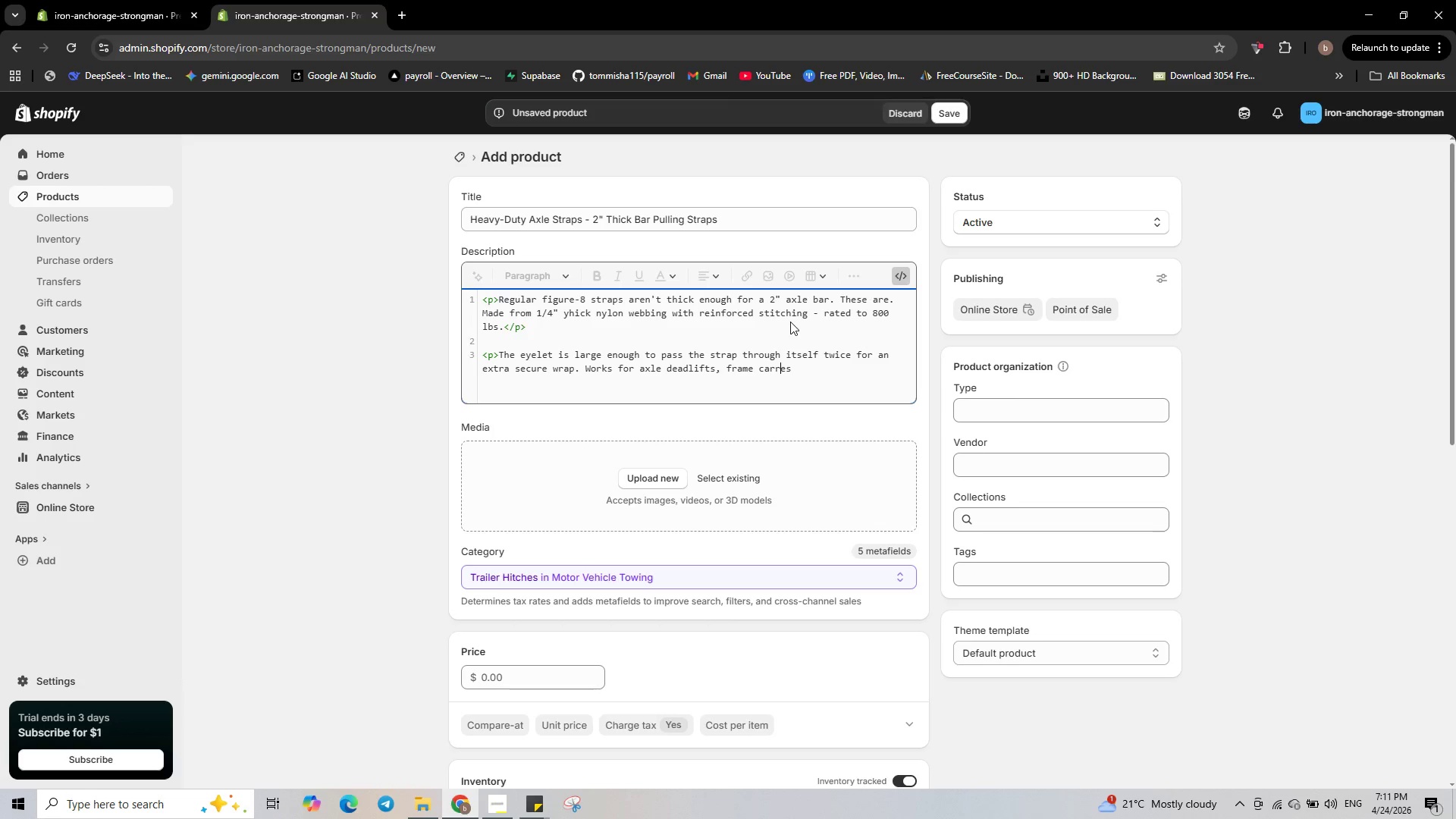 
key(I)
 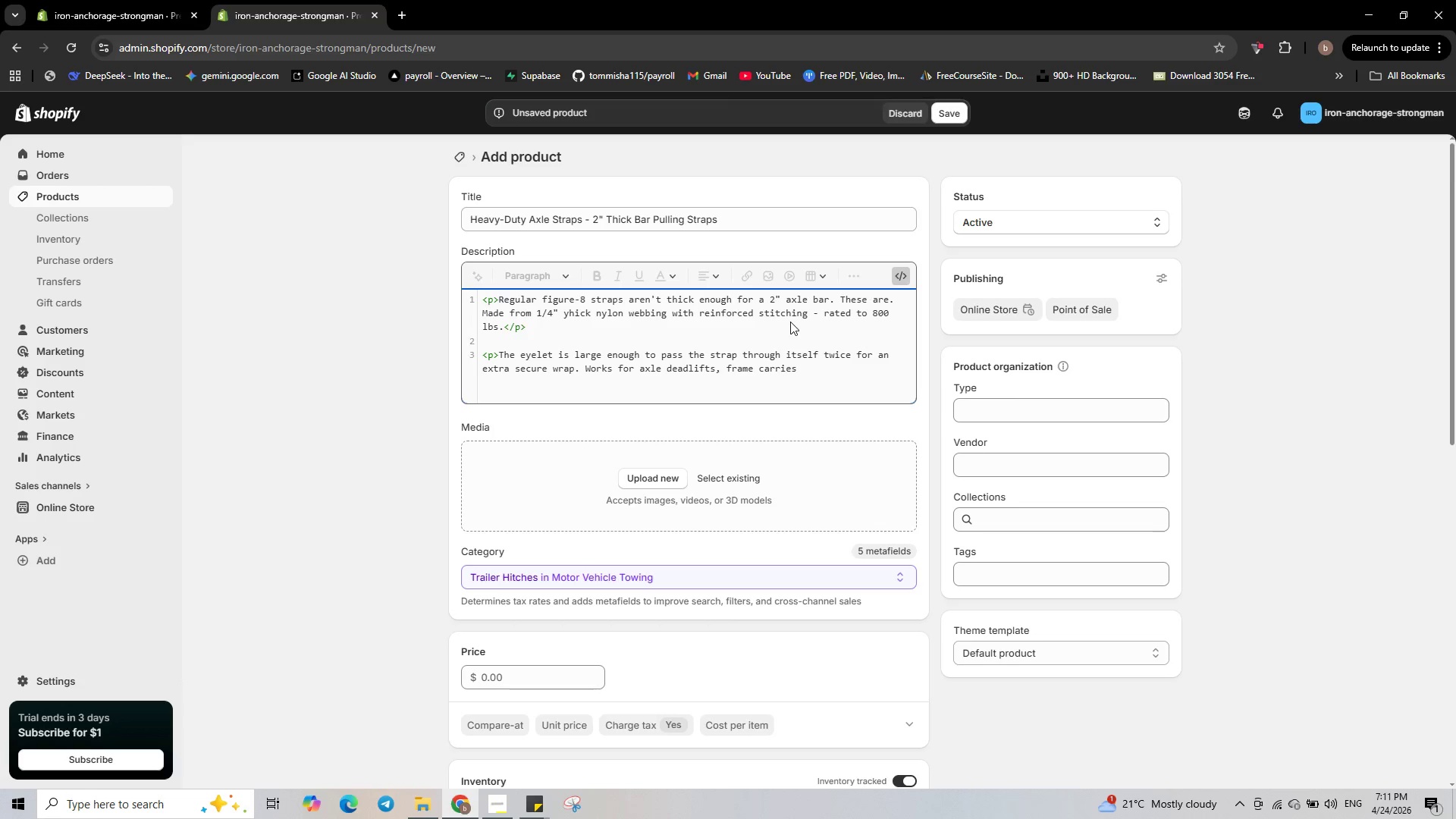 
key(ArrowRight)
 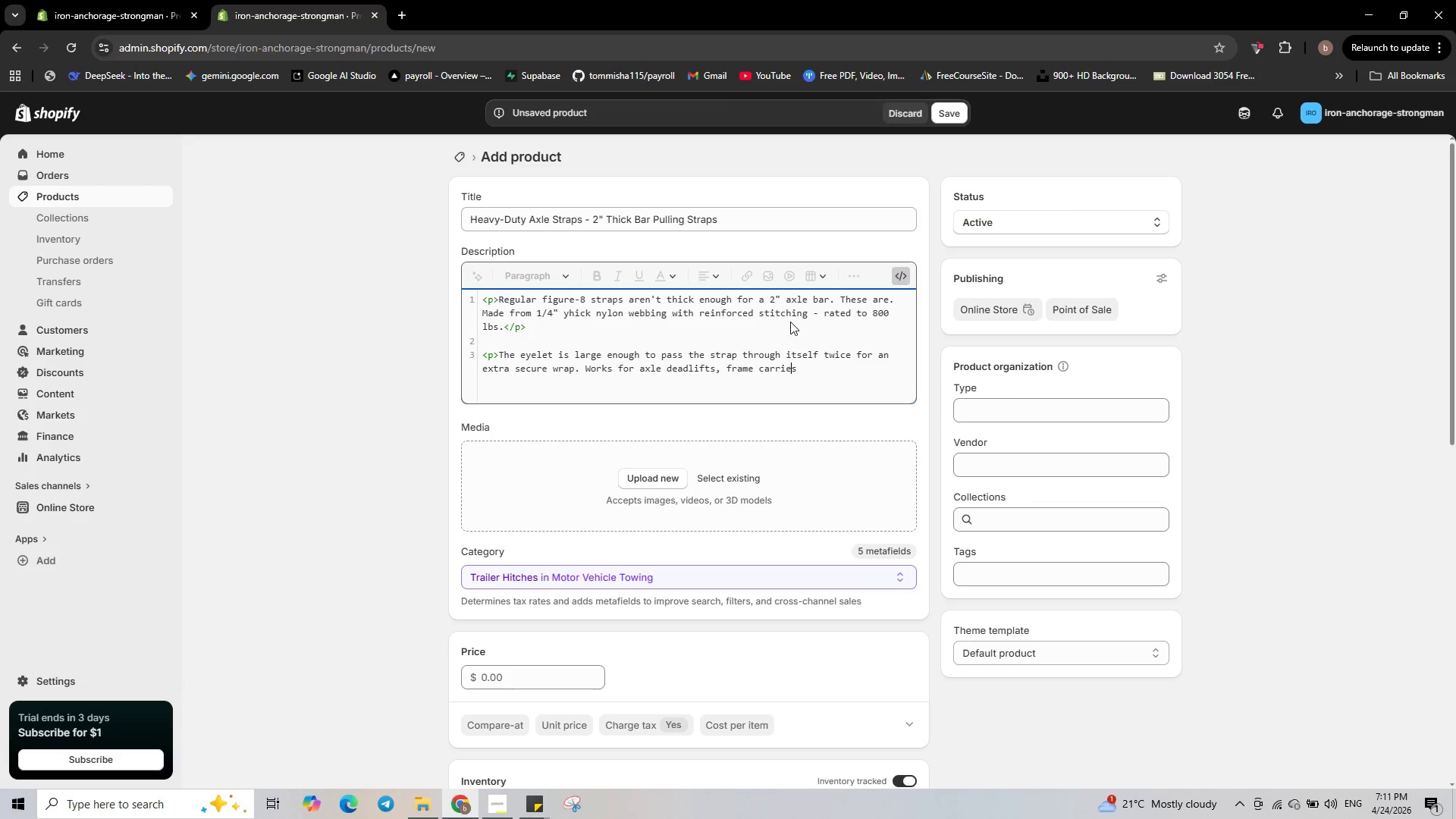 
key(ArrowRight)
 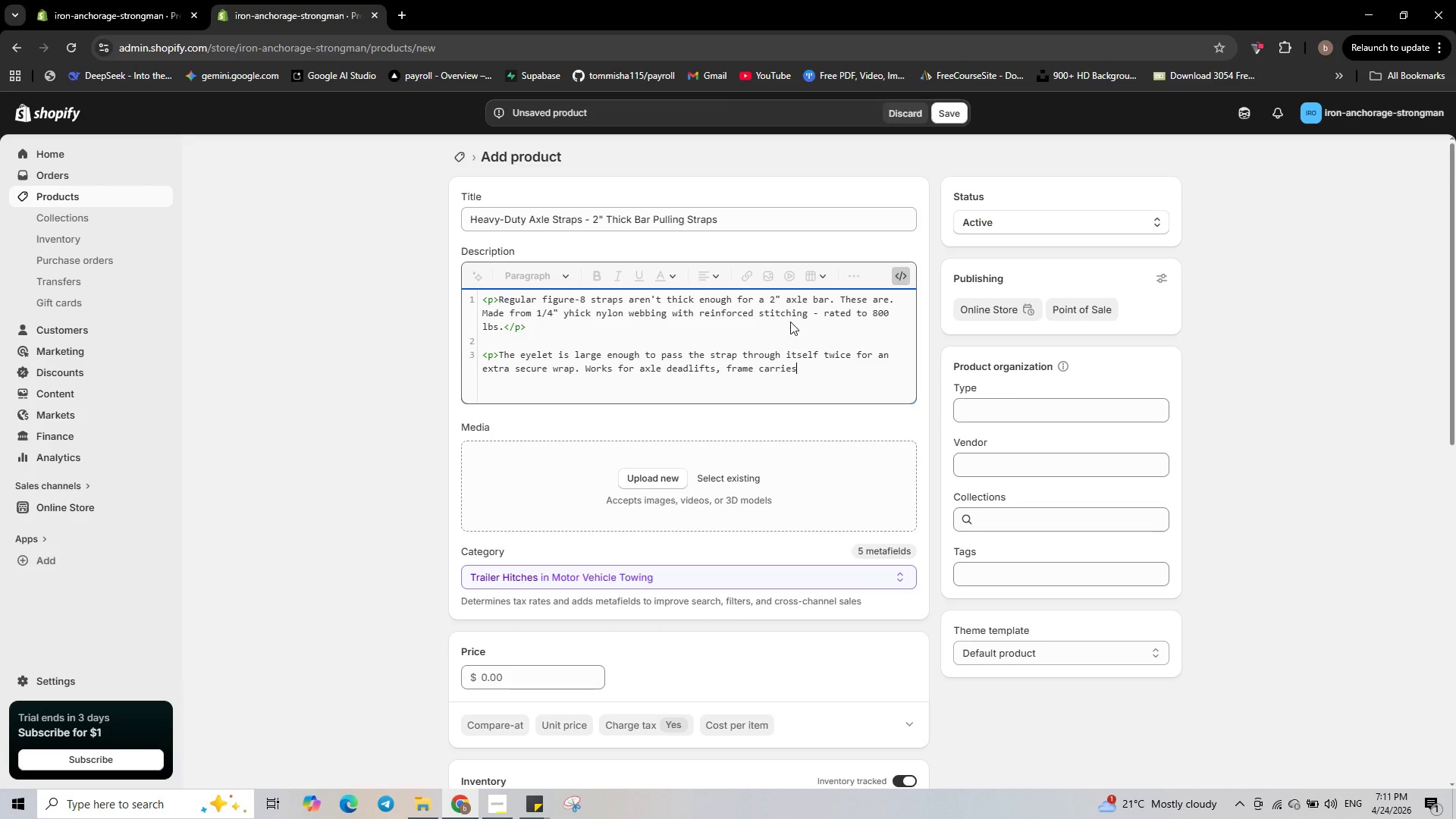 
key(ArrowRight)
 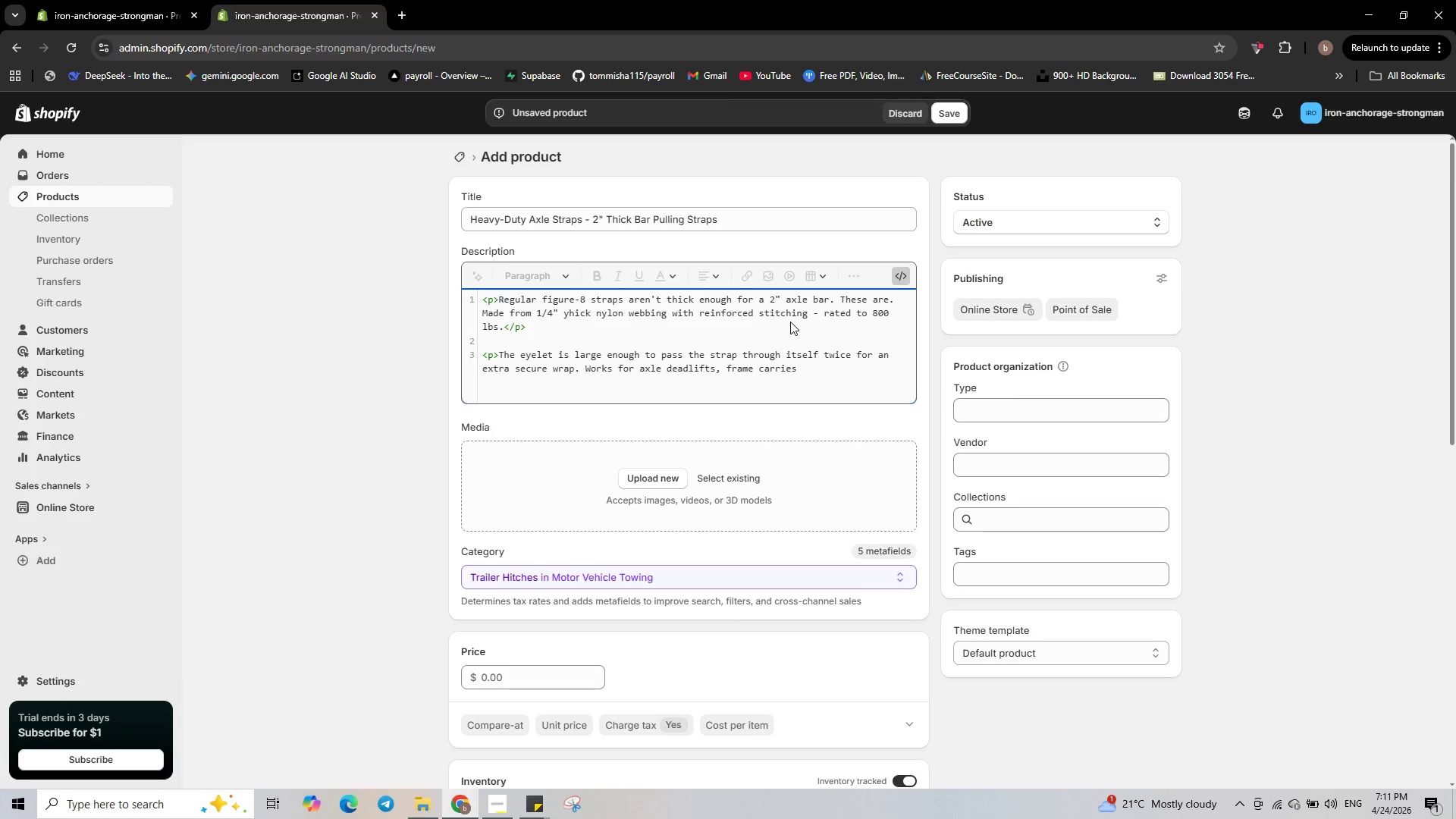 
type(, and even log cleans.</p>)
 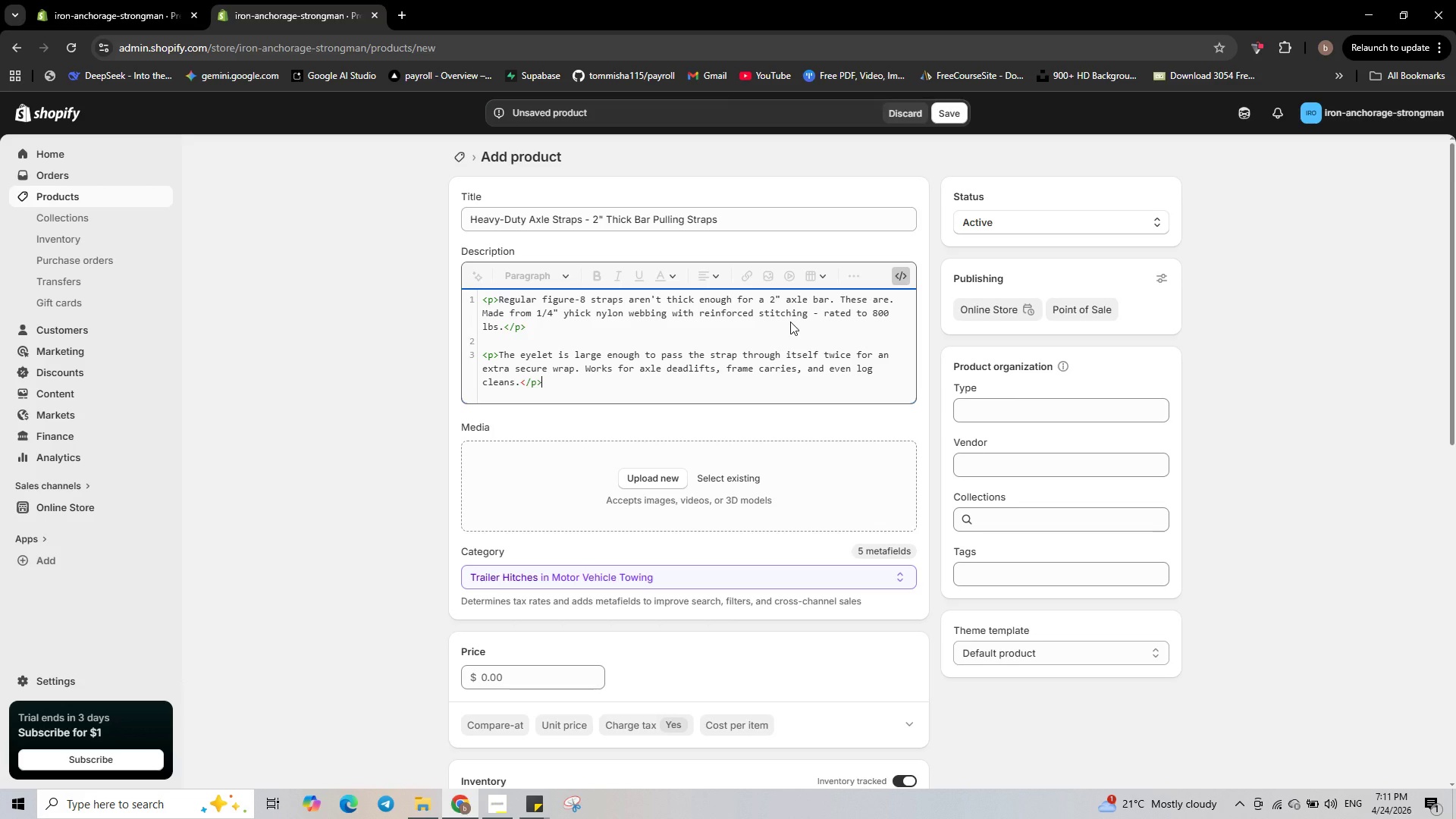 
key(Enter)
 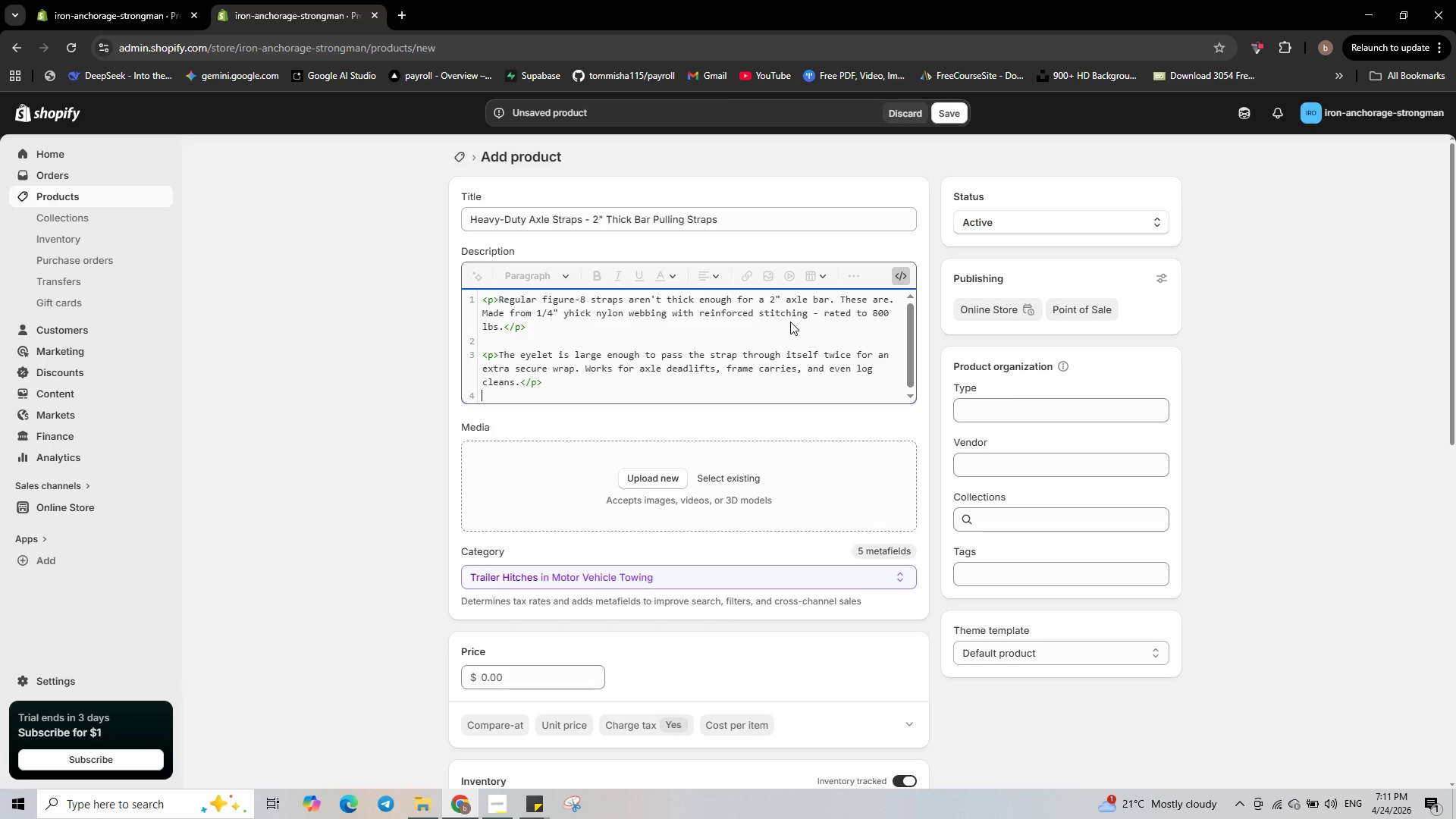 
key(Enter)
 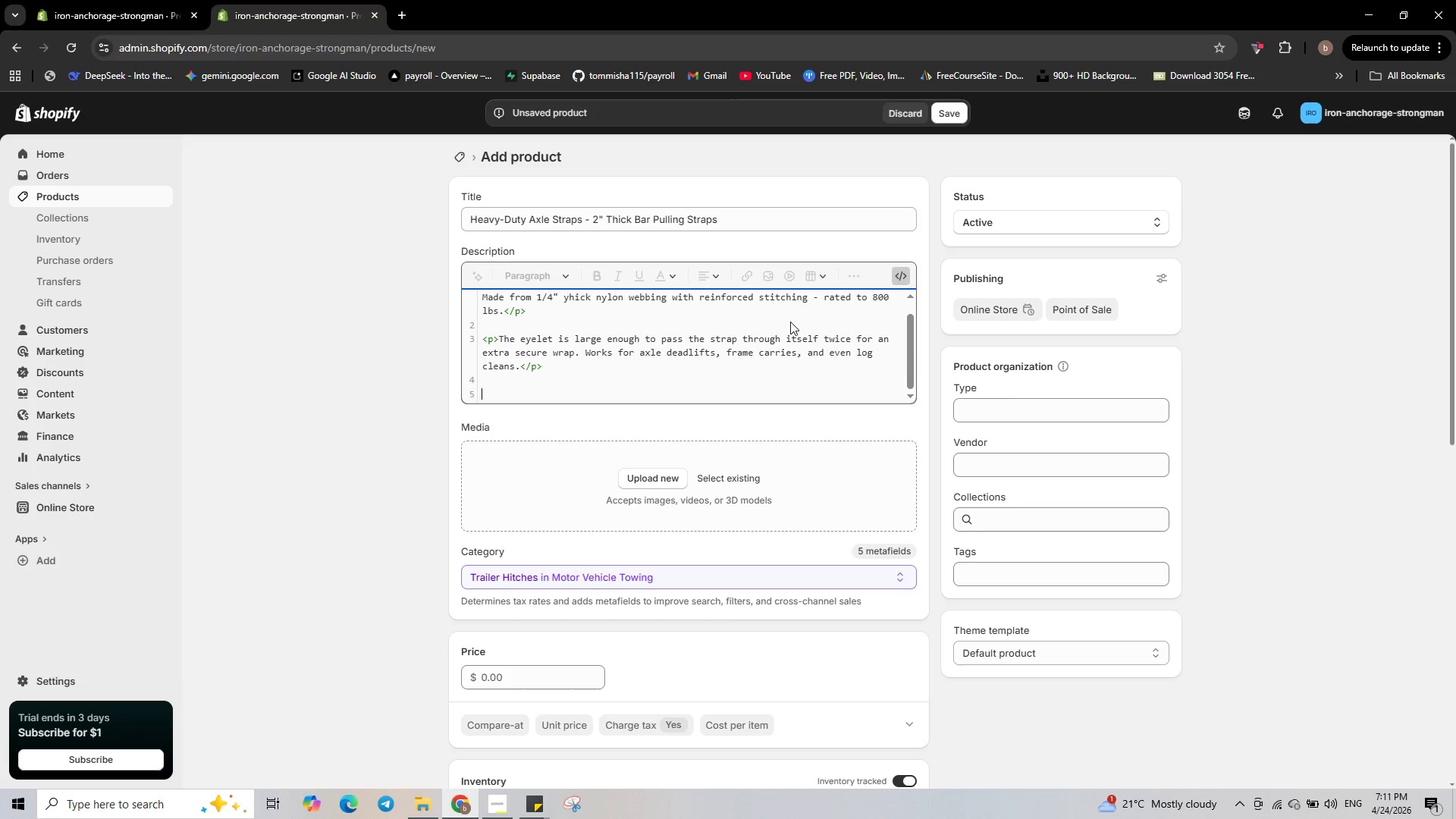 
type(<h3>Specs</h3>)
 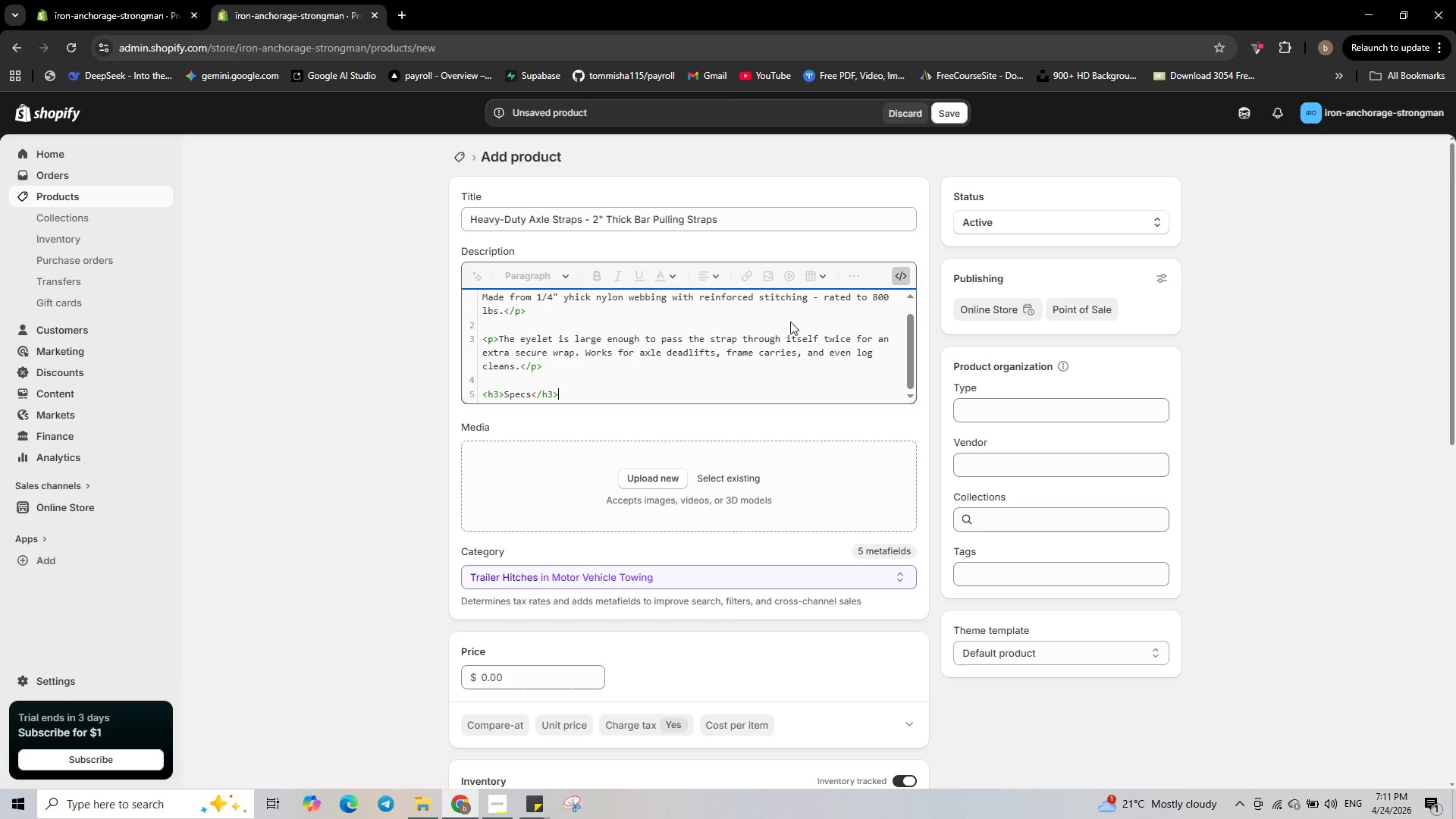 
key(Enter)
 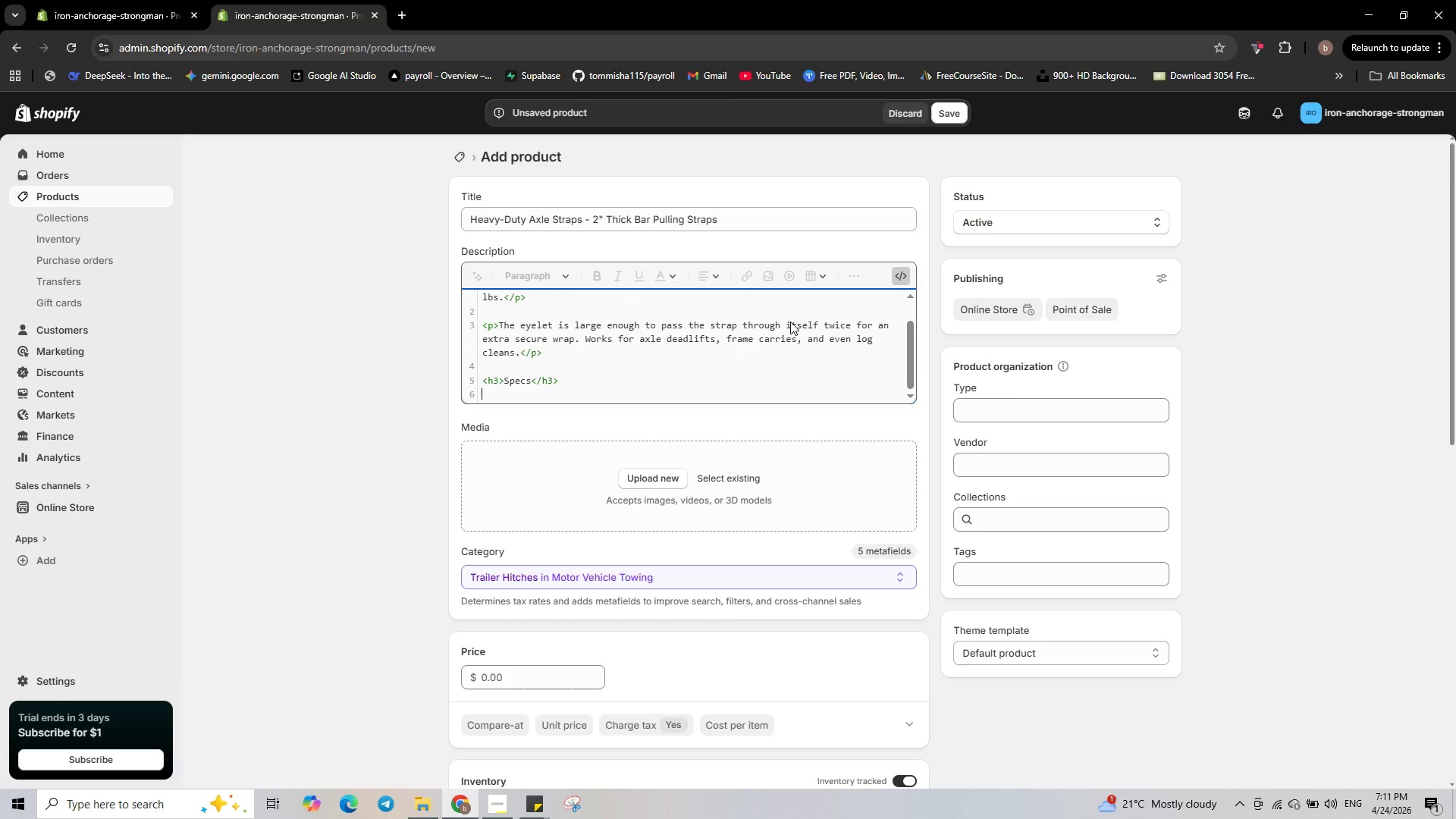 
type(<ul>)
 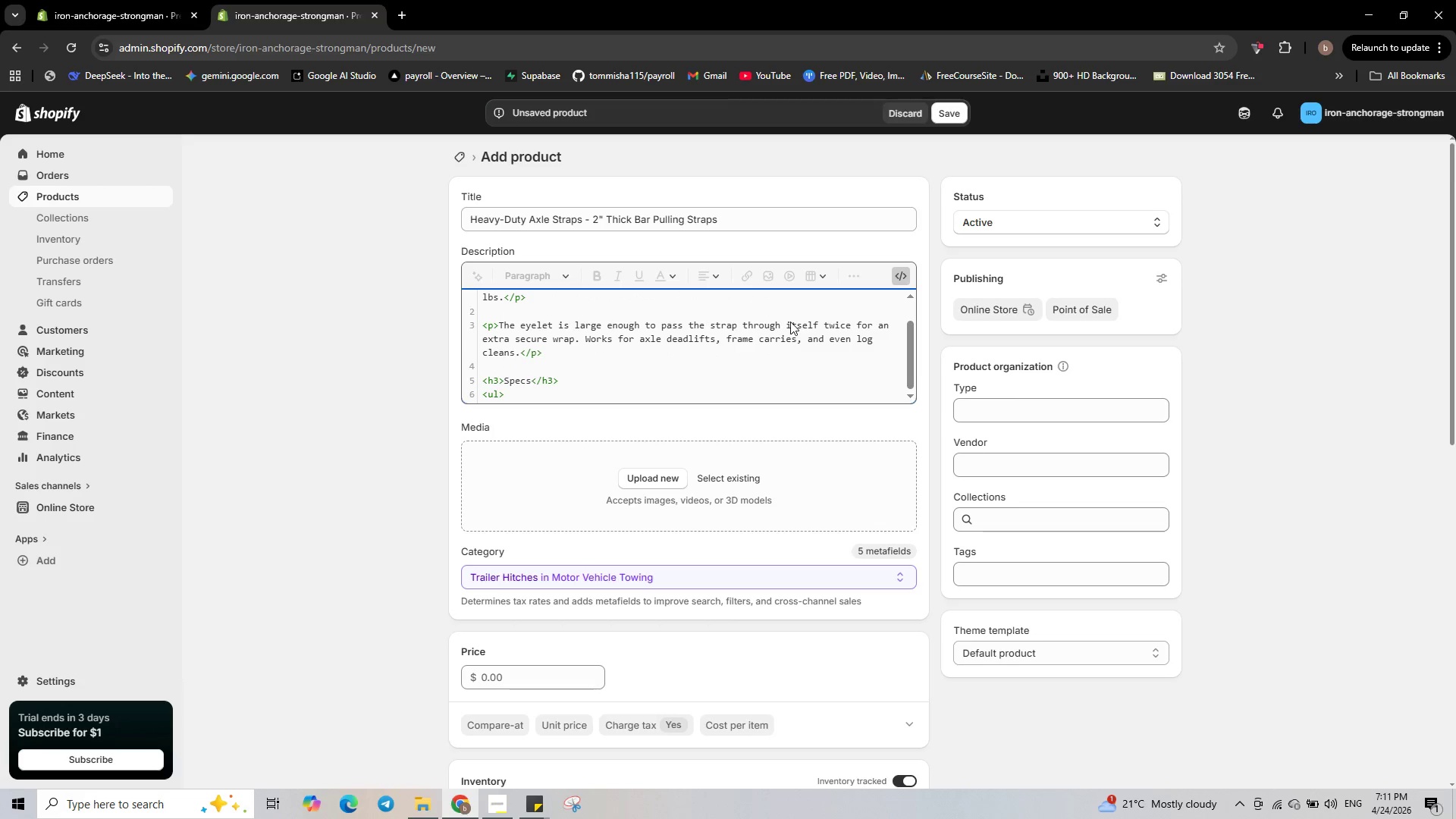 
key(Enter)
 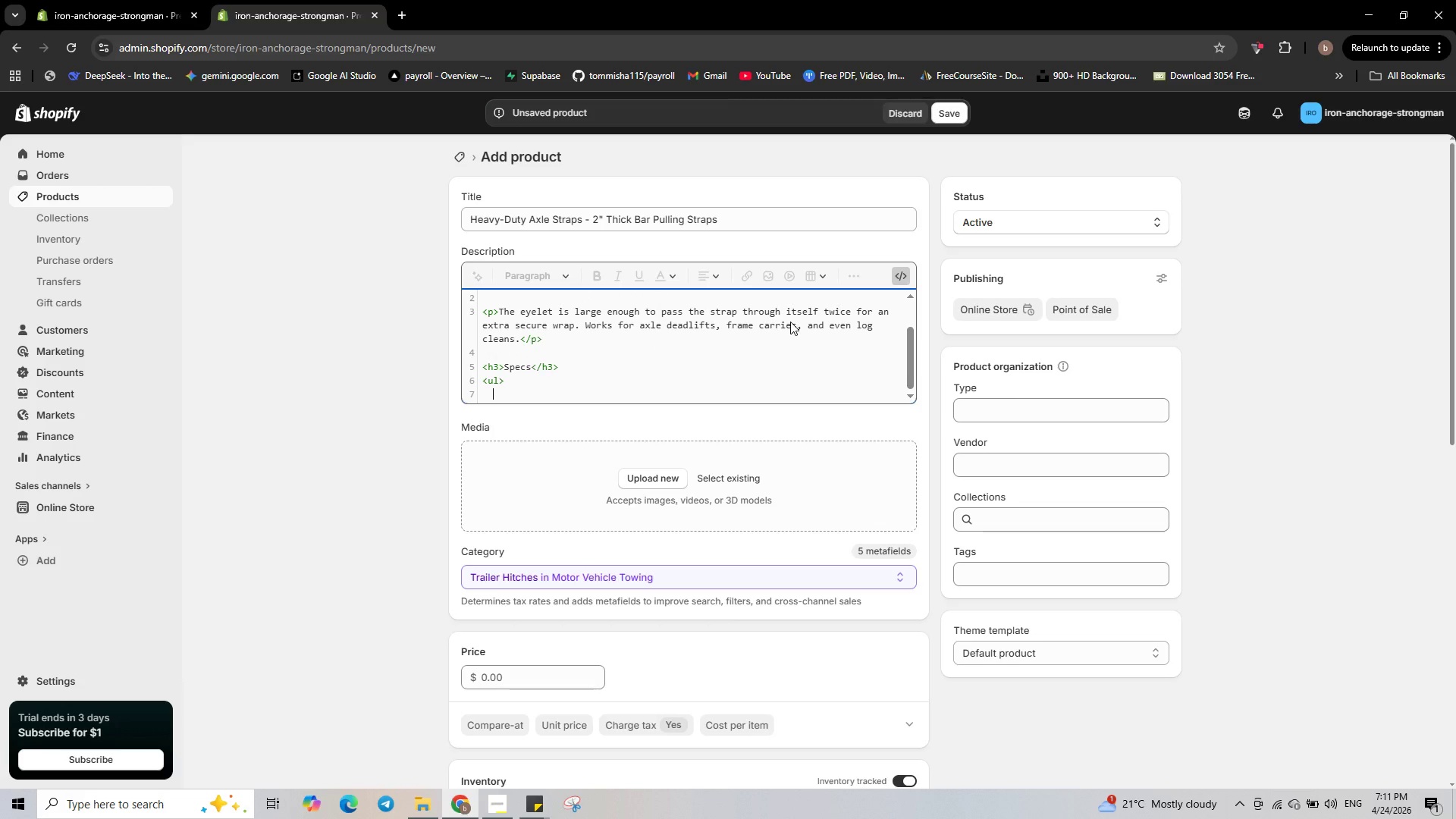 
key(Backspace)
type(>)
key(Backspace)
type(<li>)
 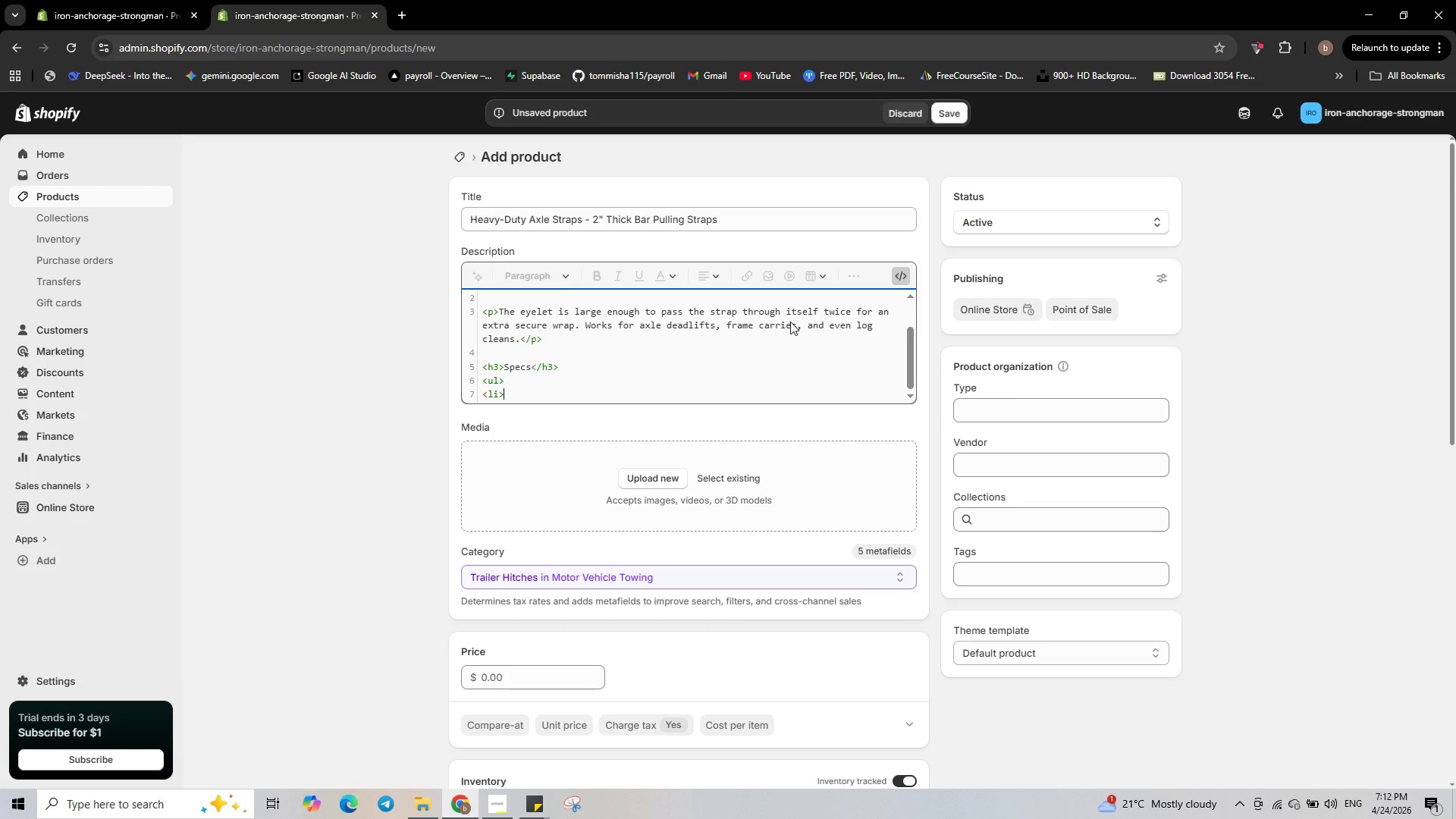 
type(Length)
 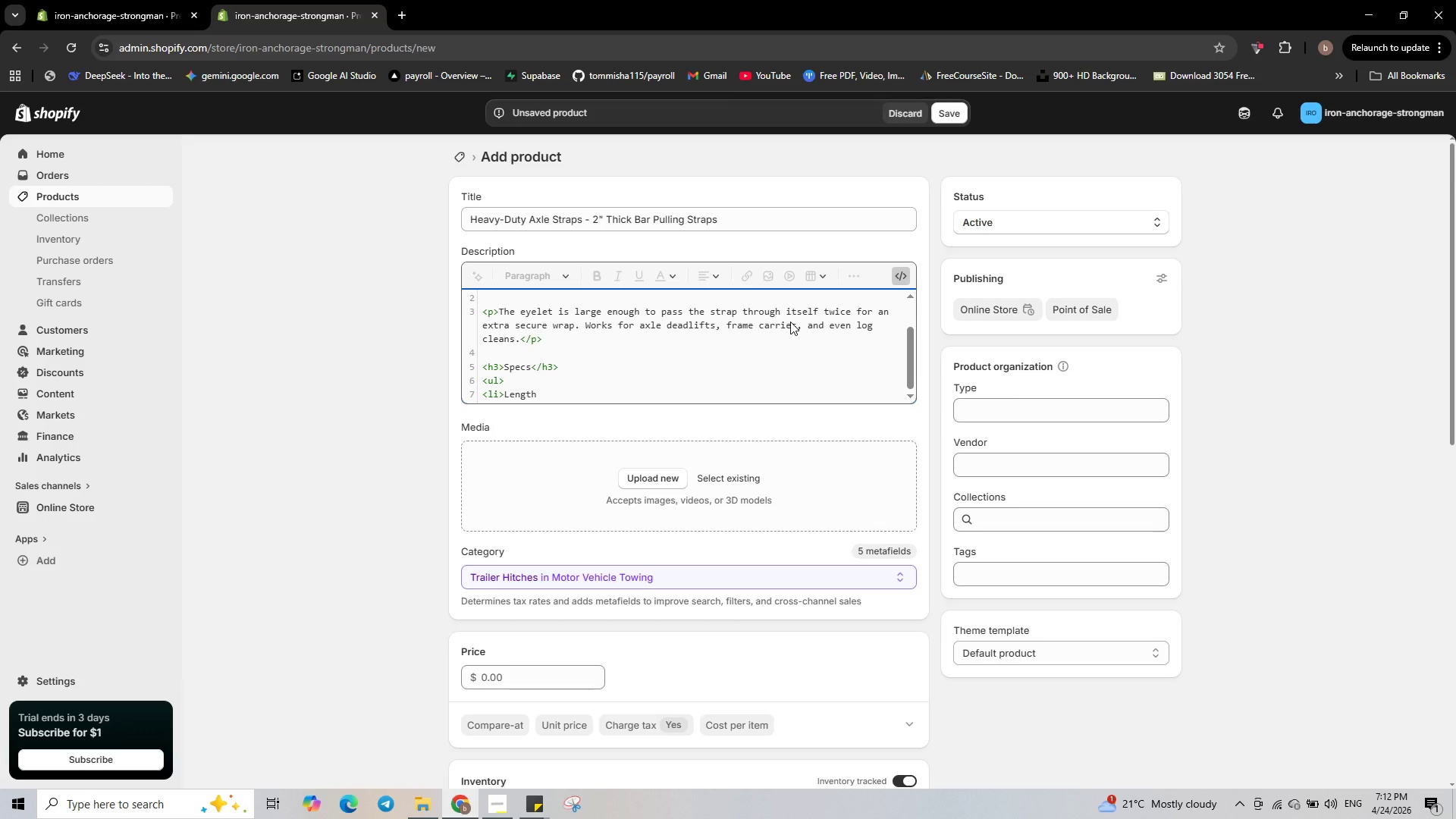 
wait(6.42)
 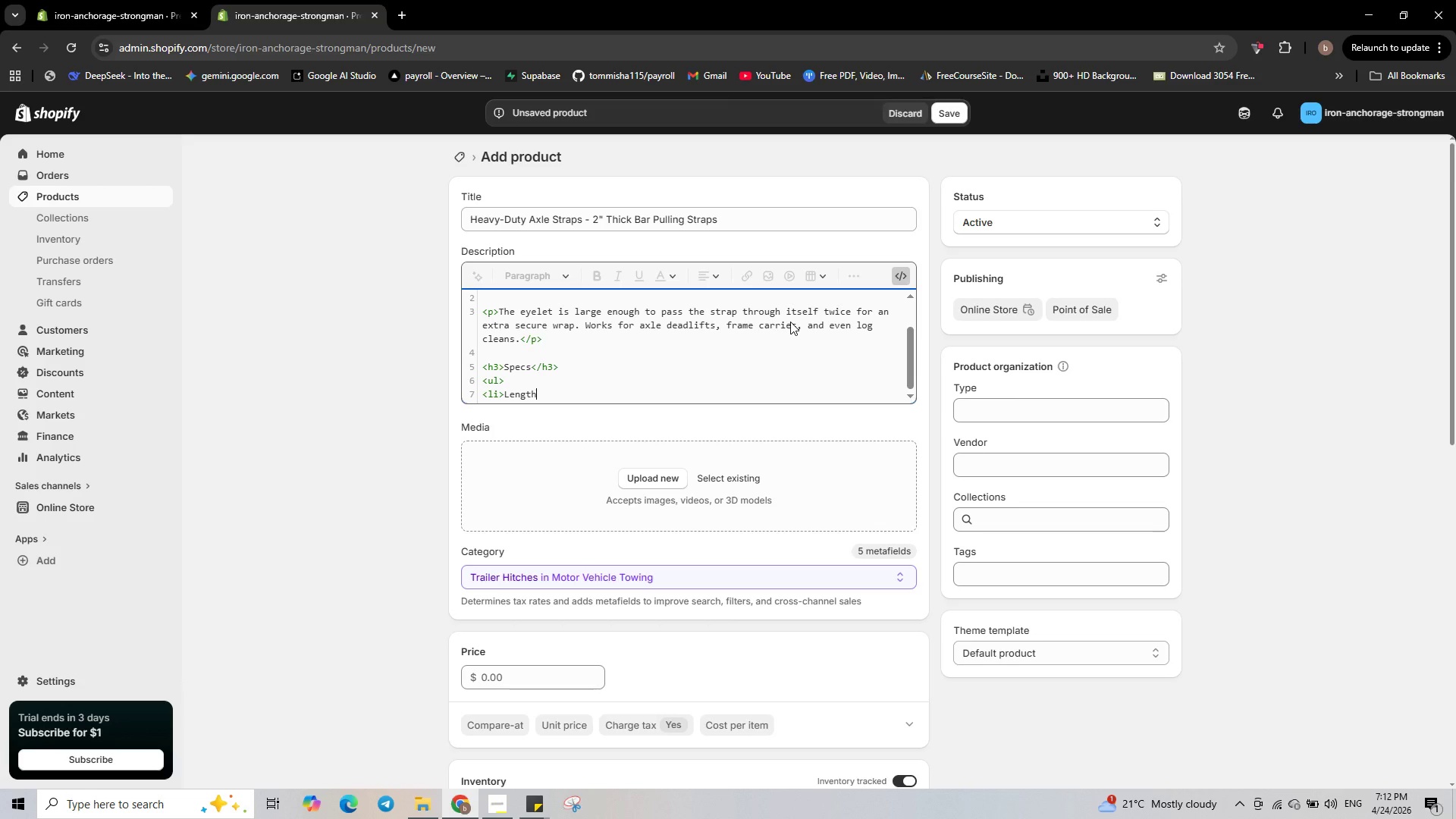 
key(Shift+ShiftRight)
 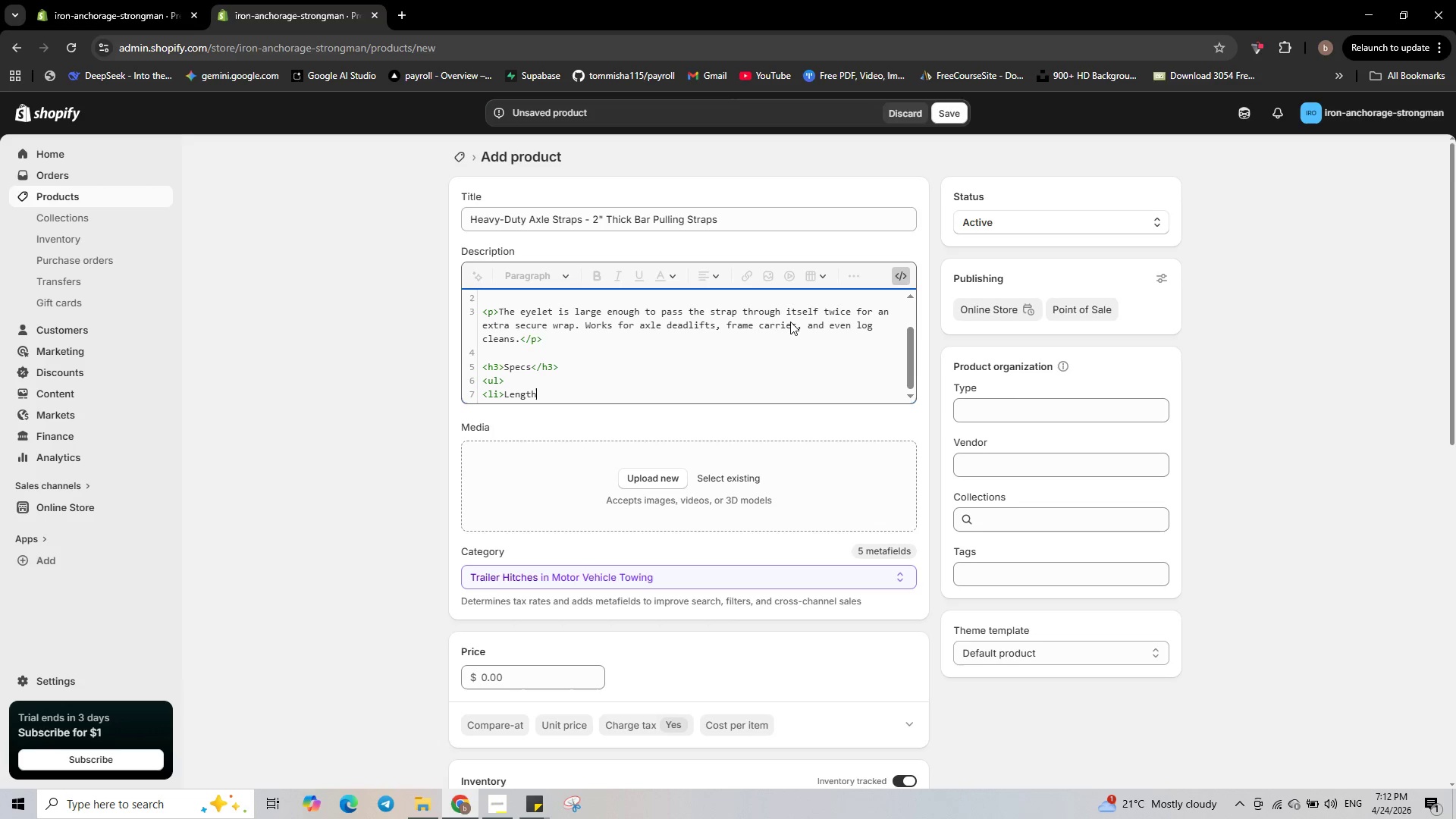 
key(Shift+Semicolon)
 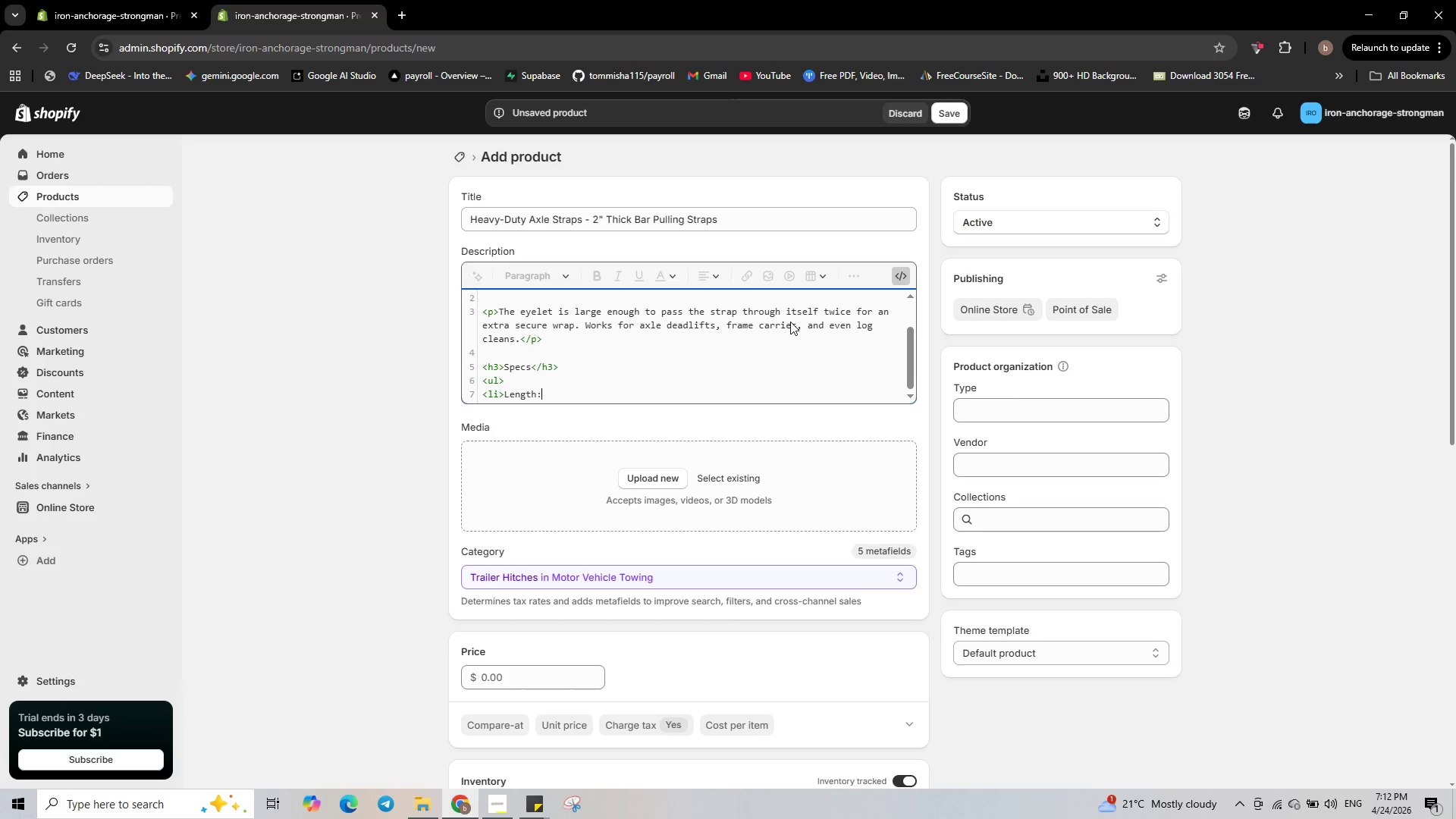 
type( 24 incg)
key(Backspace)
type(hes total (12)
 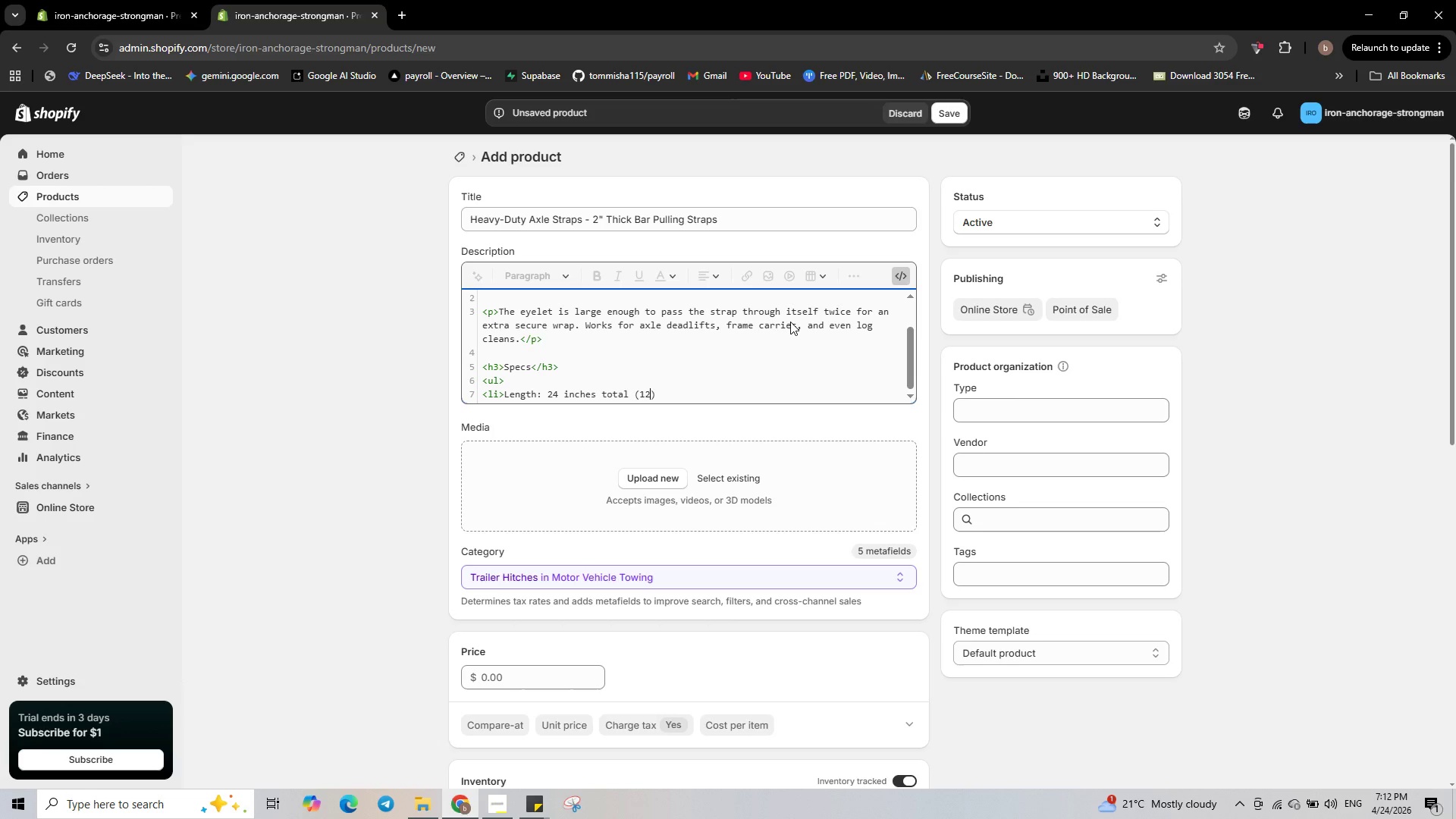 
key(Shift+Quote)
 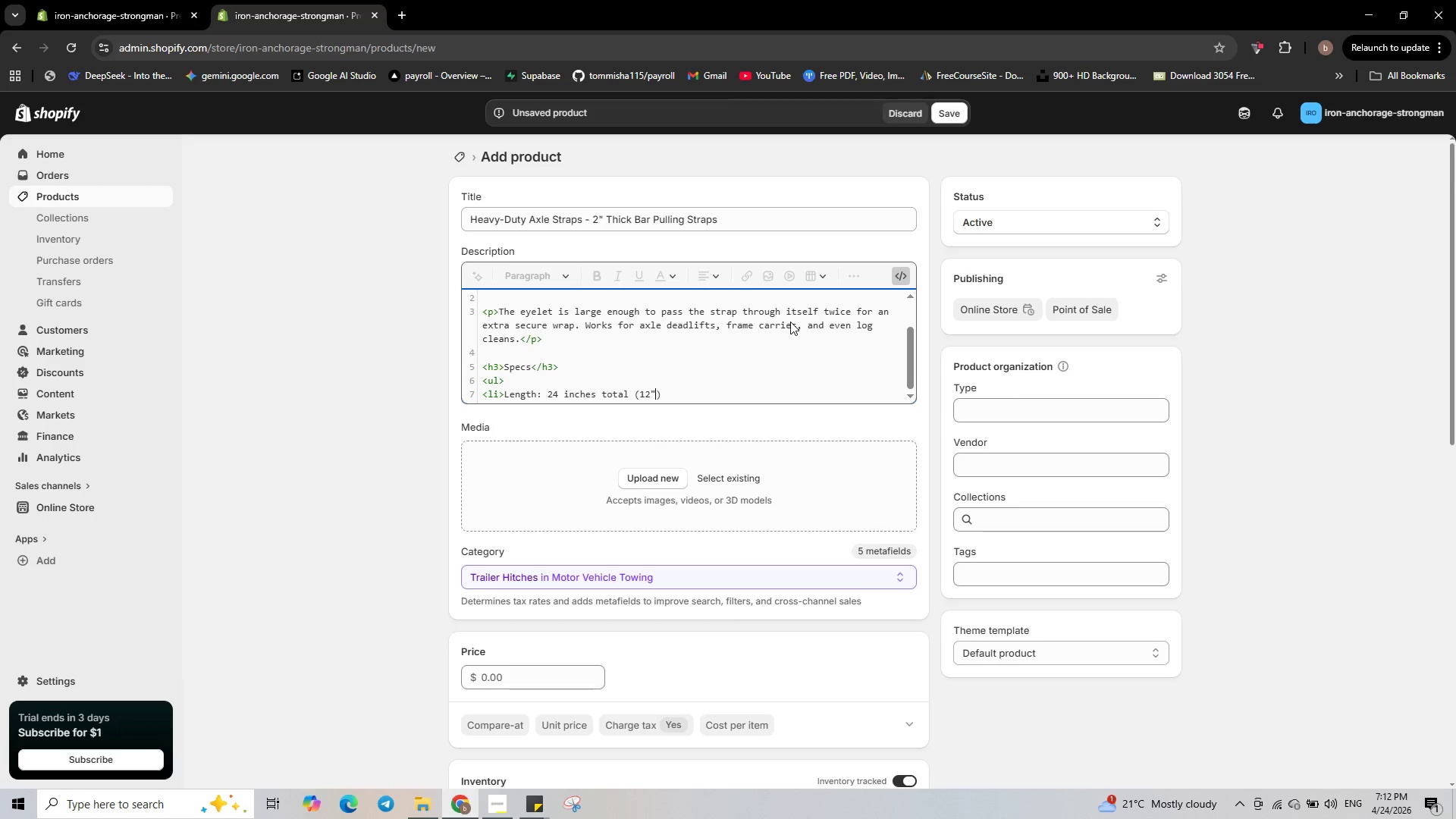 
type( wraps, 12" tail)
 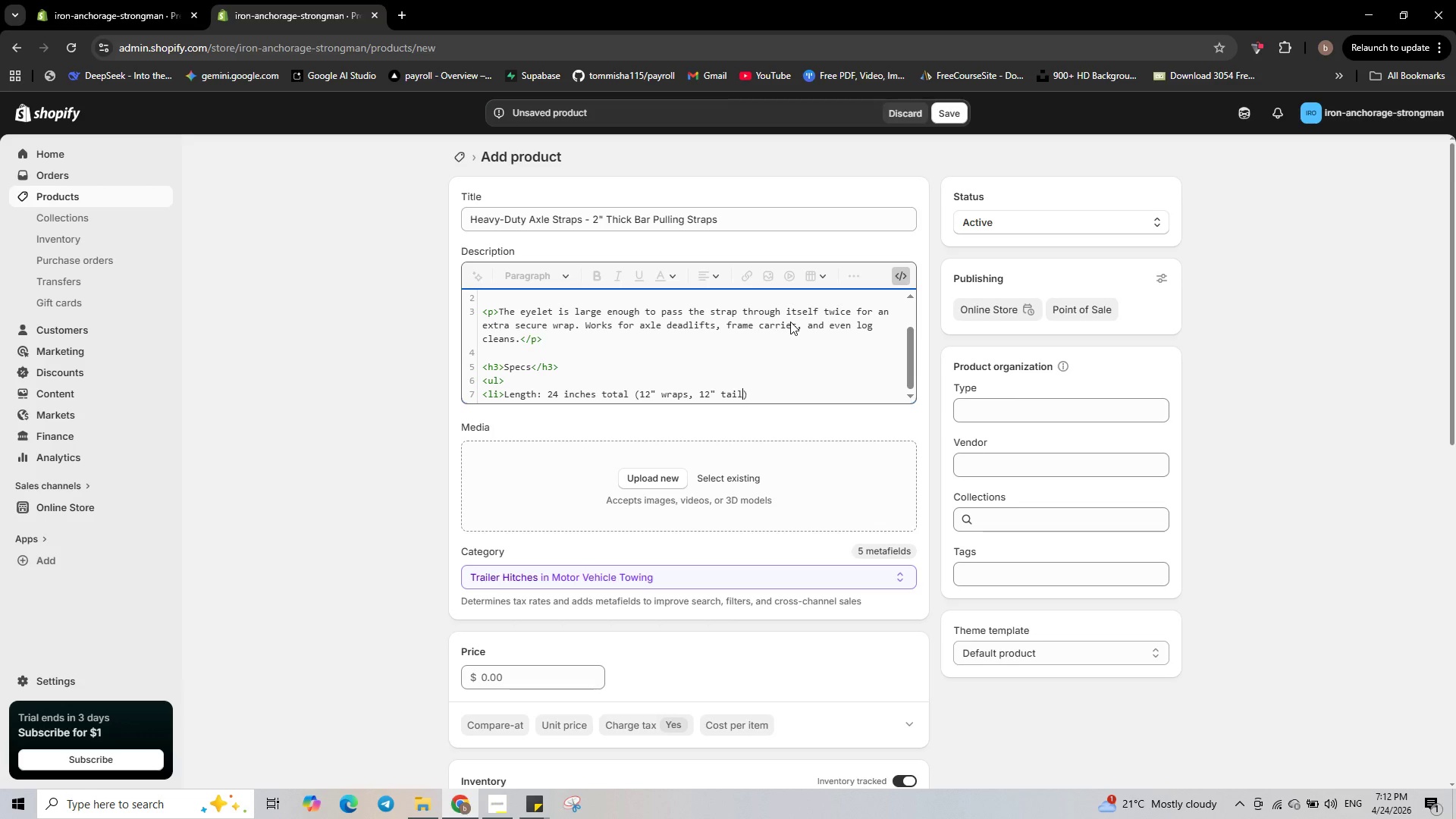 
key(ArrowRight)
 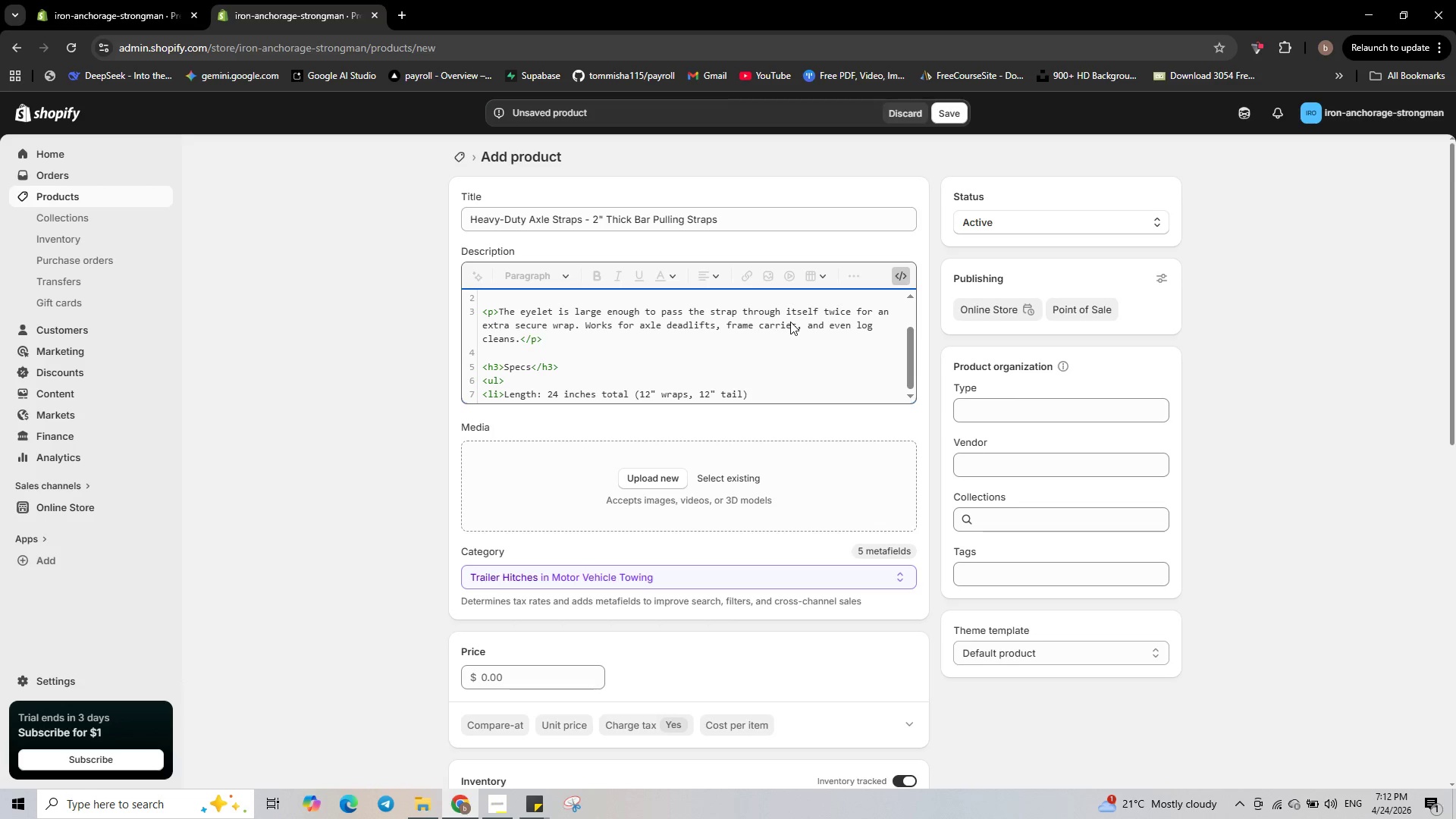 
type(</li>)
 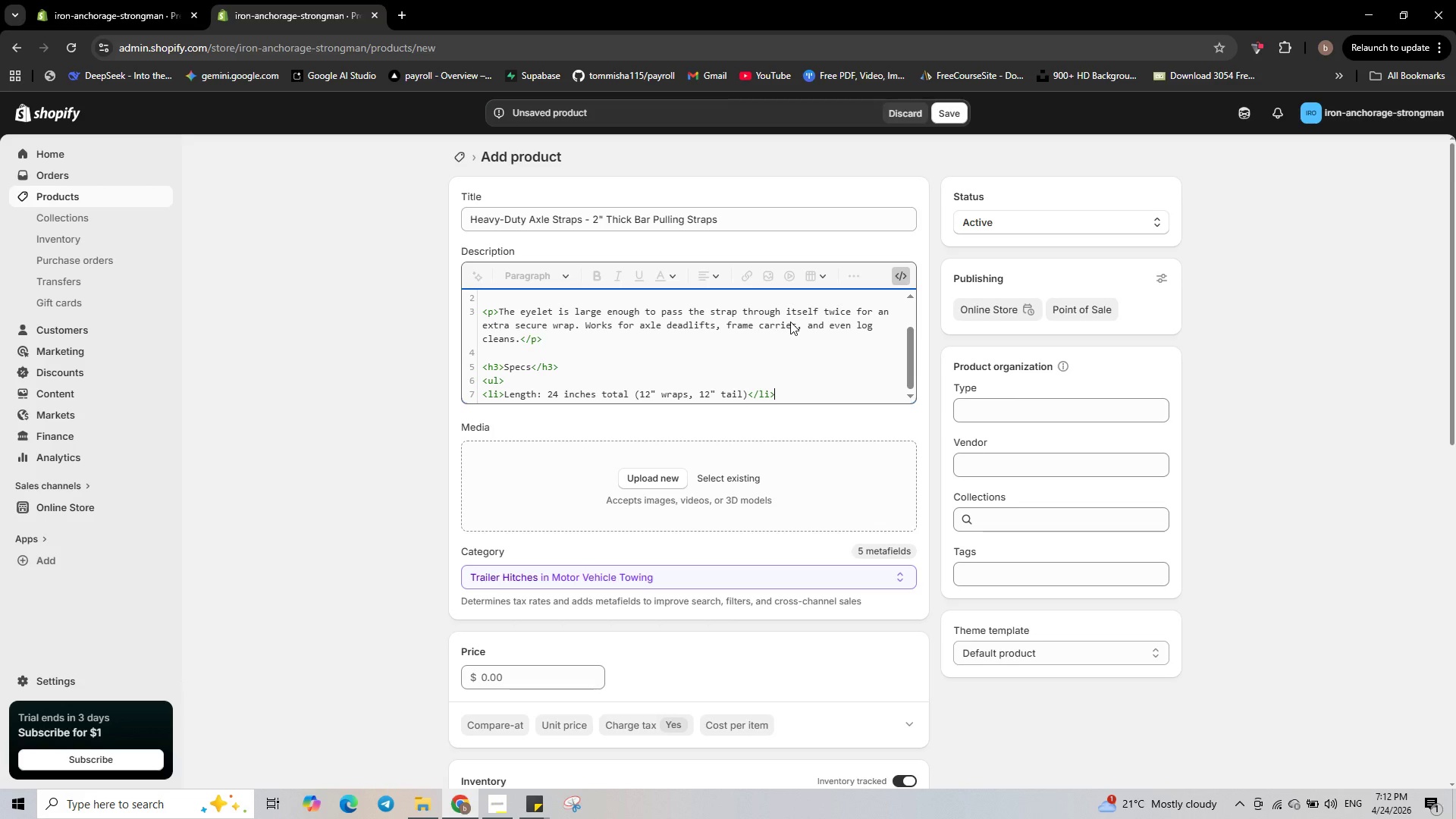 
key(Enter)
 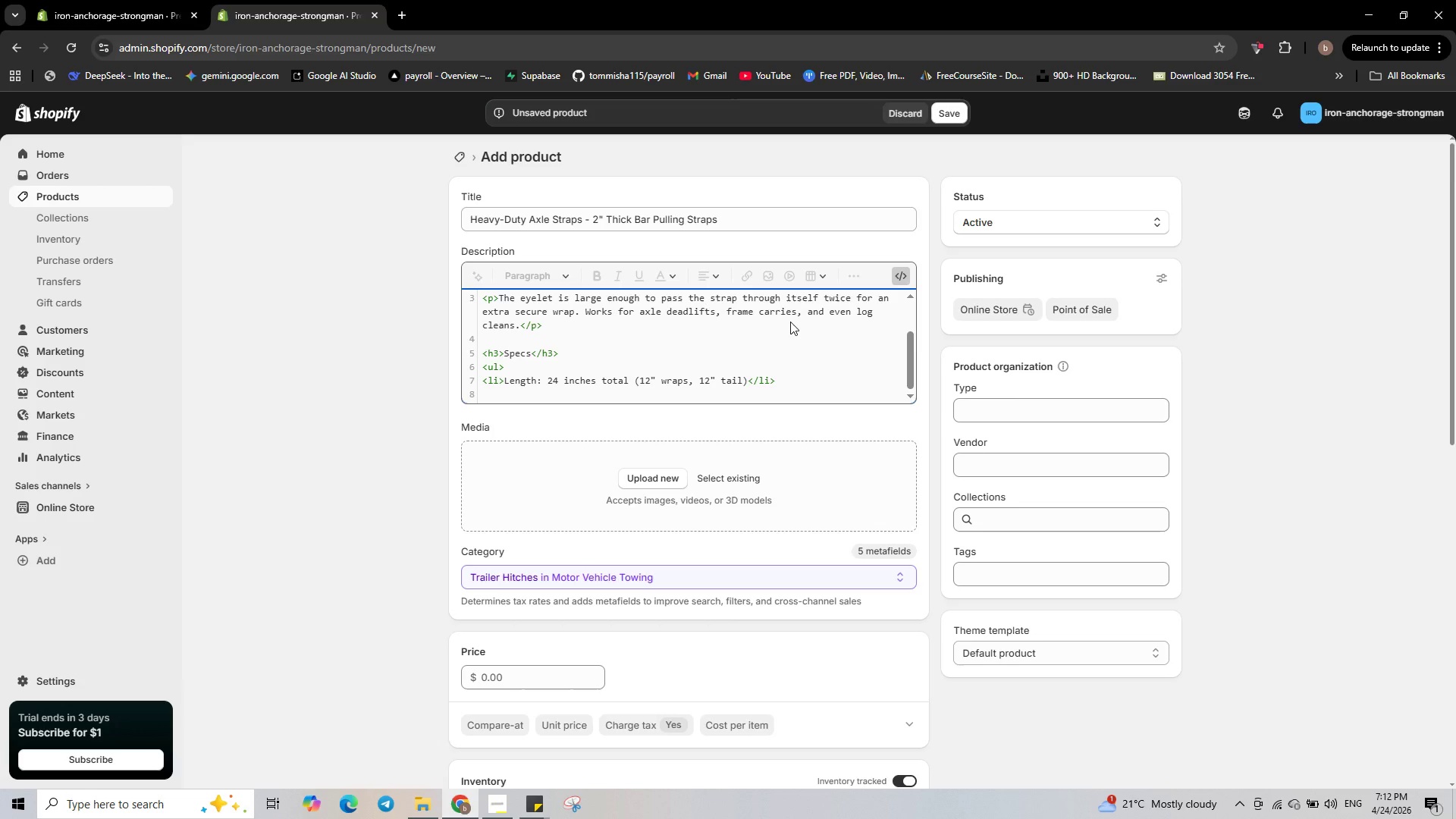 
type(<li>Material: 100% nylon, double-stitched with UV-treated threads)
 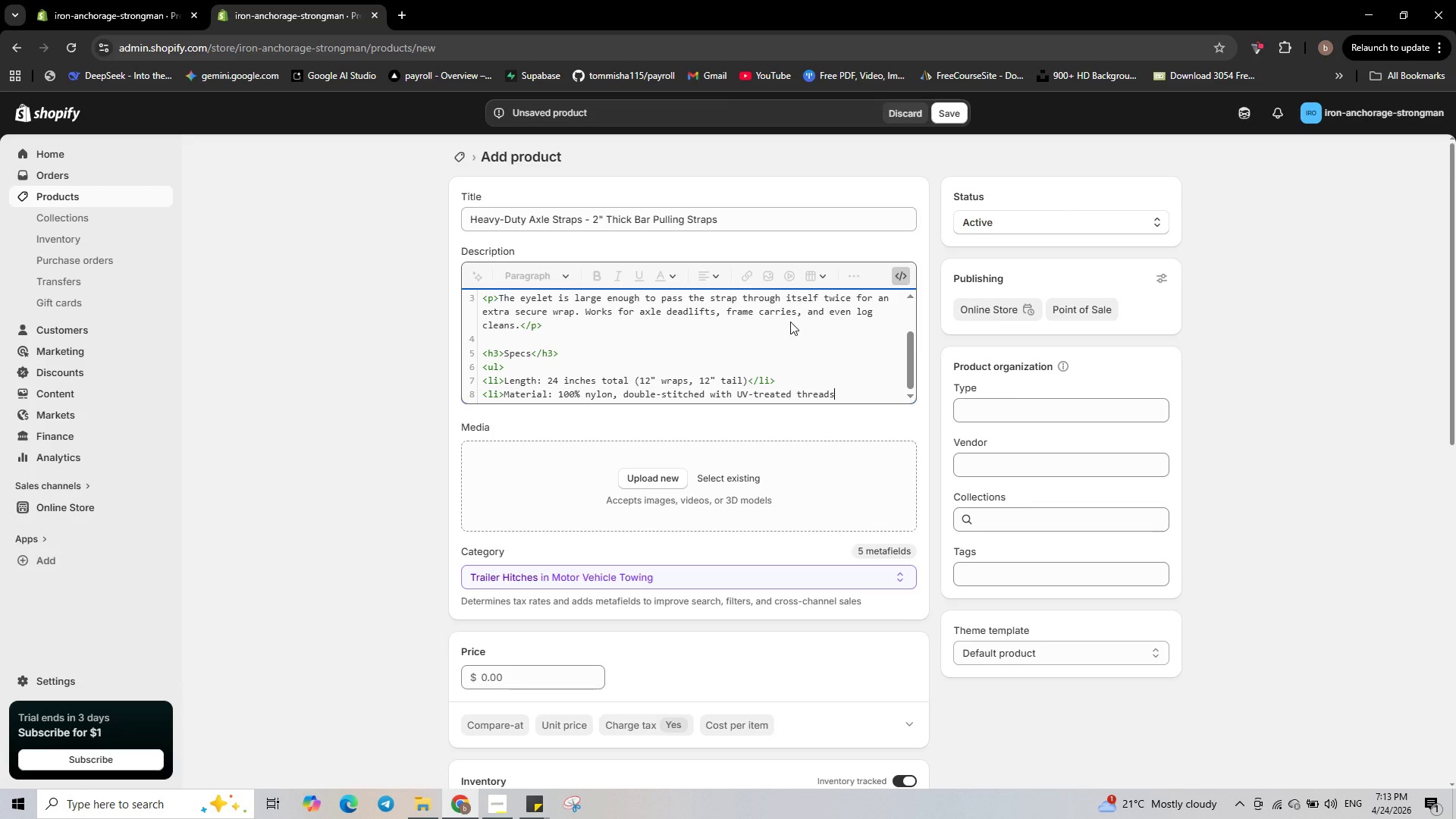 
key(Backspace)
type(</li>)
 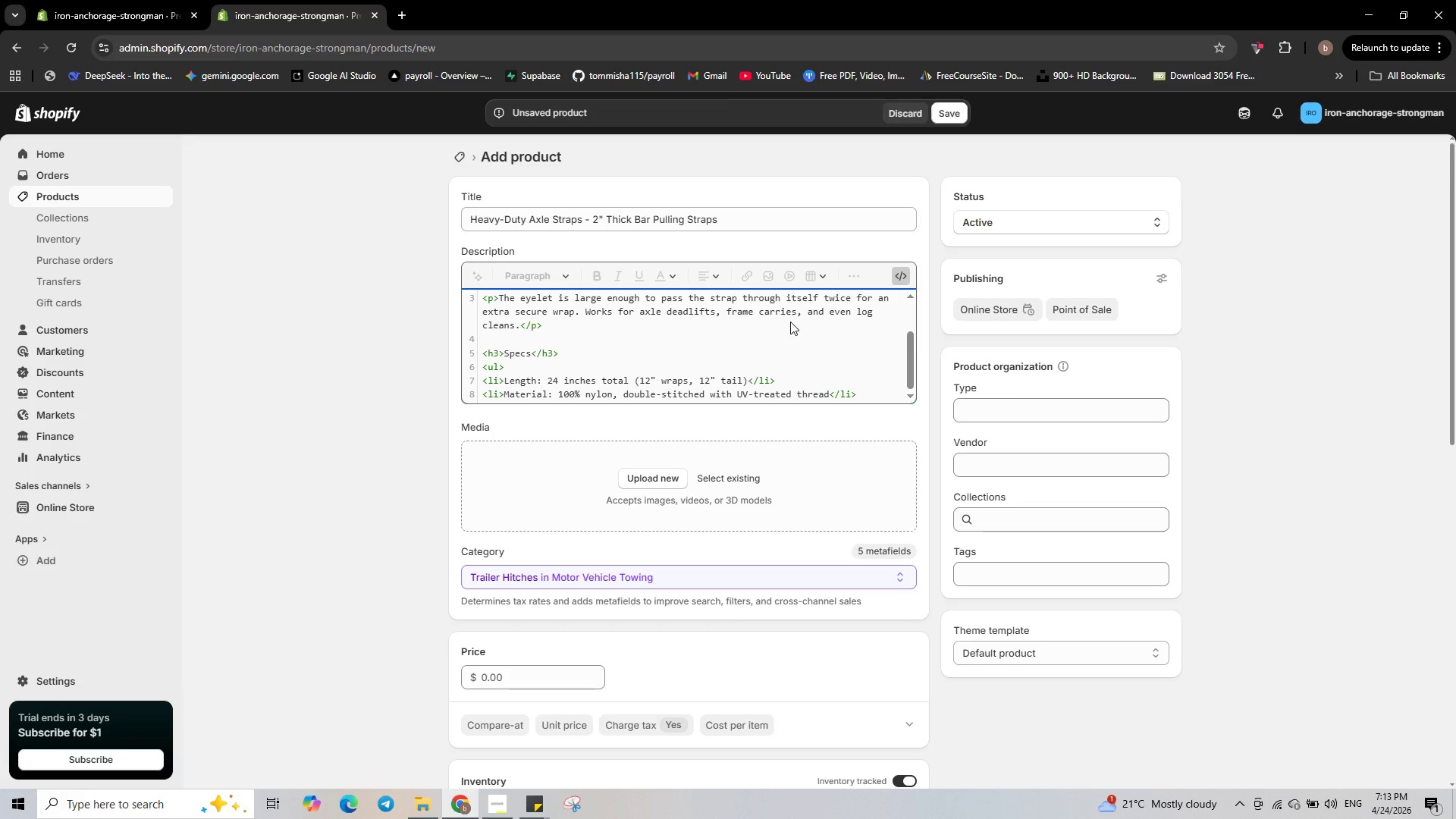 
key(Enter)
 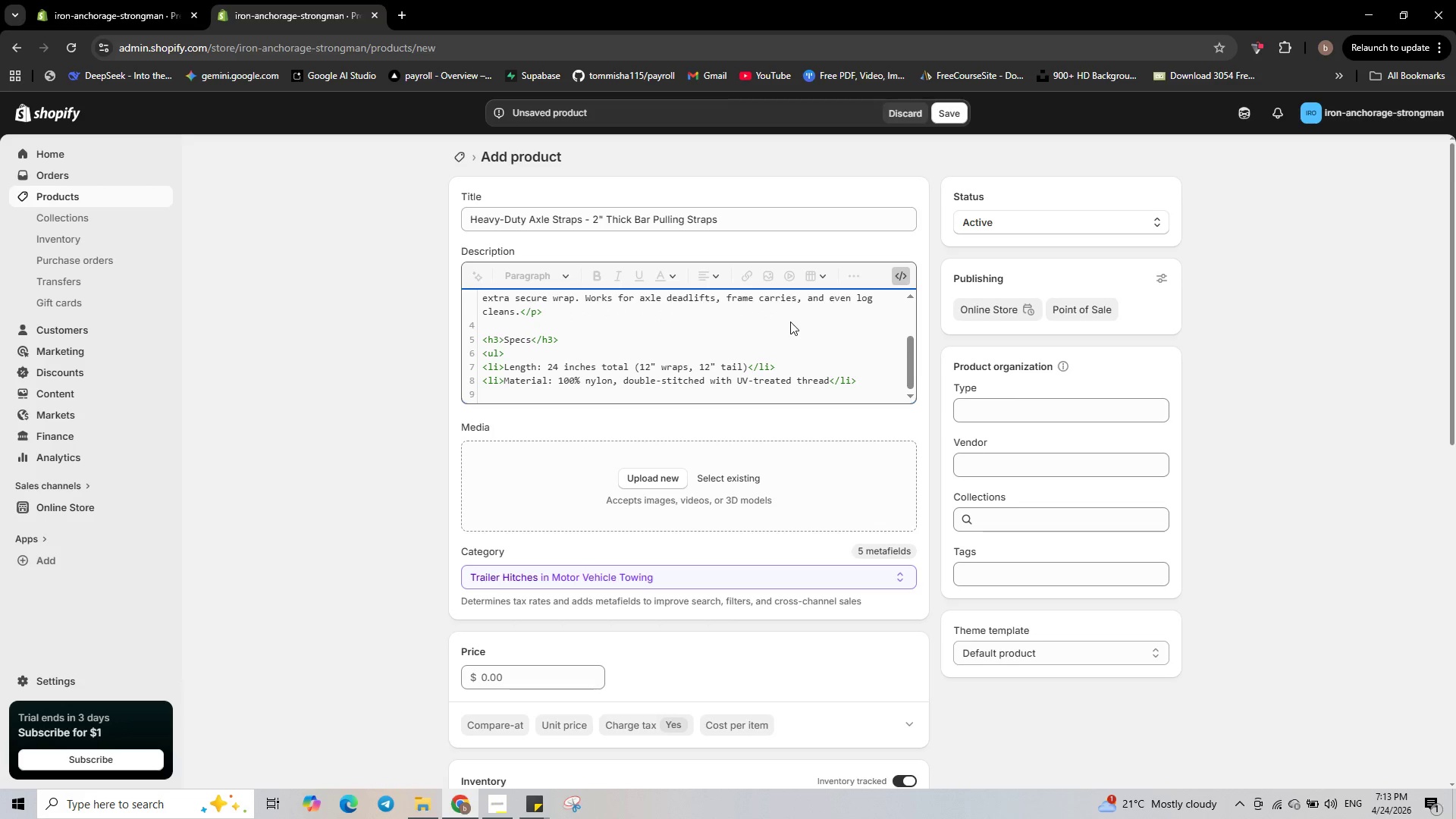 
type(</ul>)
 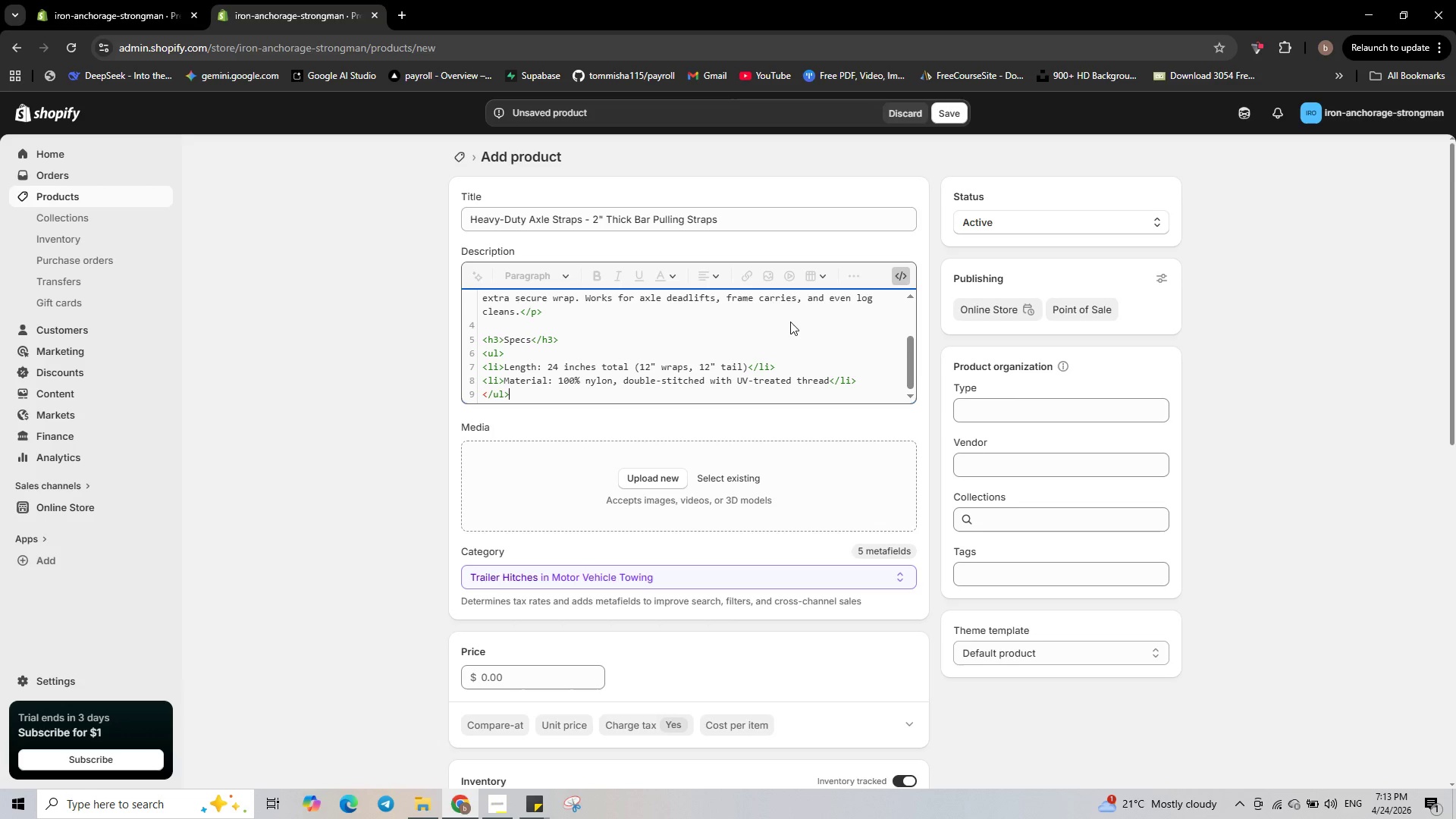 
key(Enter)
 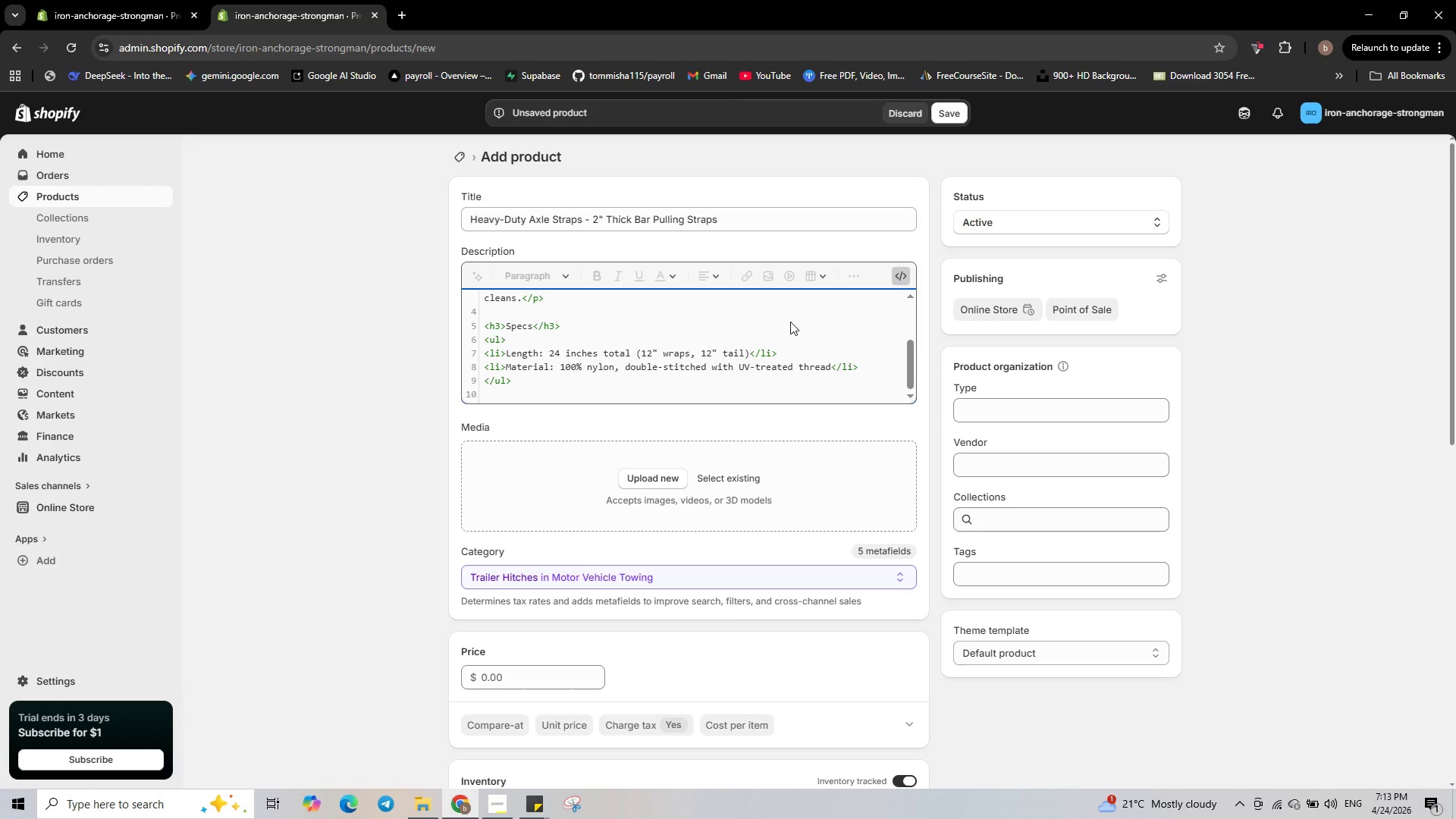 
key(Enter)
 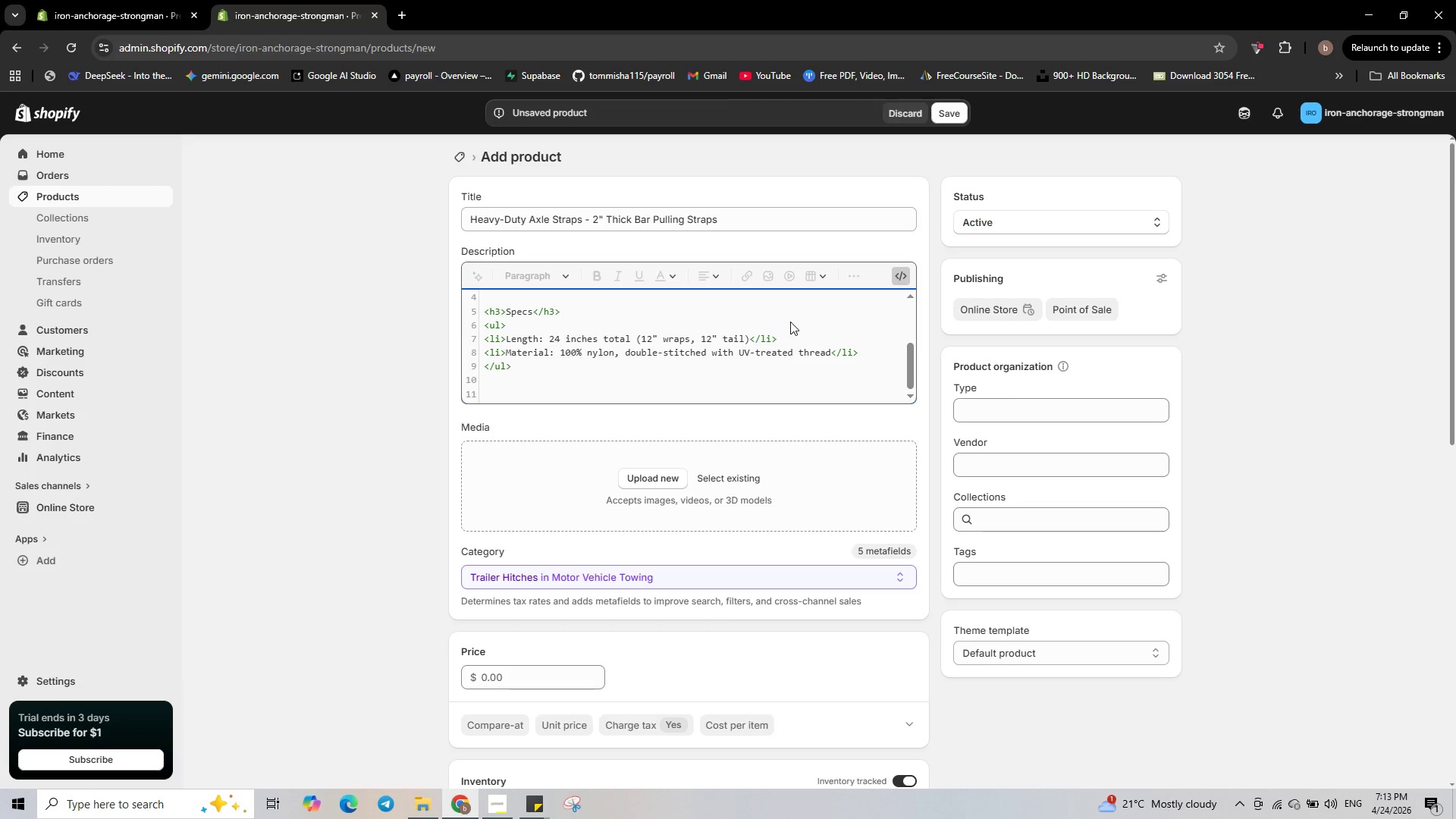 
type(<h3>Why axle )
 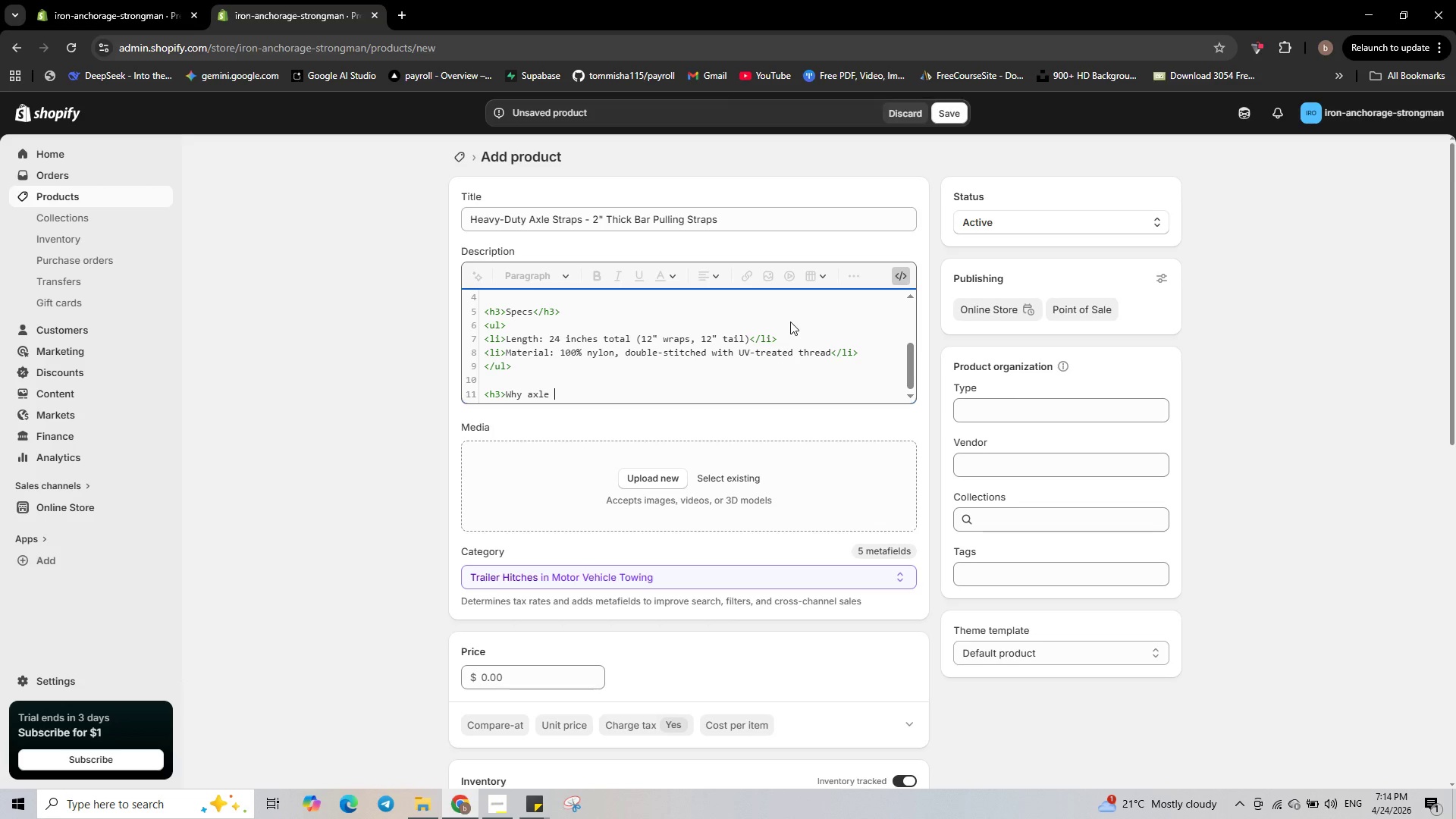 
type(strapa)
key(Backspace)
type(s<)
 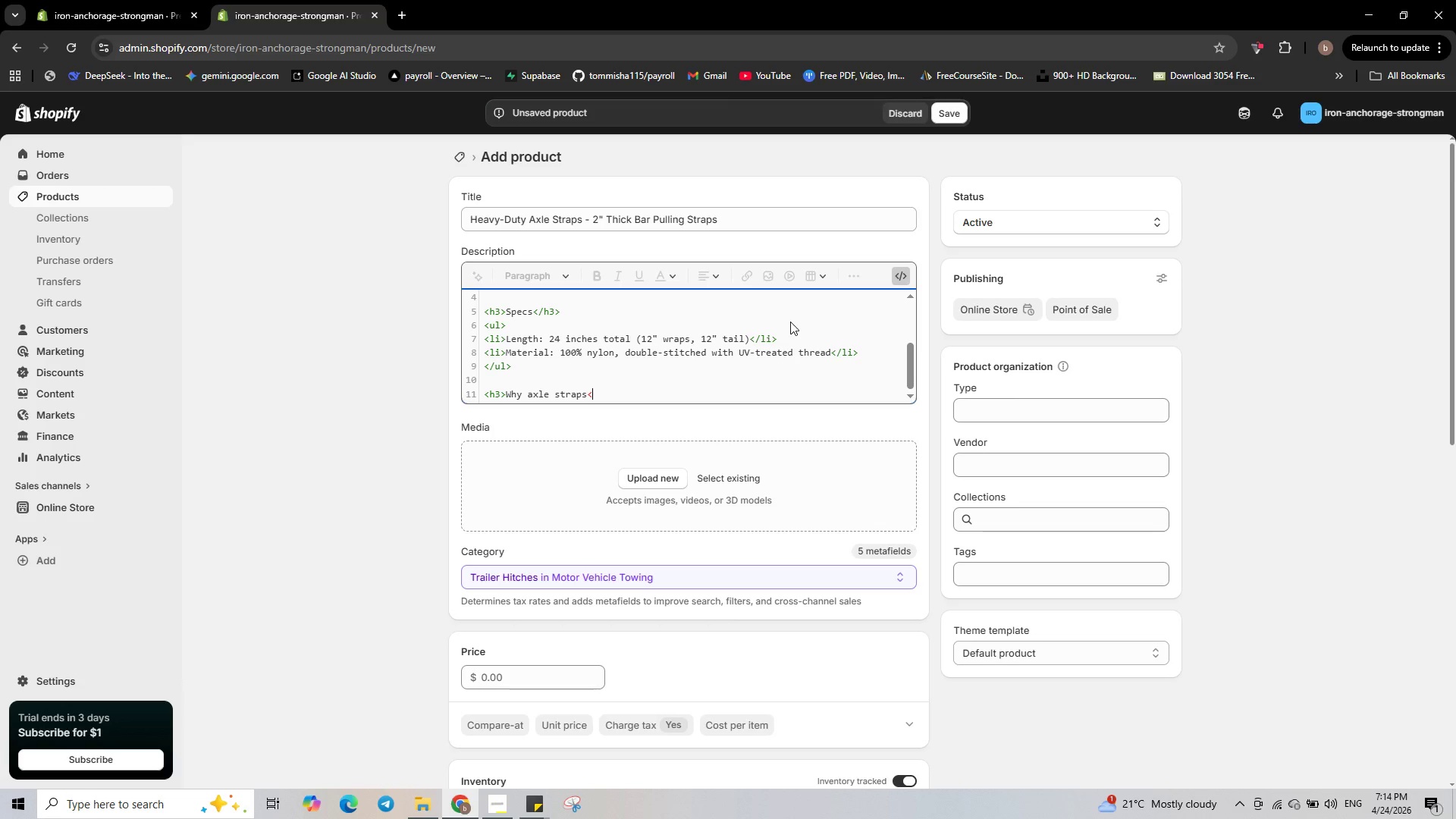 
type(/h3>)
 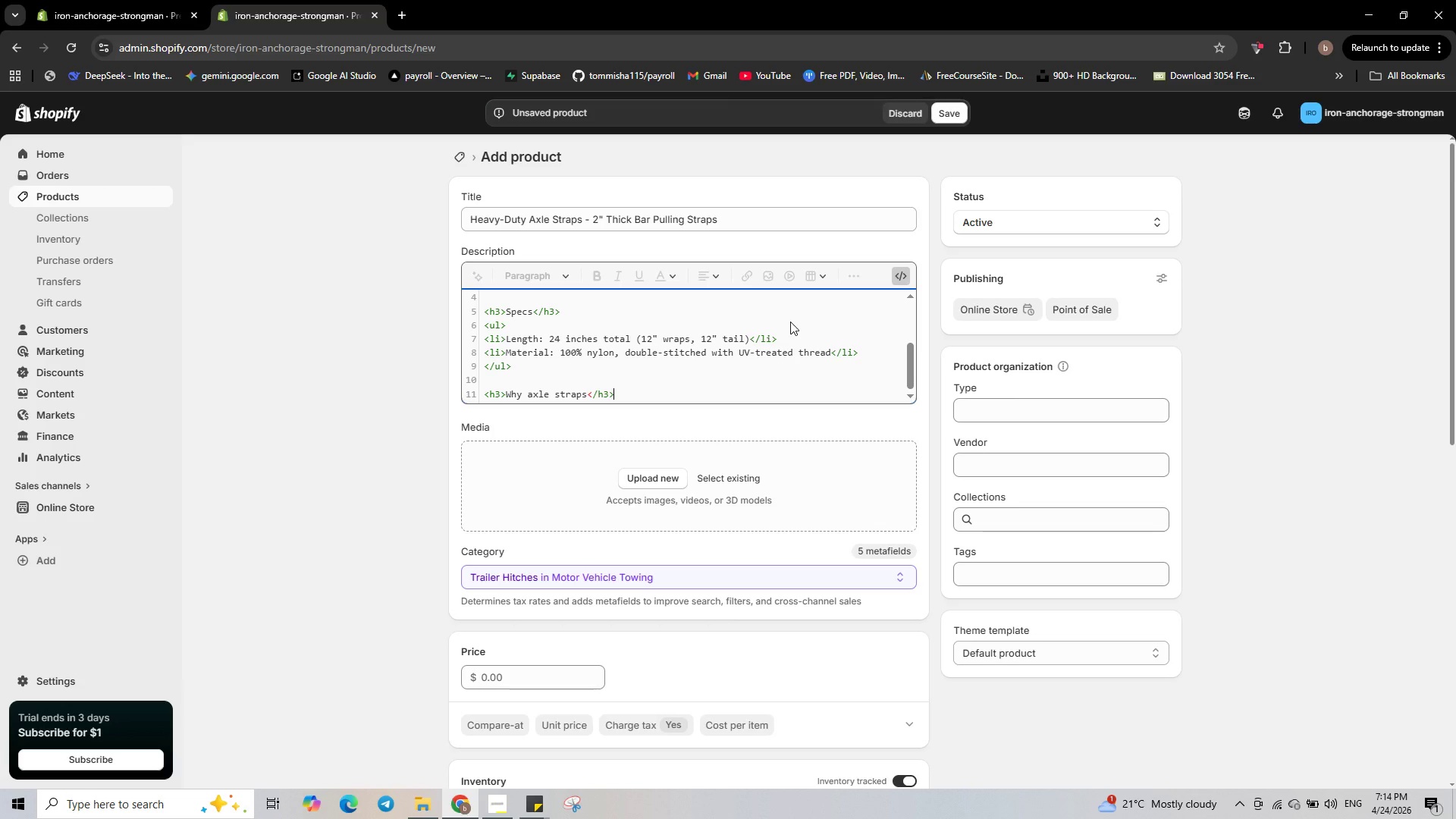 
key(ArrowLeft)
 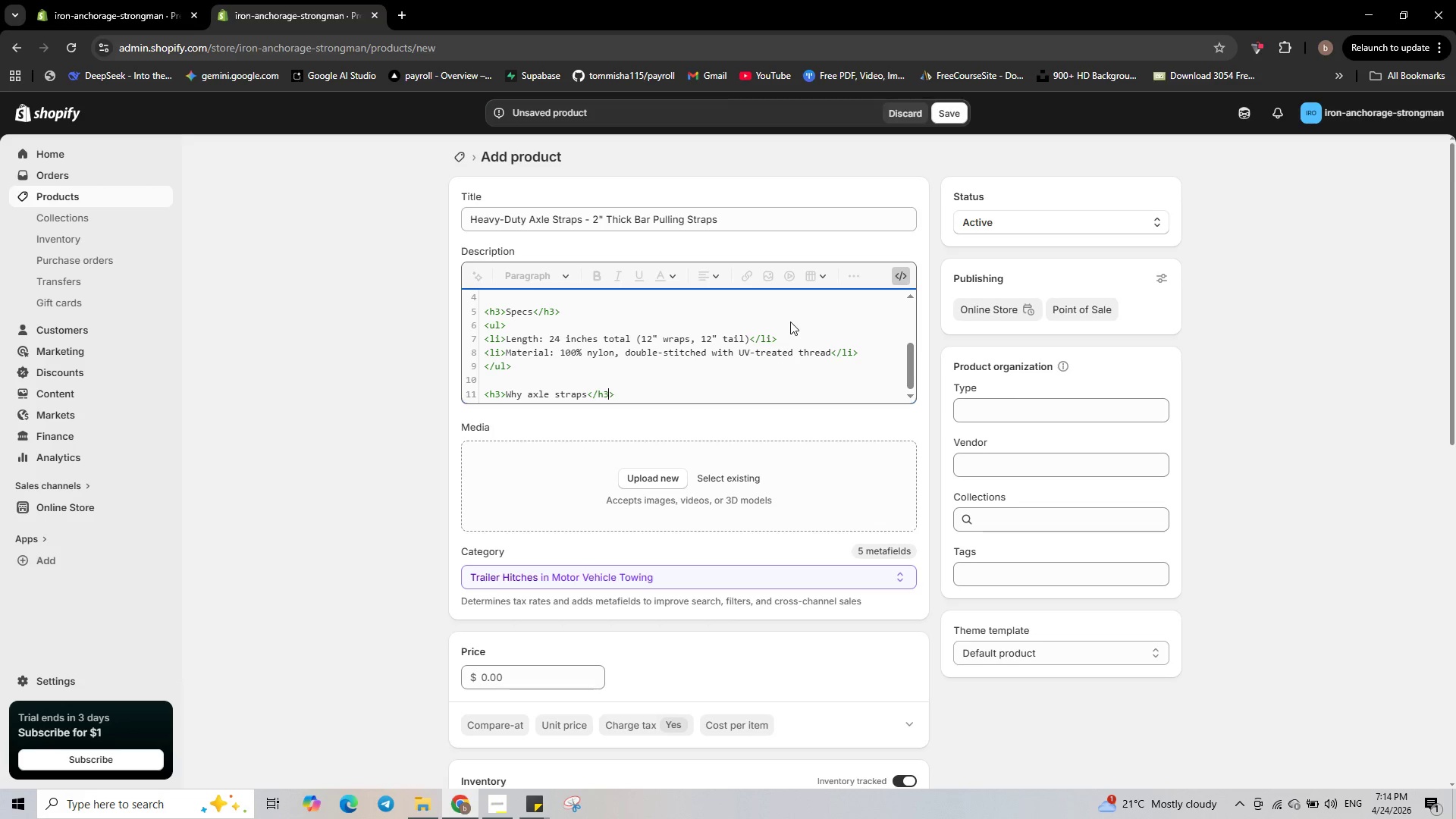 
key(ArrowLeft)
 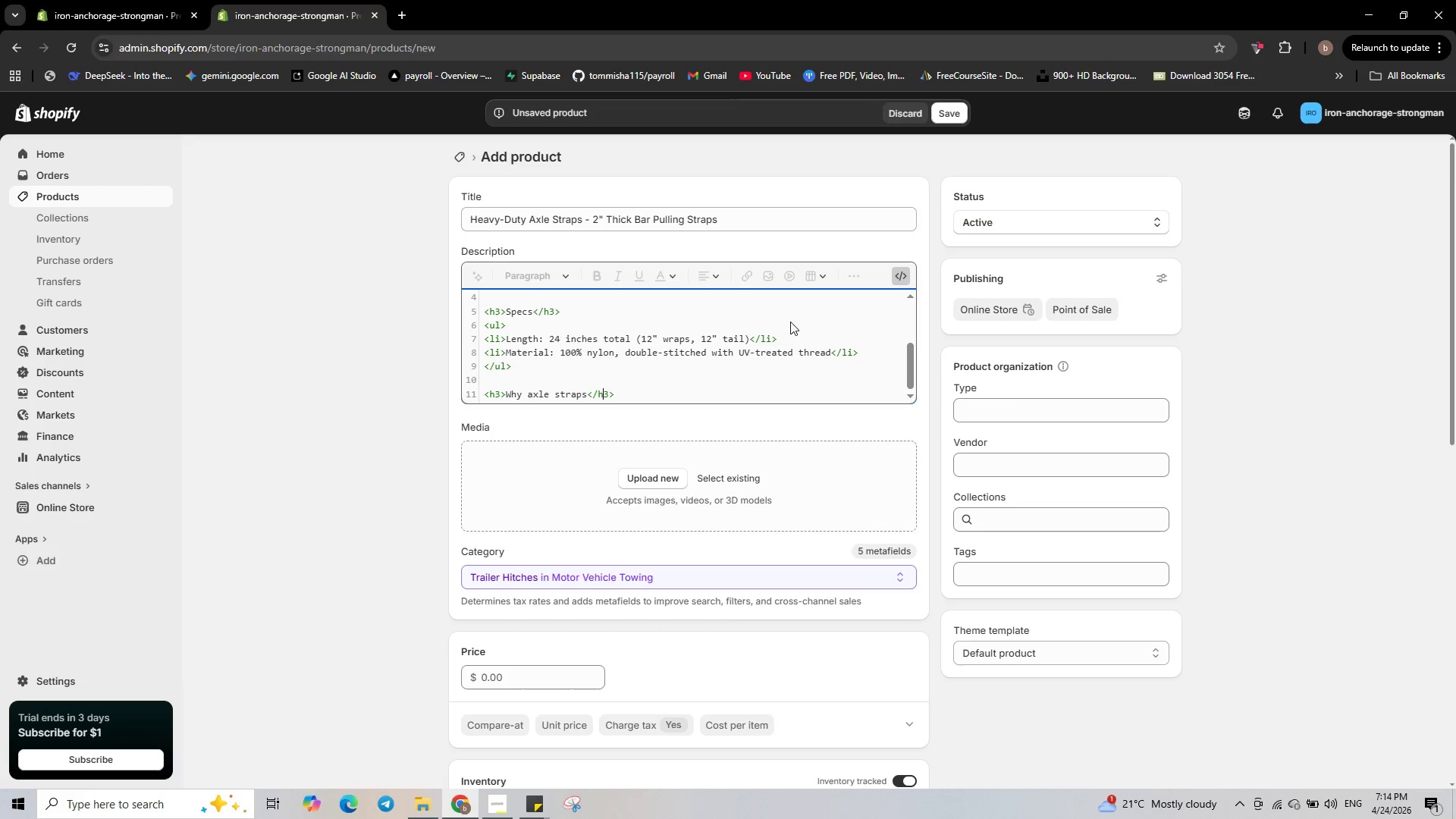 
key(ArrowLeft)
 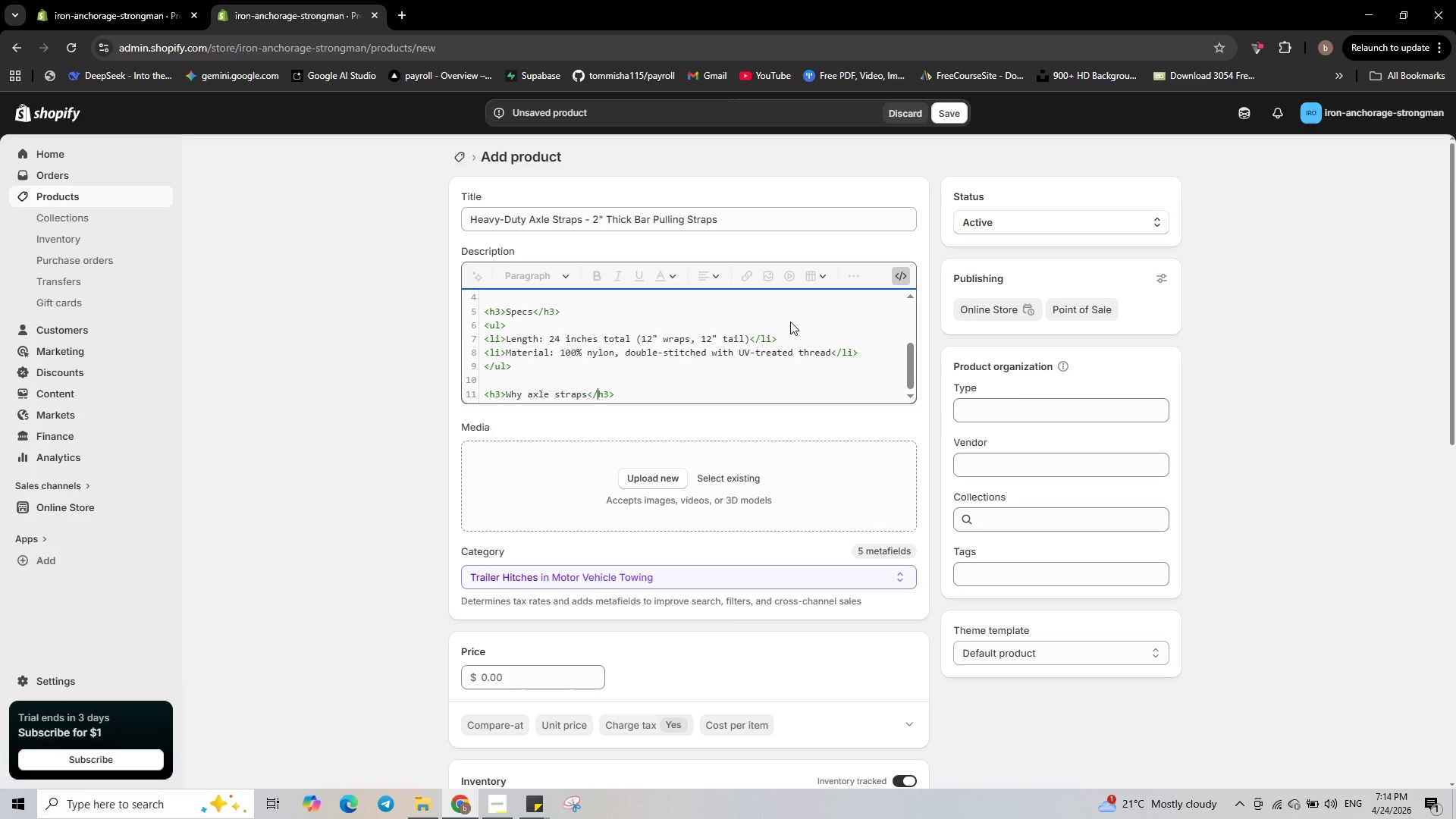 
key(ArrowLeft)
 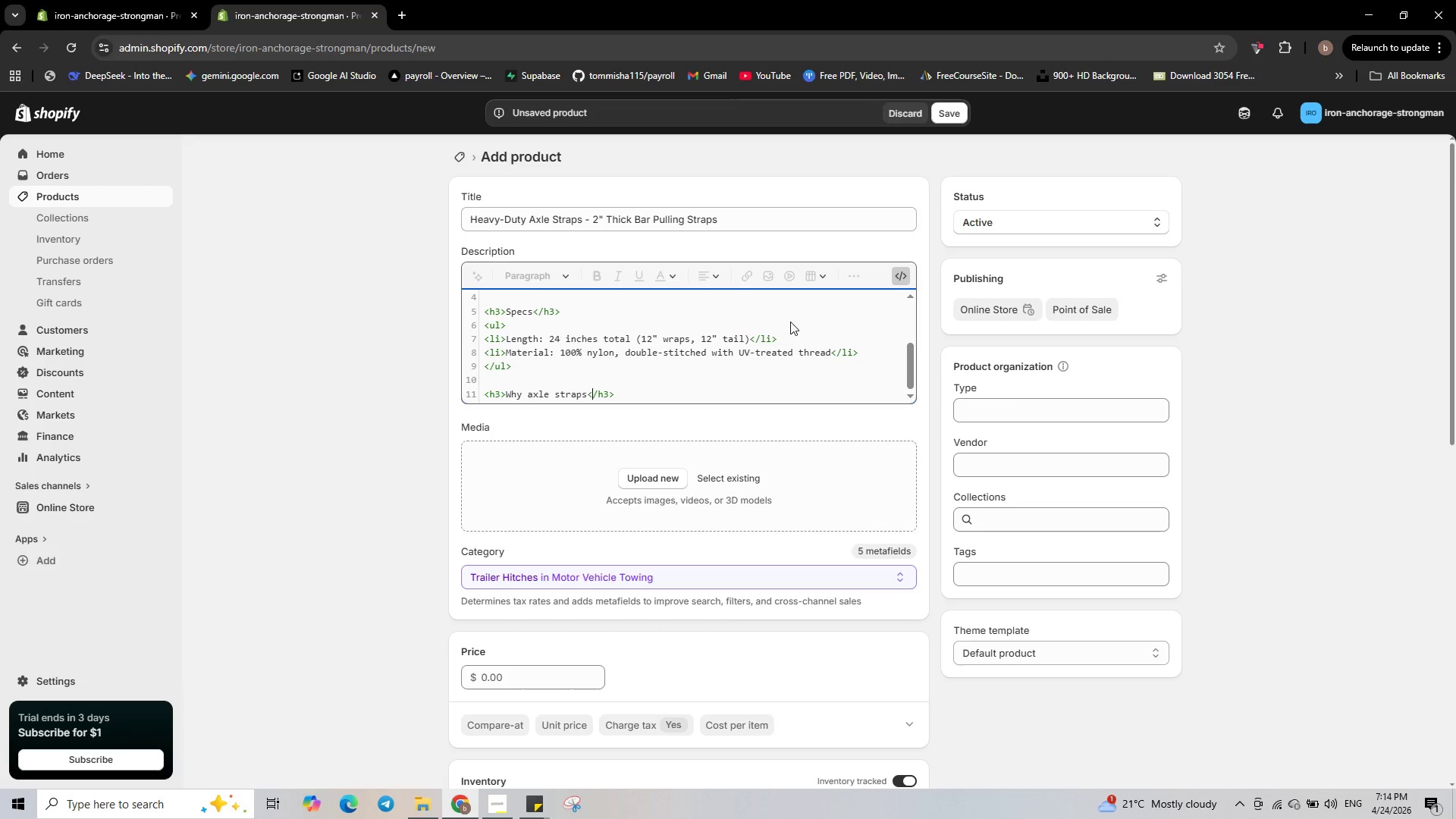 
key(ArrowLeft)
 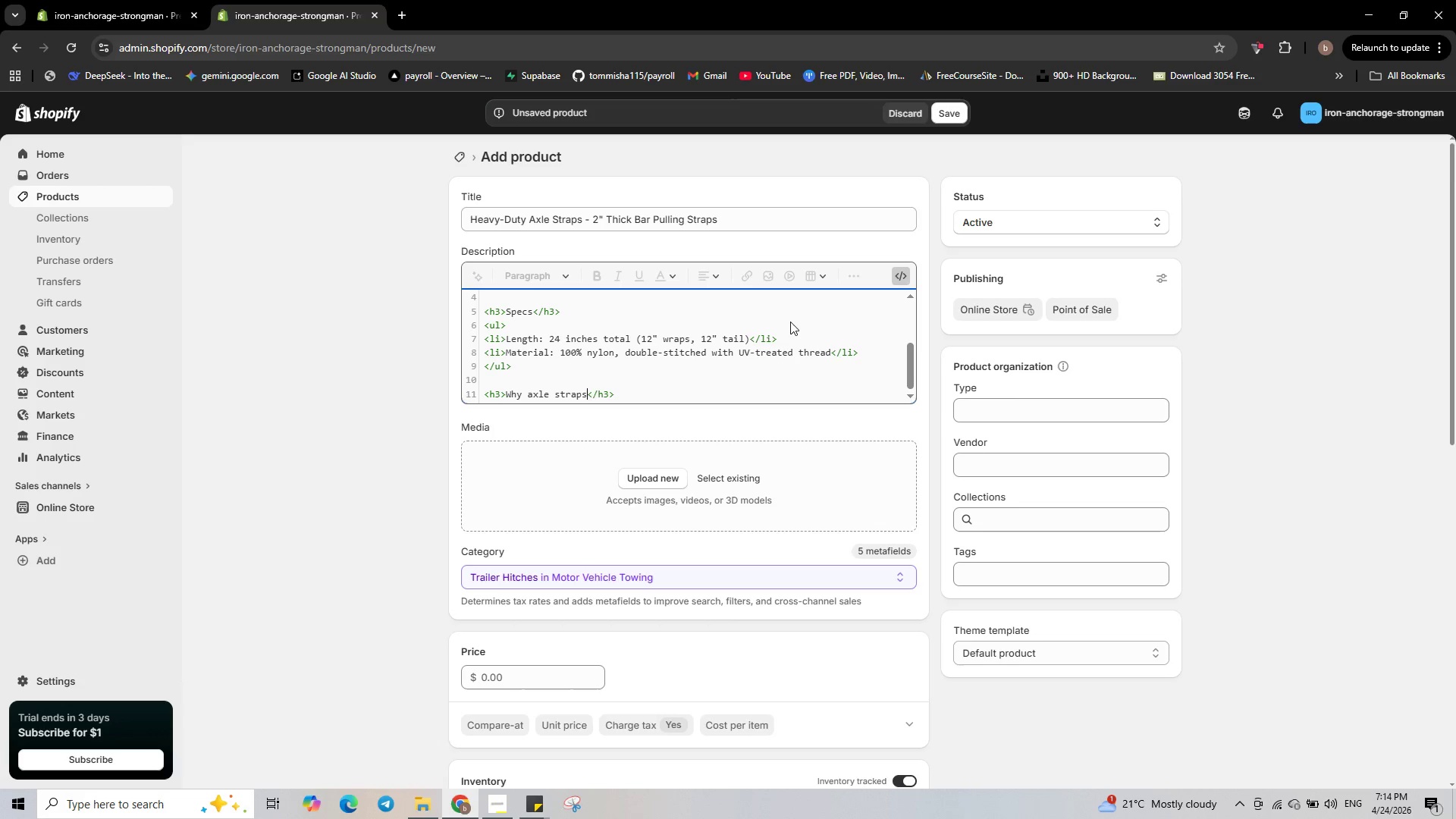 
key(Shift+ShiftRight)
 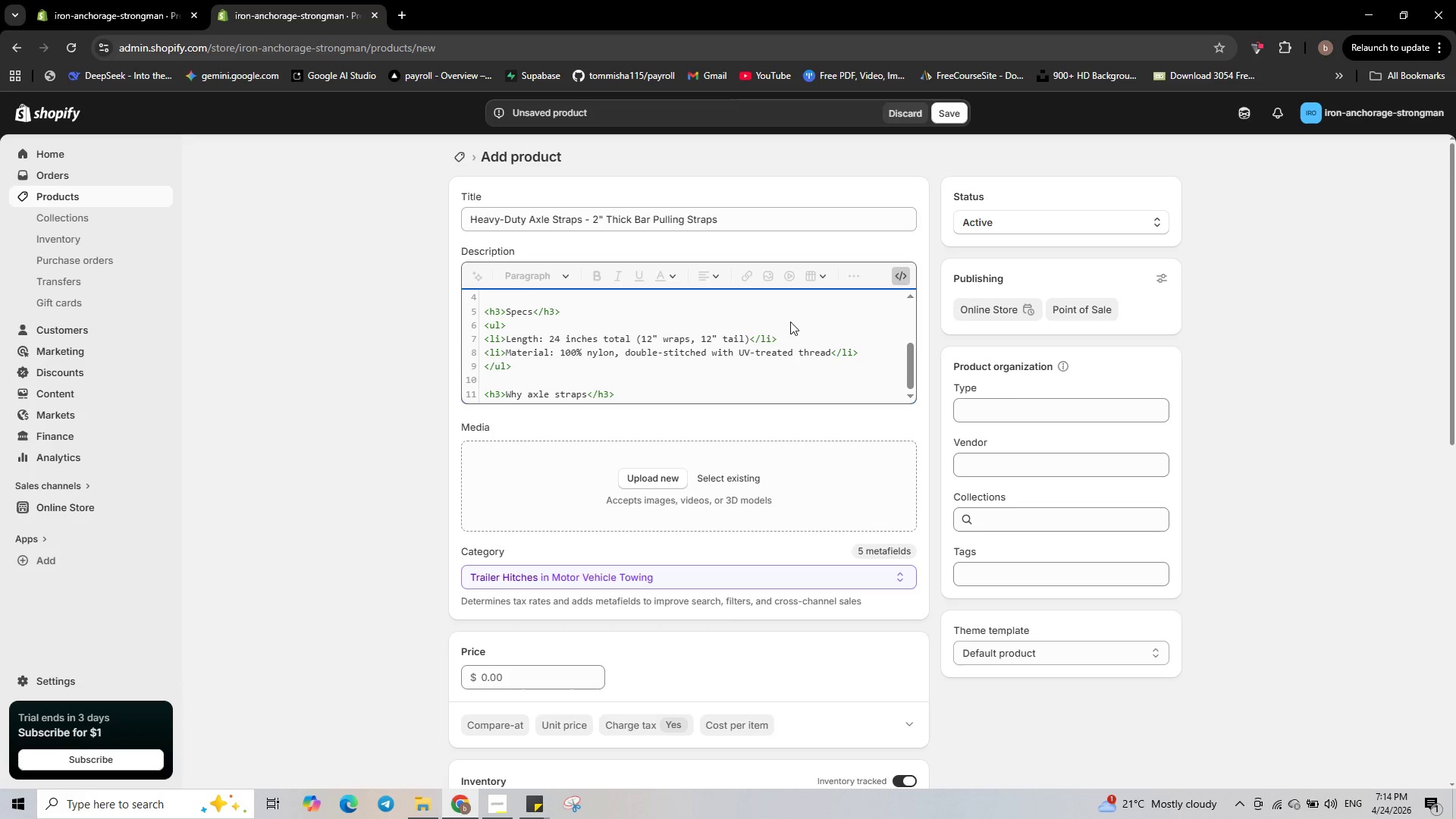 
key(Shift+Slash)
 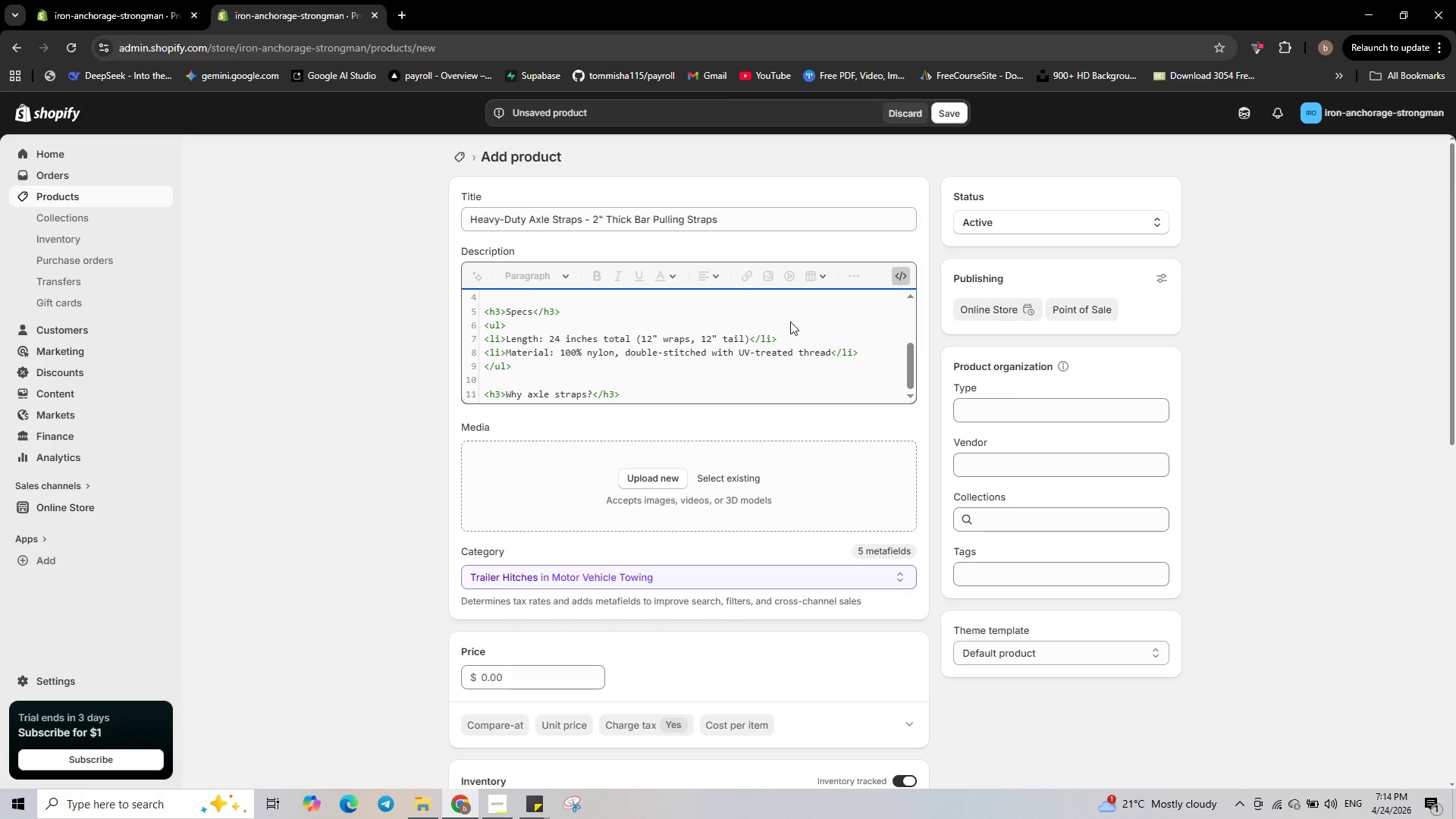 
key(ArrowRight)
 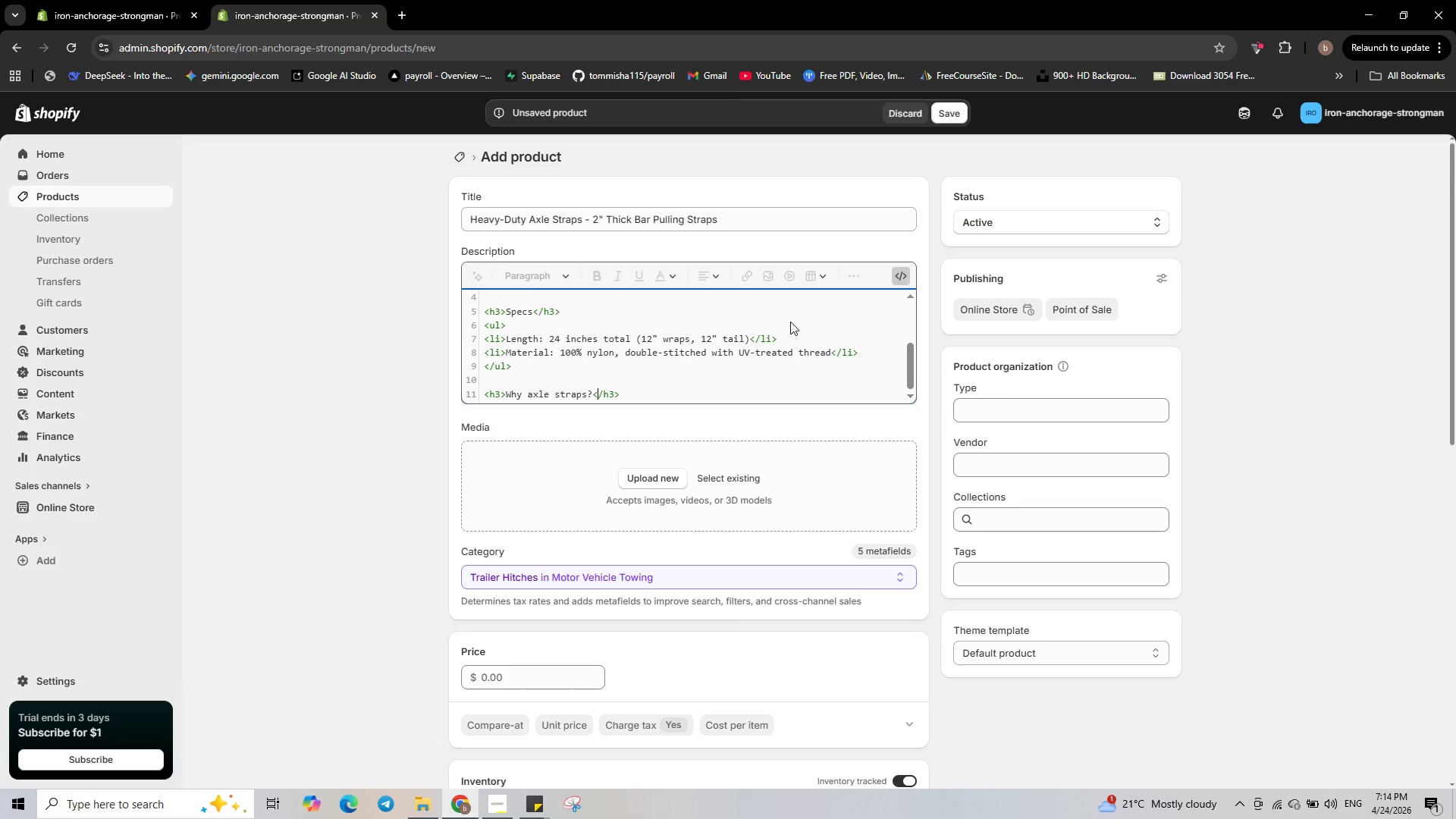 
key(ArrowRight)
 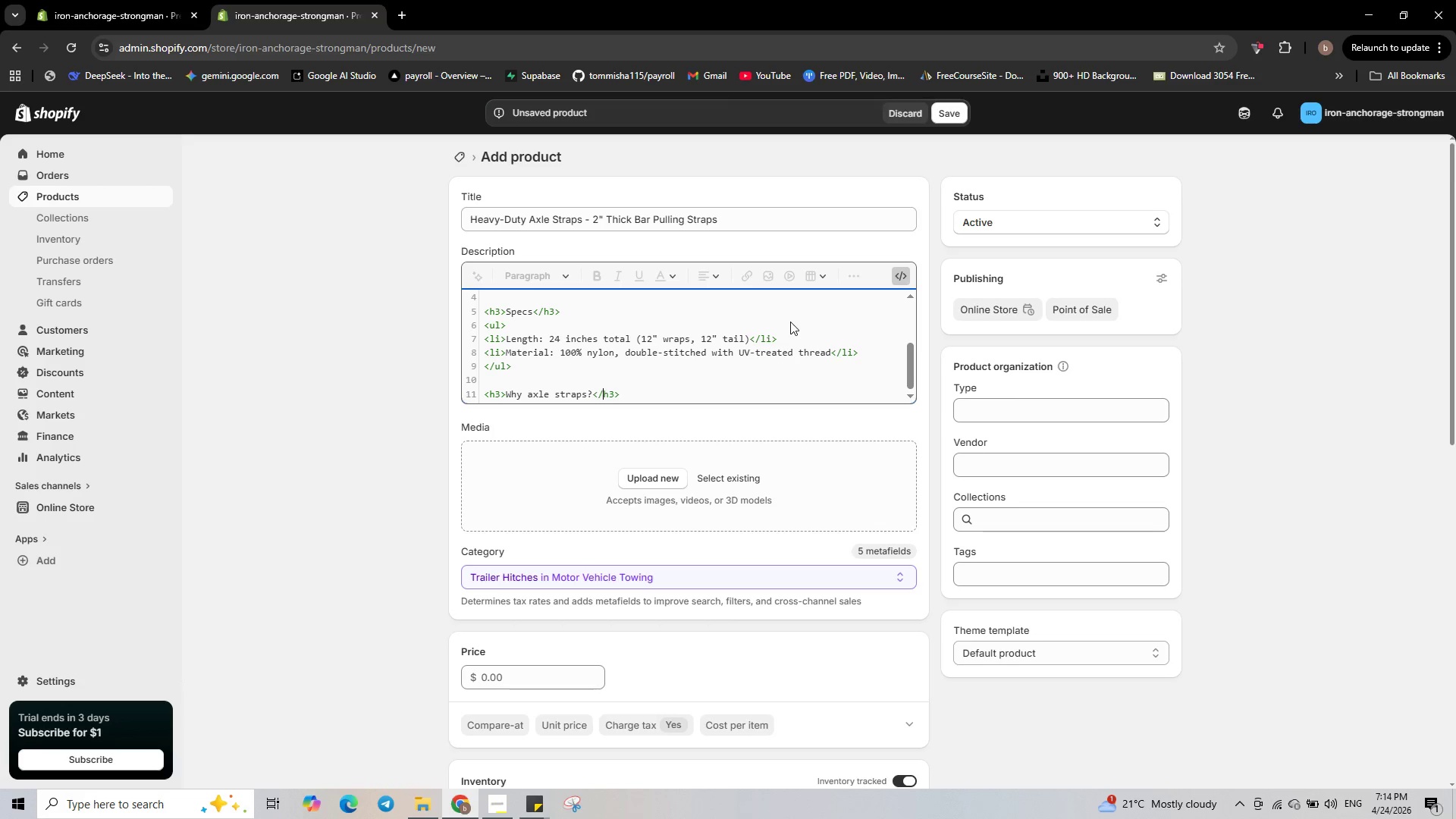 
key(ArrowRight)
 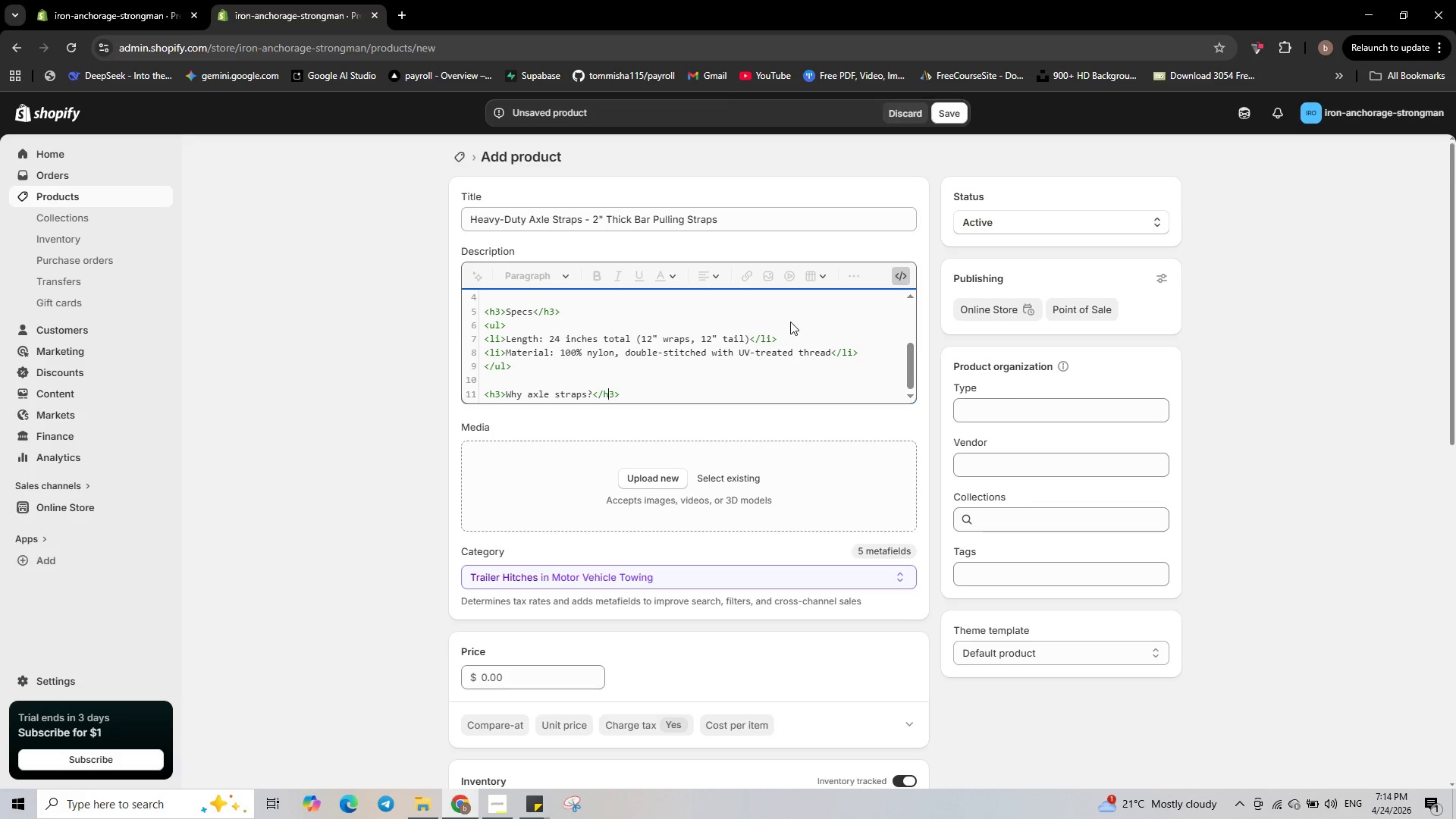 
key(ArrowRight)
 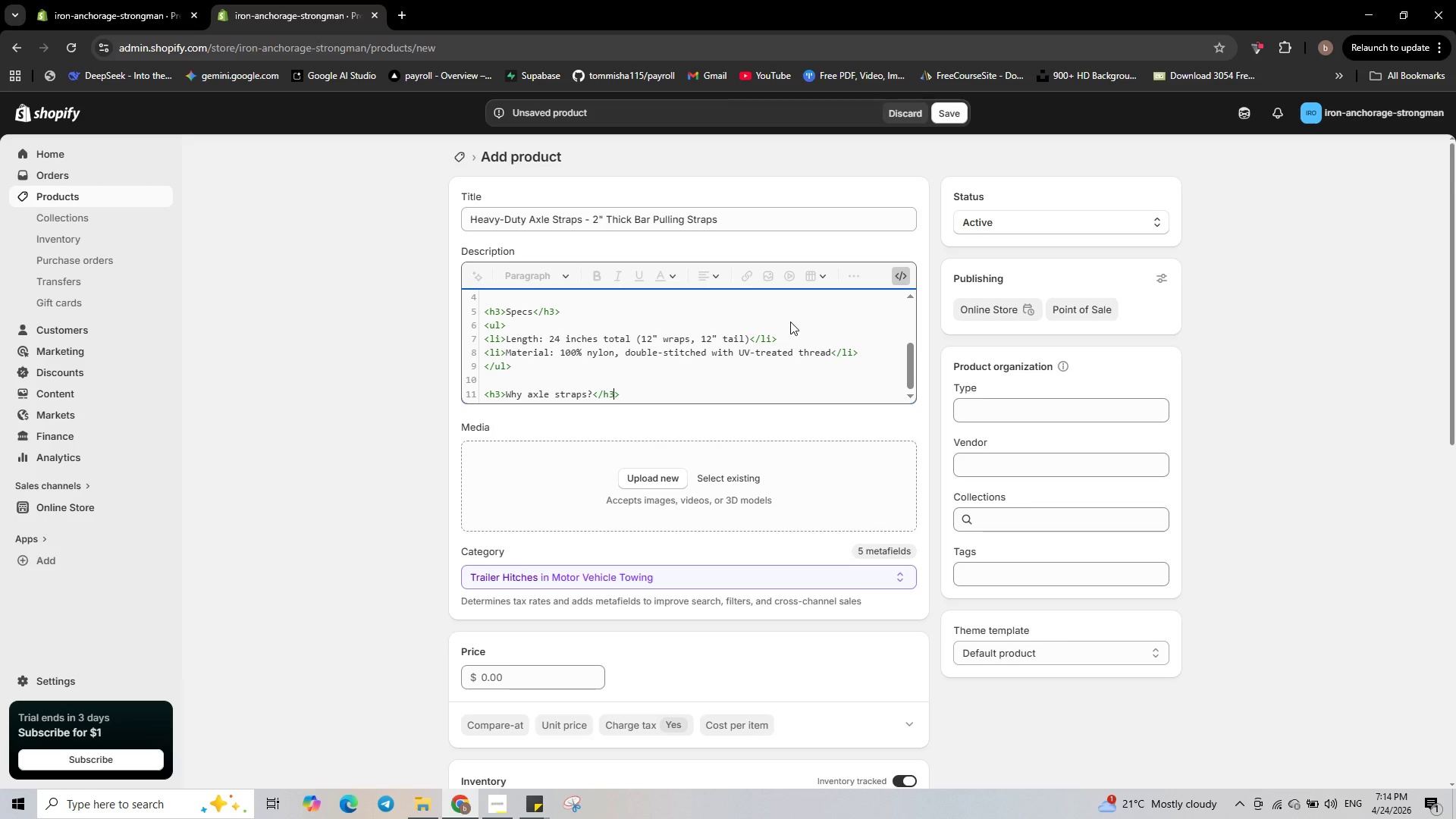 
key(ArrowRight)
 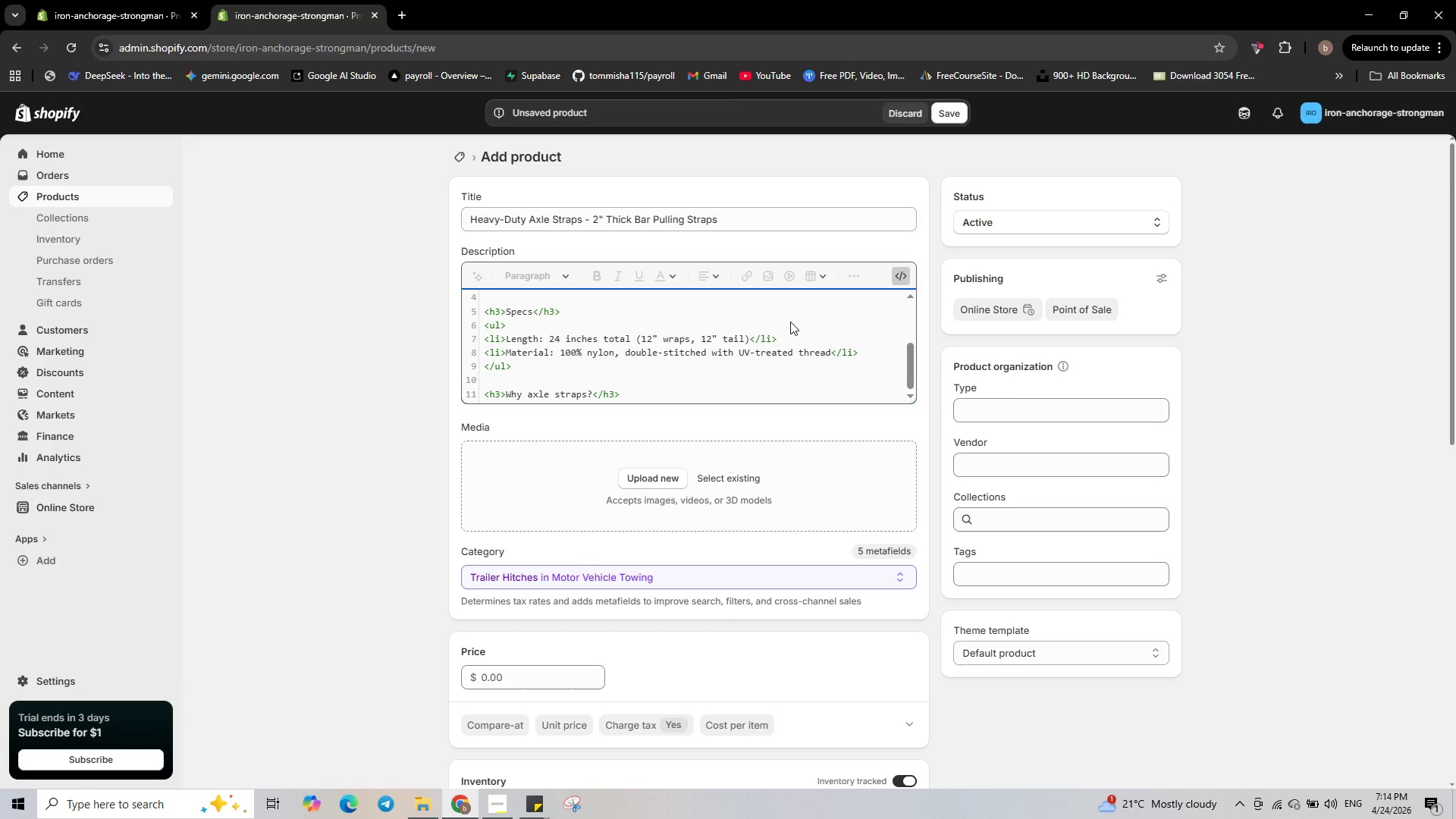 
key(Enter)
 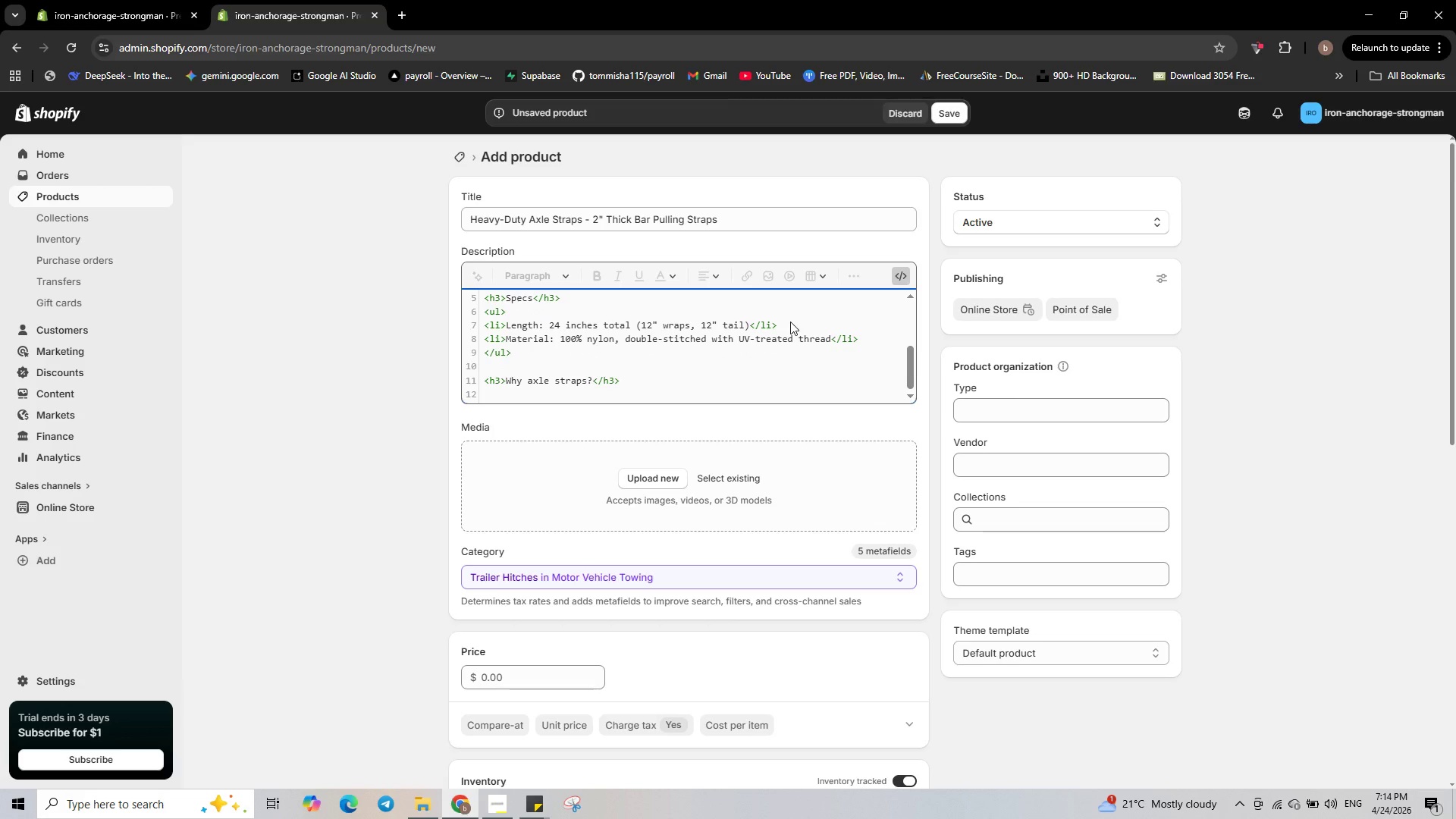 
type(<p>Sra)
key(Backspace)
key(Backspace)
type(tandard straps slip on thicker bars. OU)
key(Backspace)
type(ur straps have a rough texture on the inside that bites into the knurling (or lack thereof)
 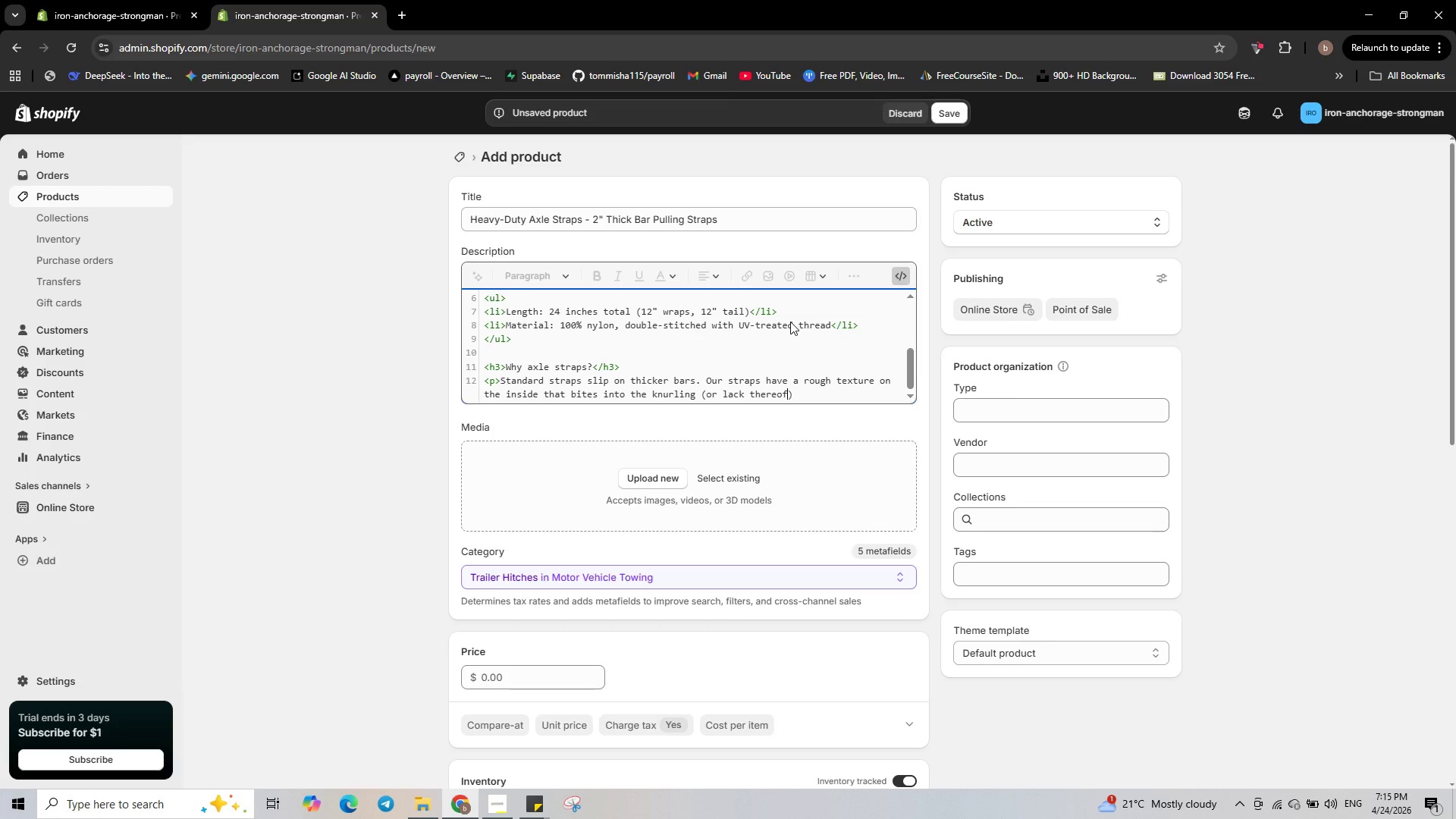 
key(ArrowRight)
 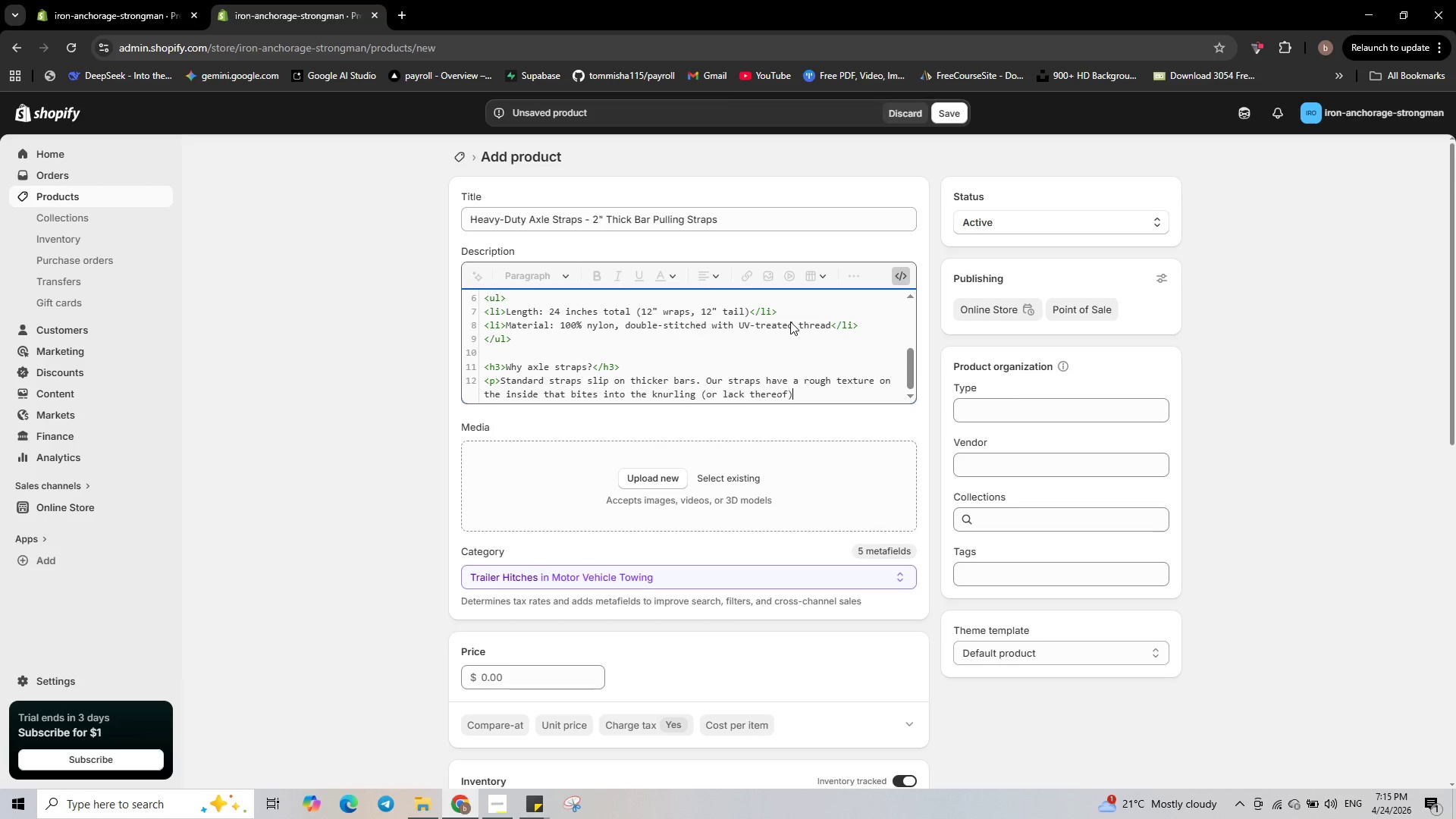 
type(. You )
key(Backspace)
type(")
key(Backspace)
type('ll feel the difference on the heavy pulls.</p>)
 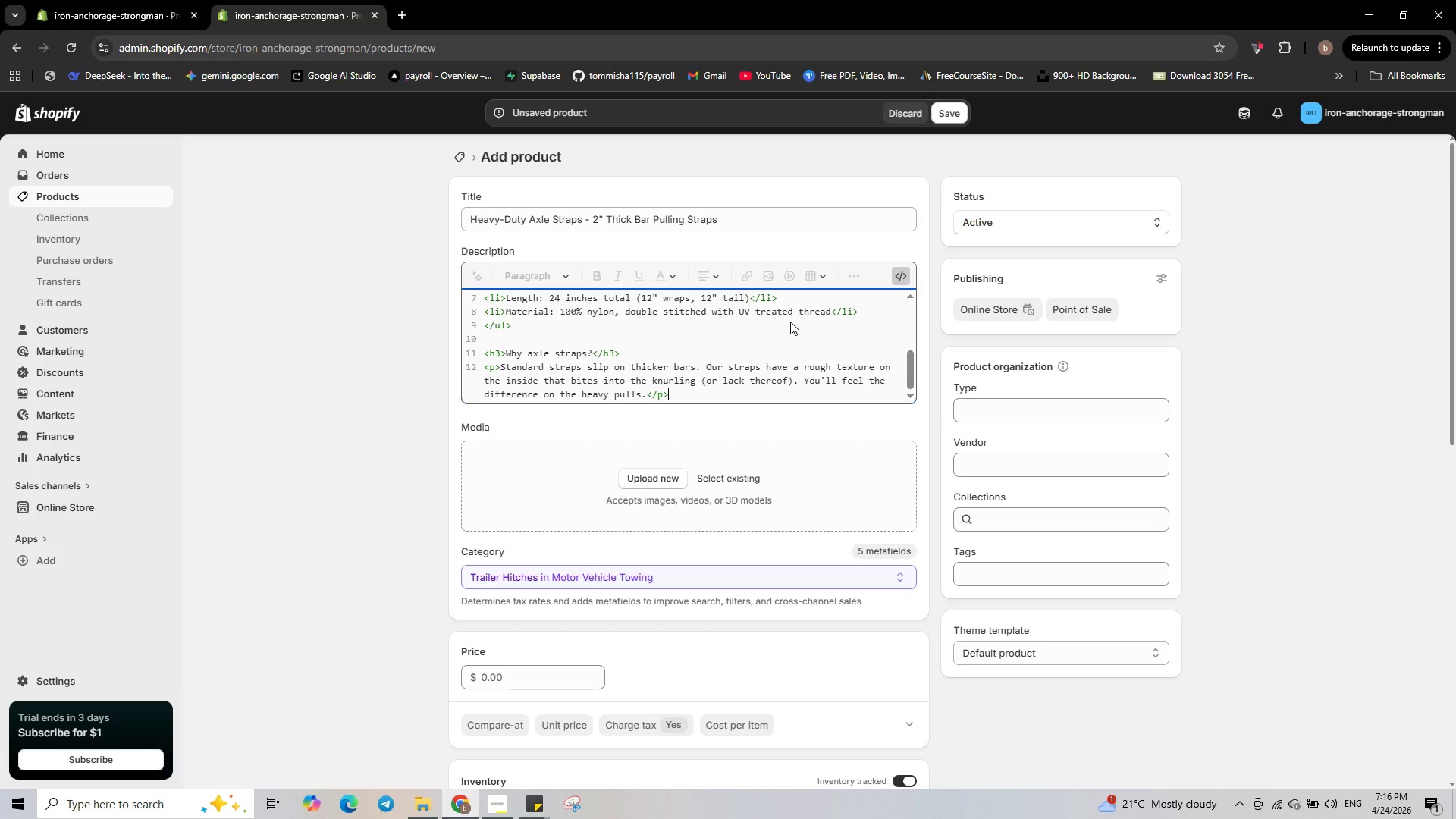 
wait(16.53)
 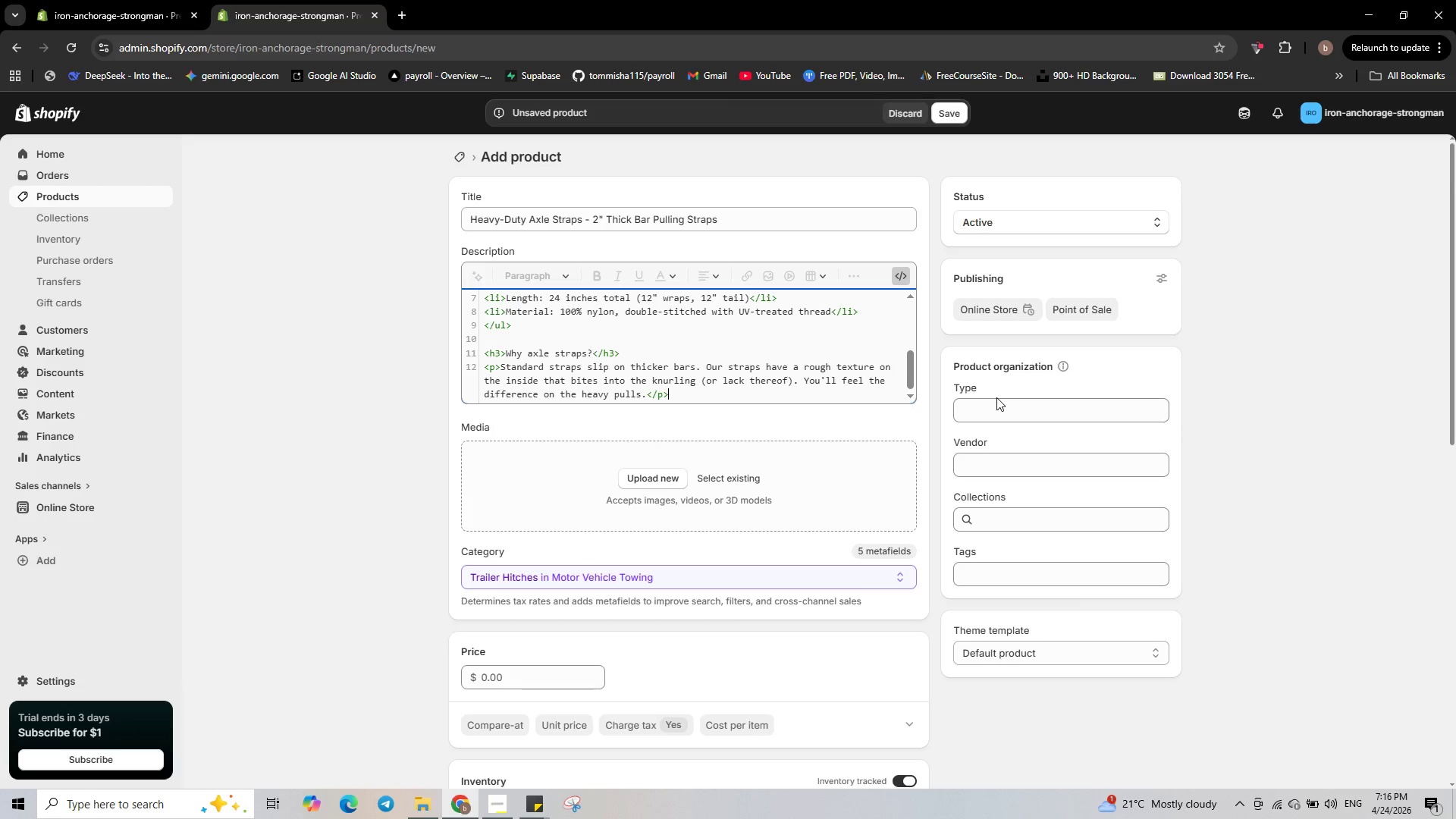 
left_click([1051, 340])
 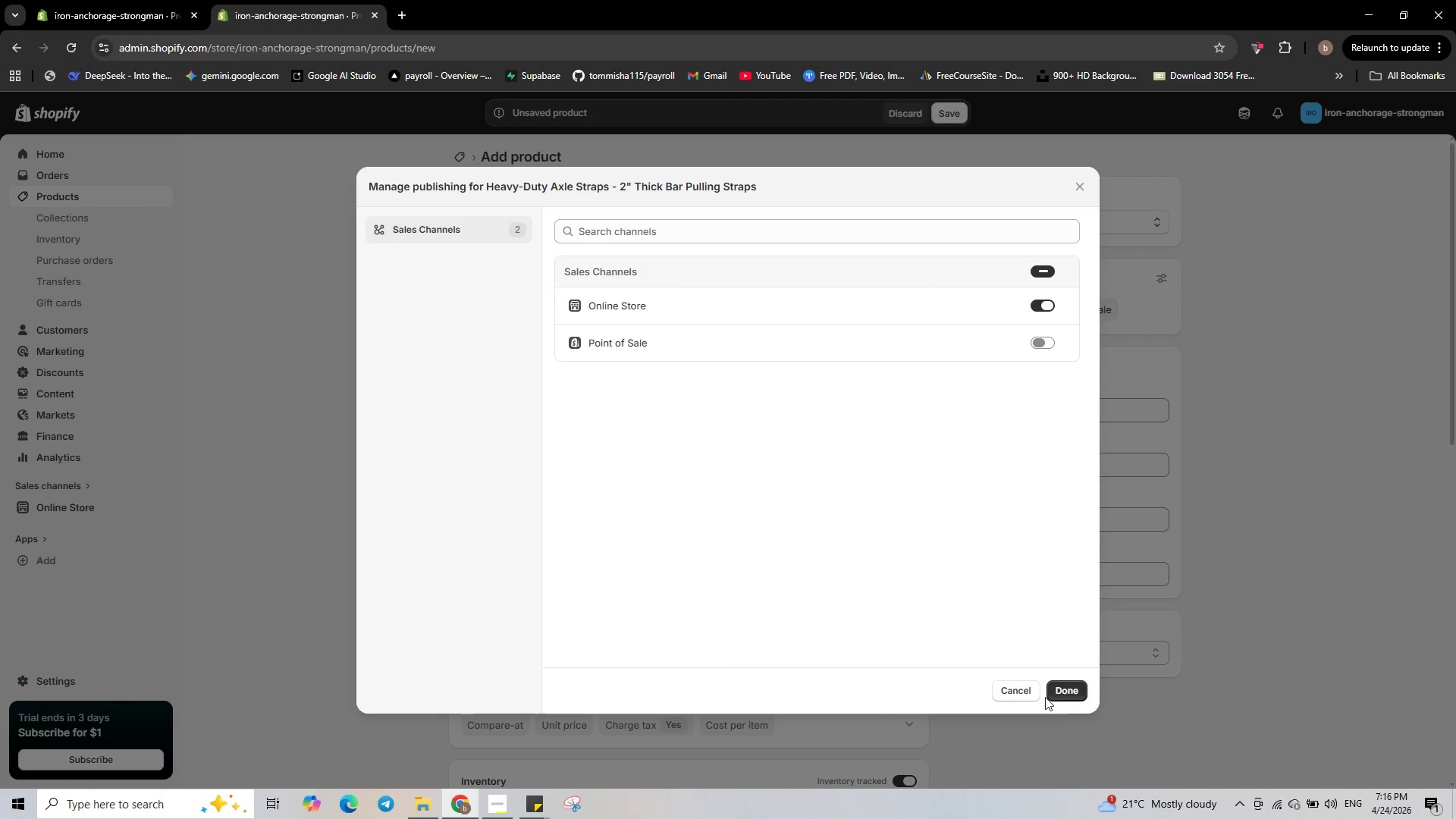 
left_click([1072, 694])
 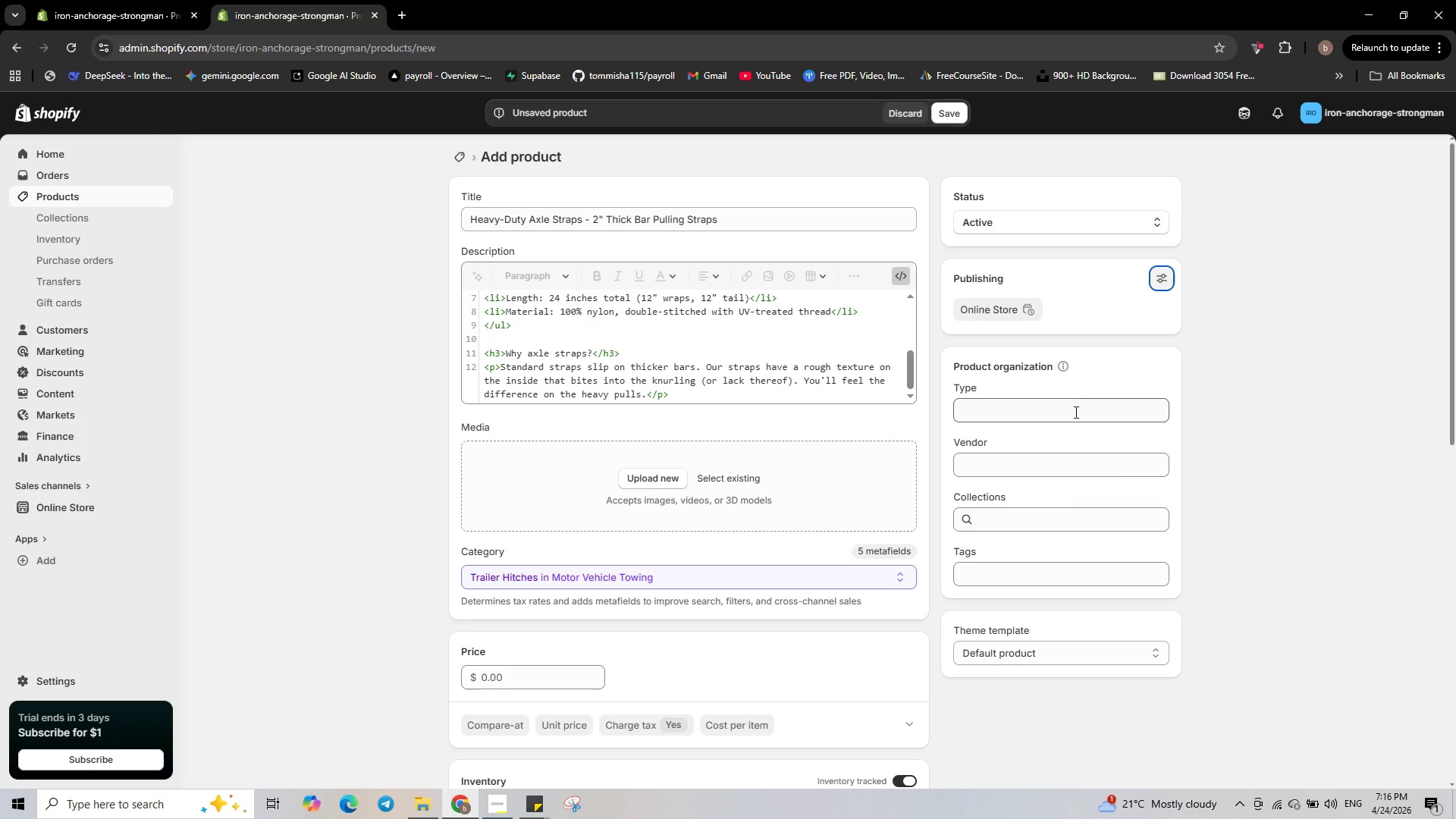 
left_click([1069, 414])
 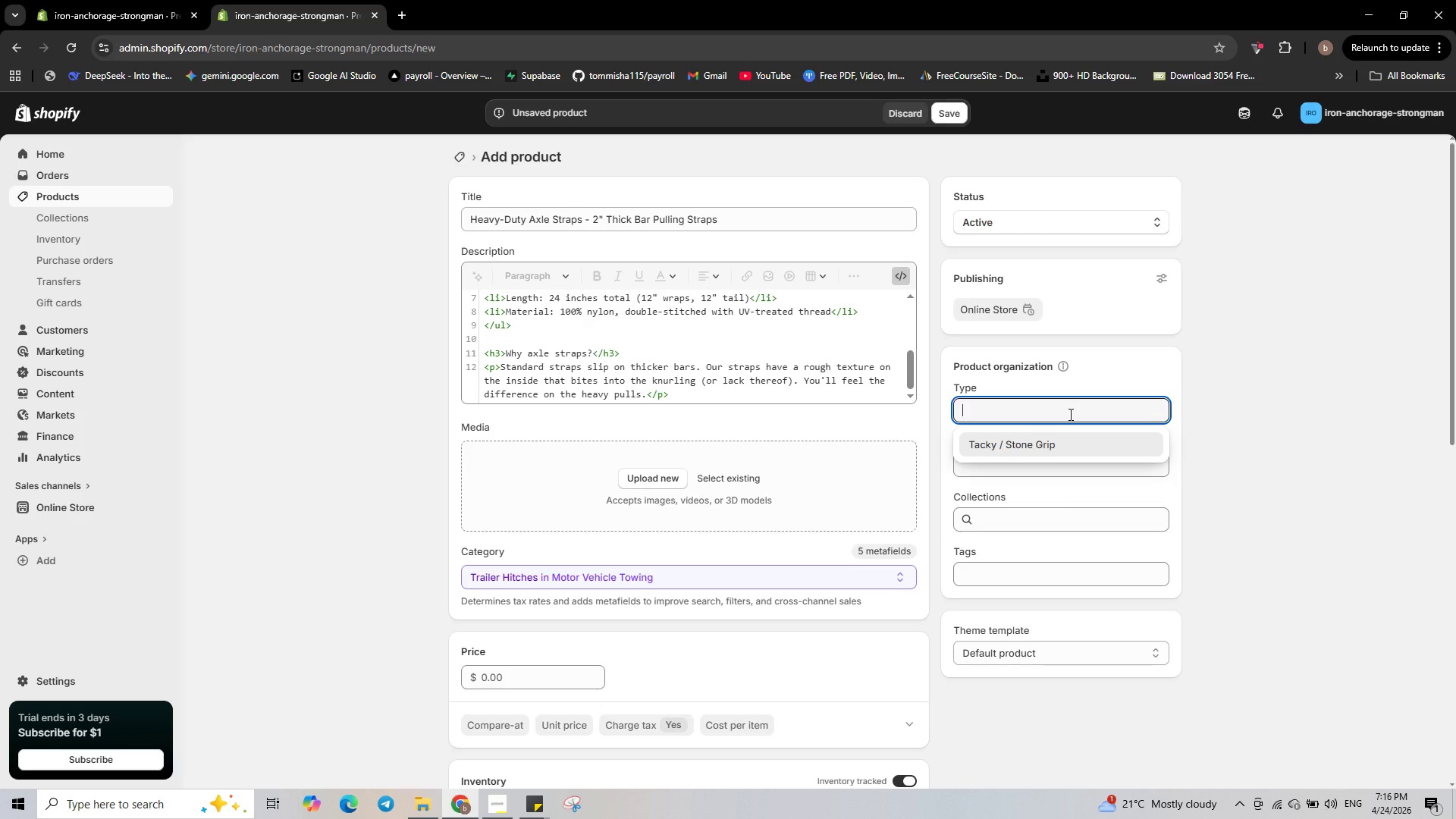 
type(Pilling Straps)
 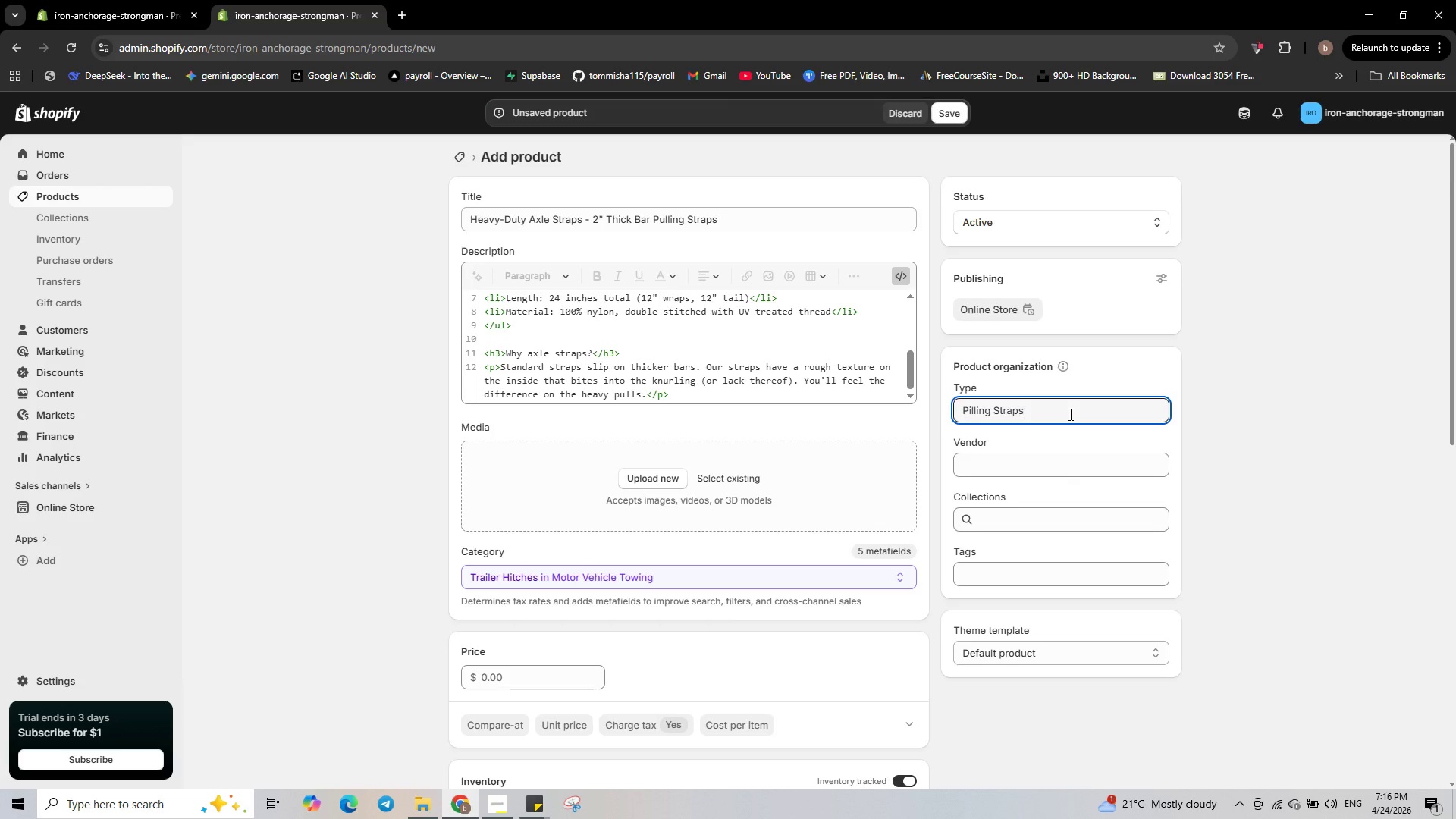 
key(ArrowLeft)
 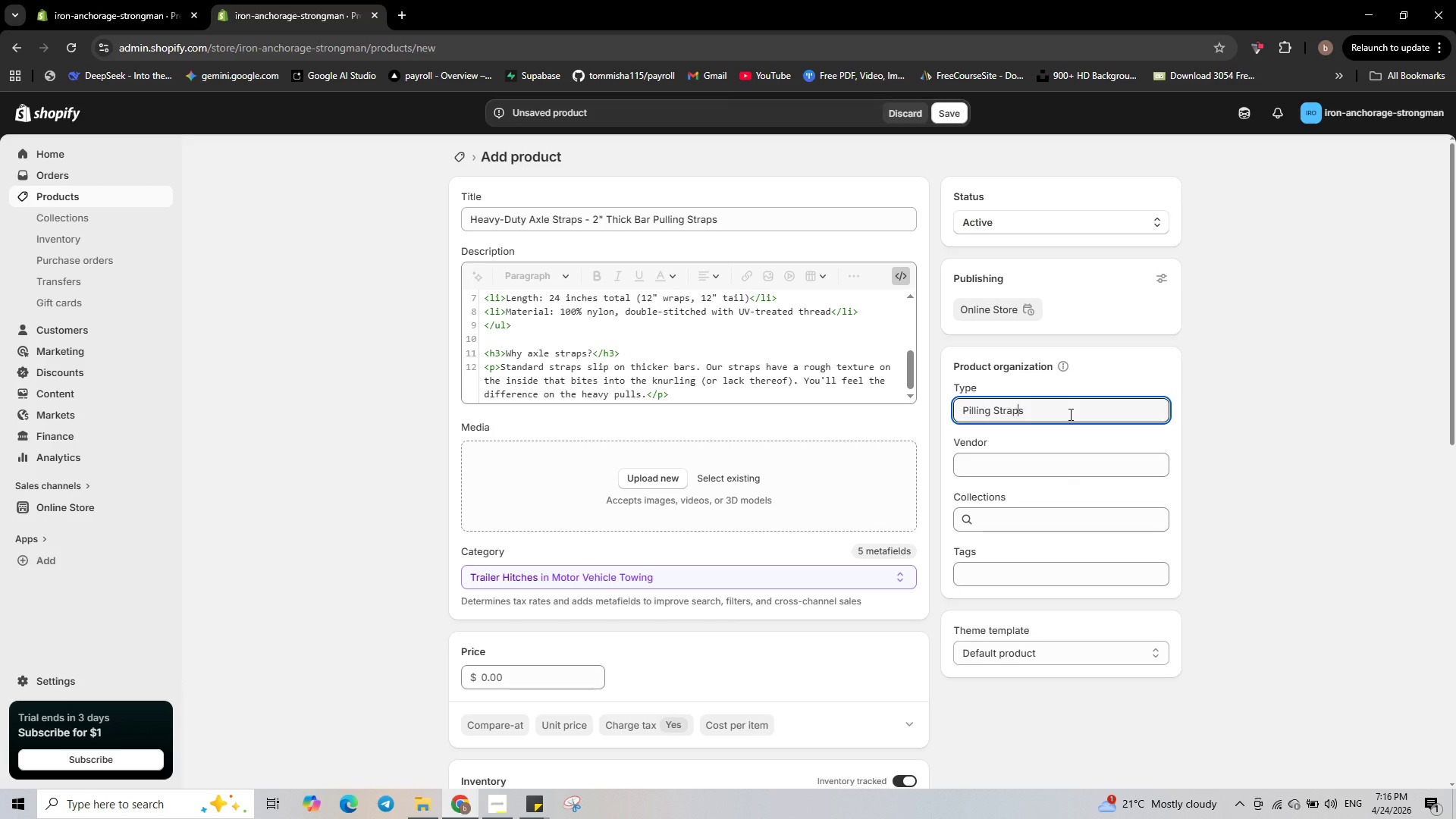 
key(ArrowLeft)
 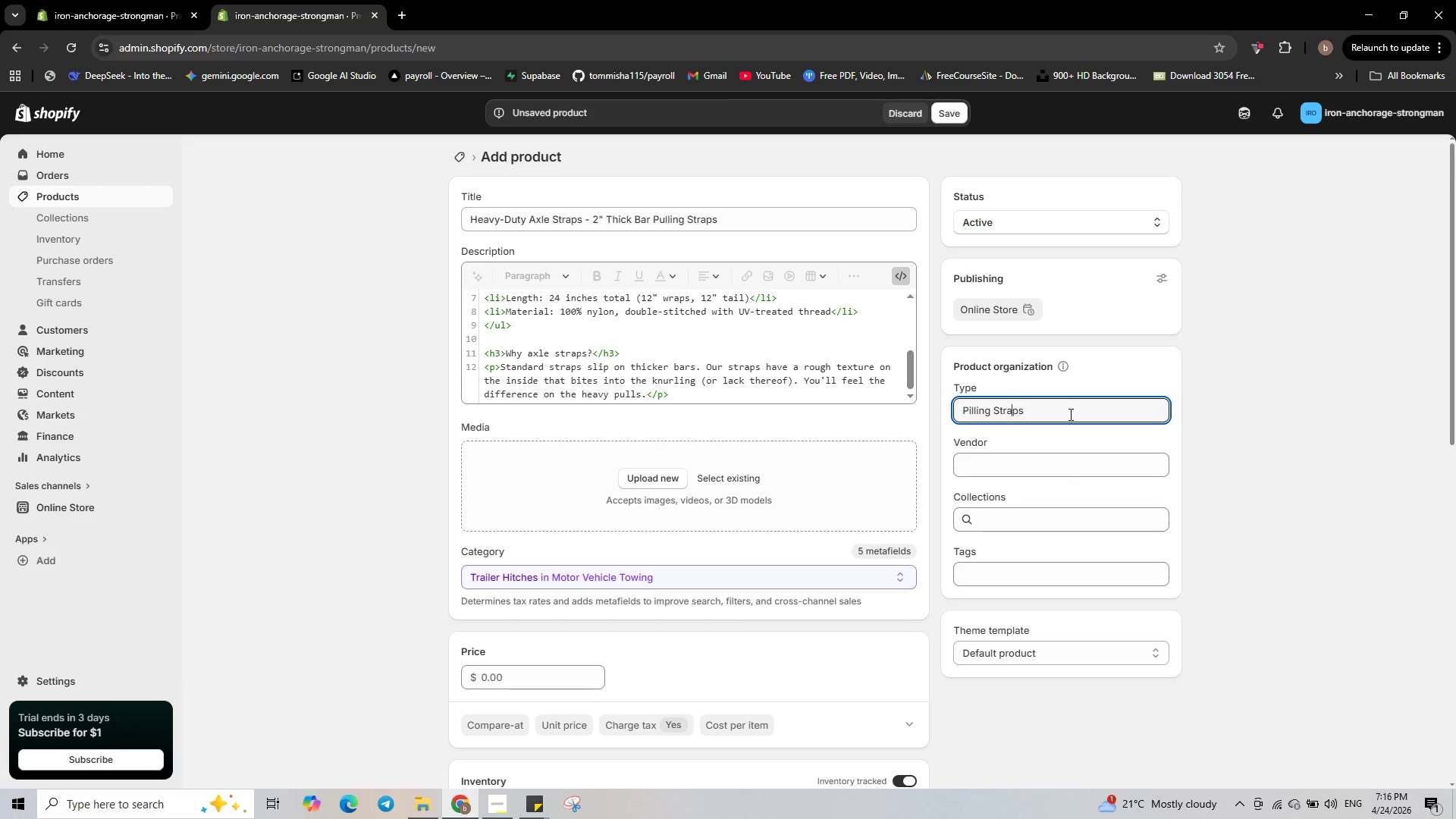 
key(ArrowLeft)
 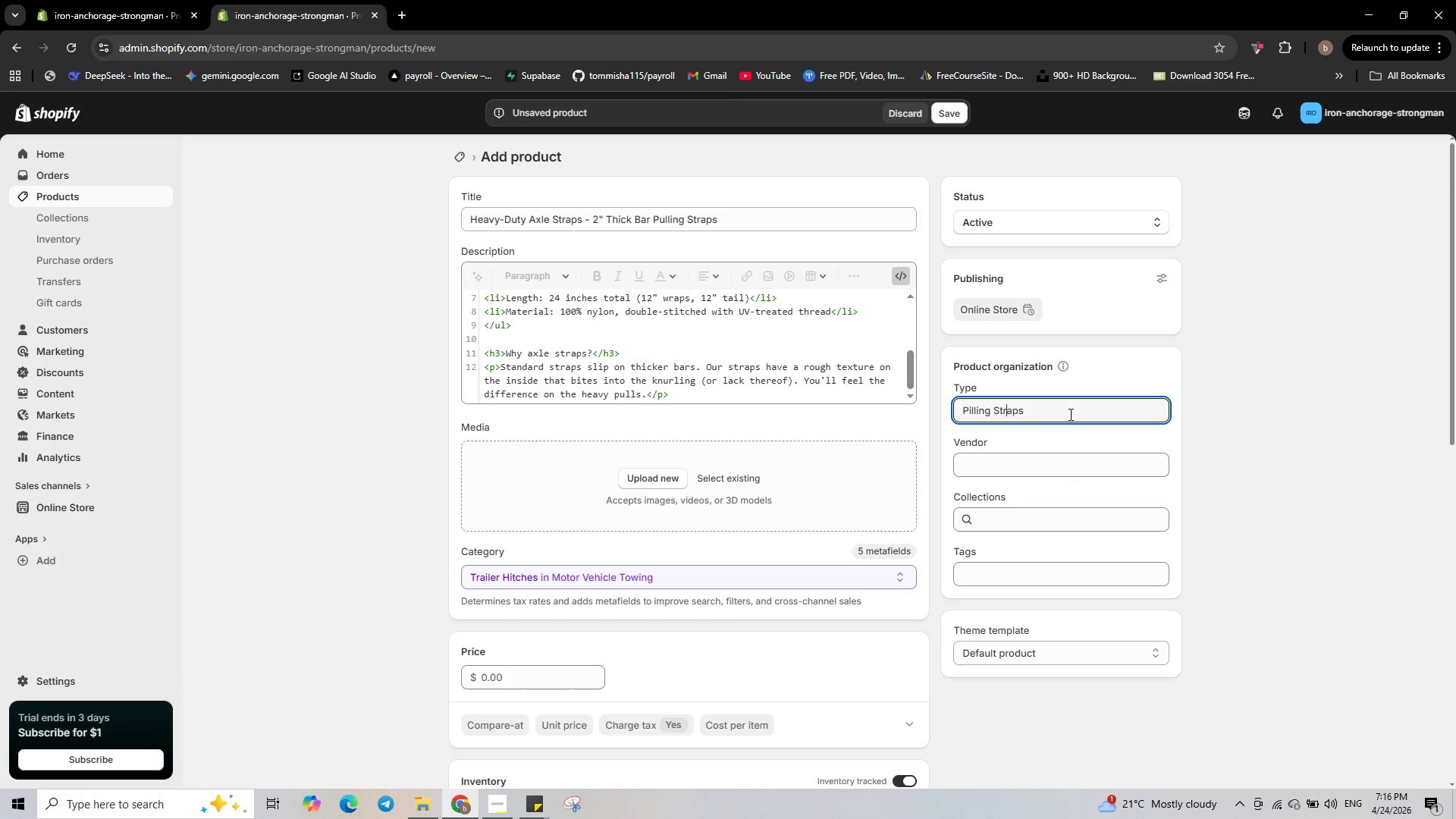 
key(ArrowLeft)
 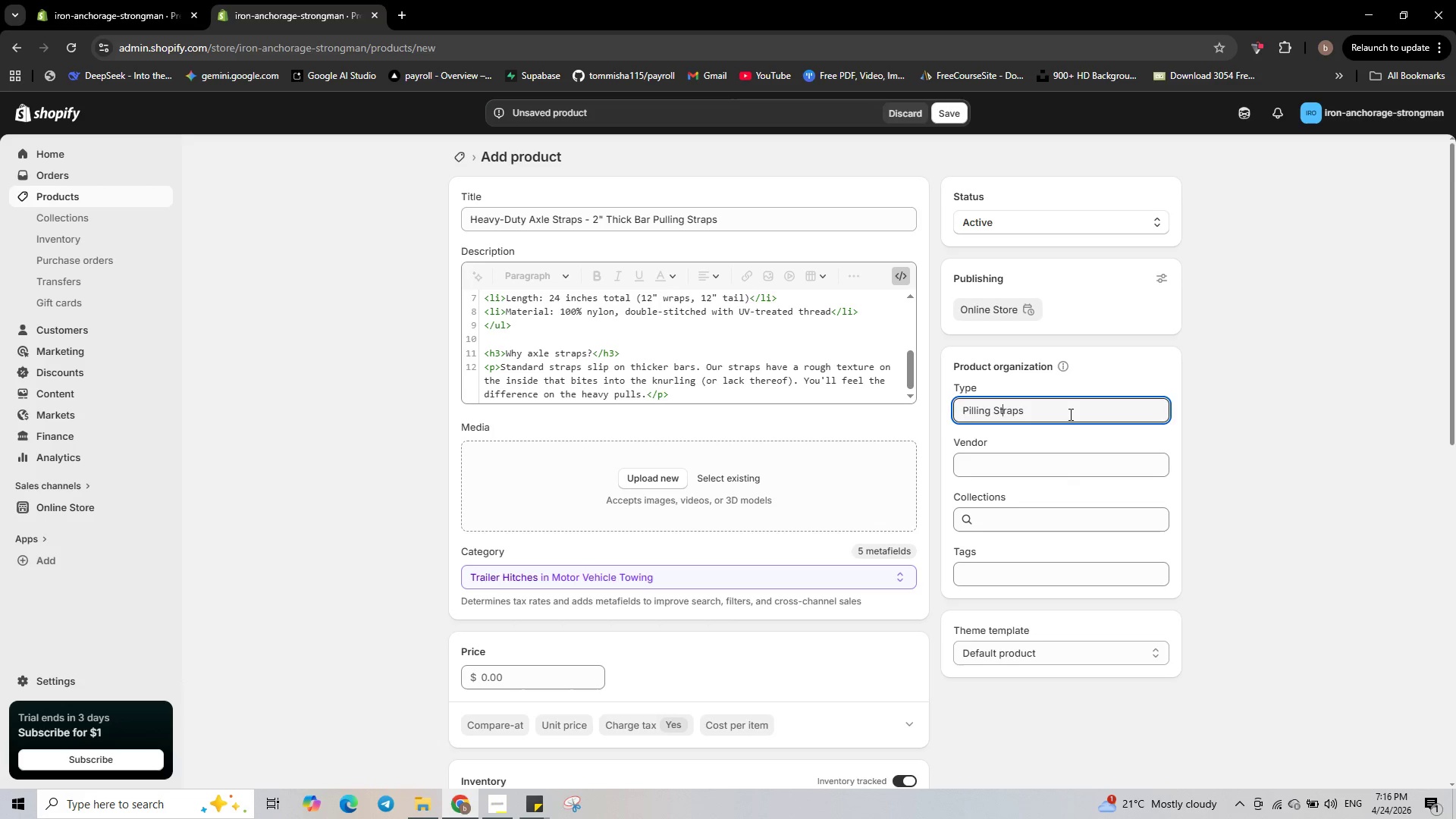 
key(ArrowLeft)
 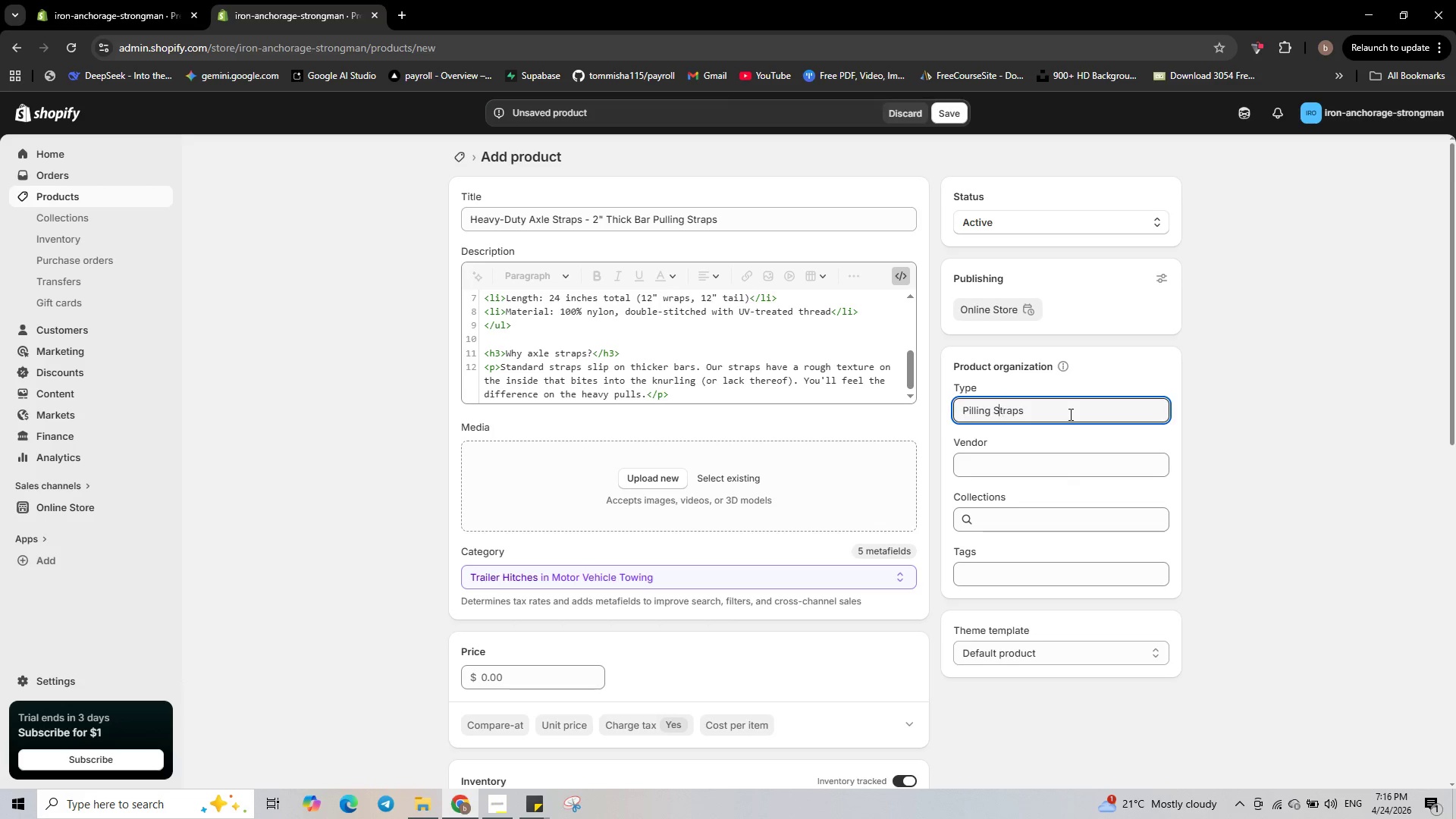 
key(ArrowLeft)
 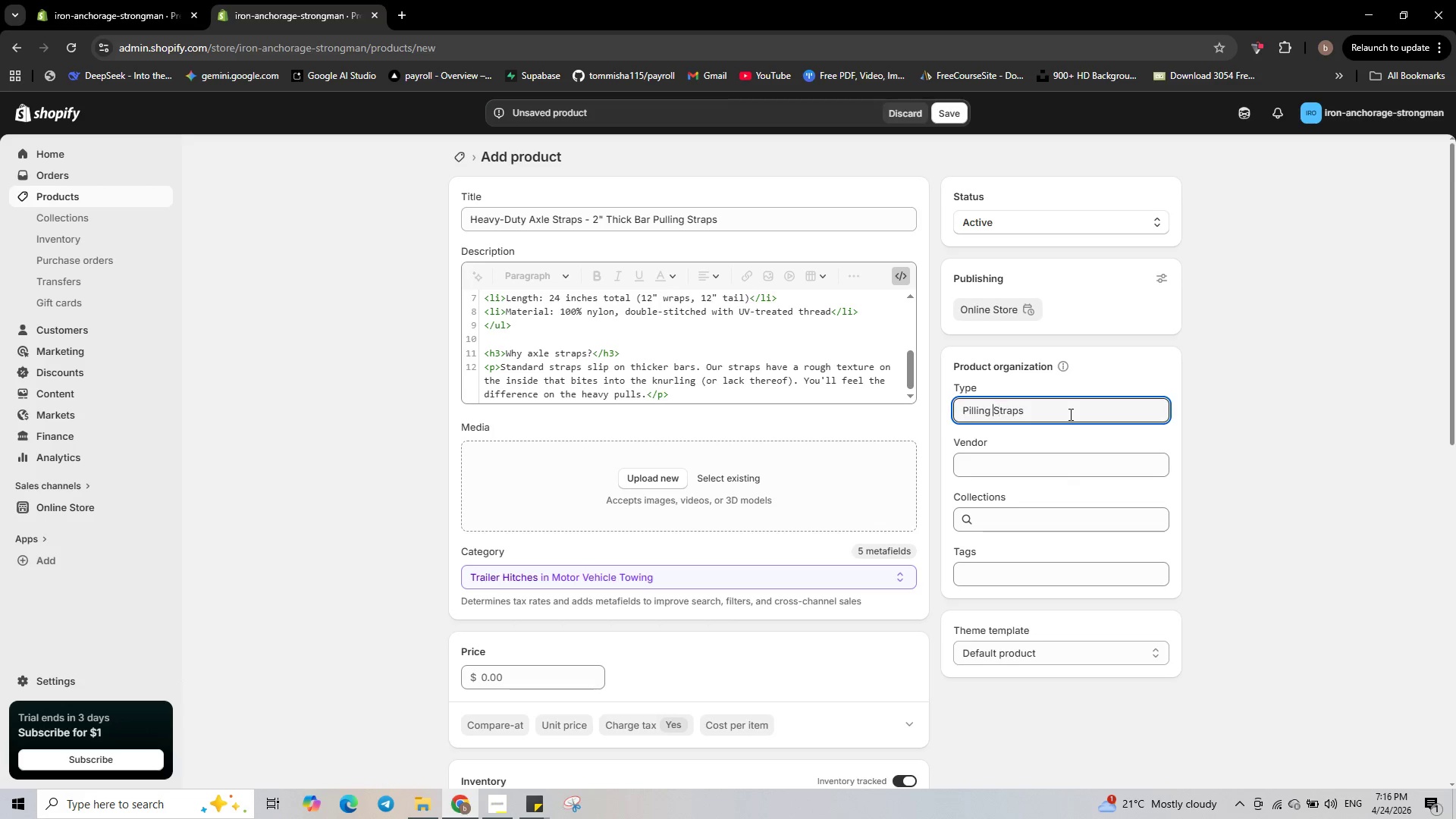 
key(ArrowLeft)
 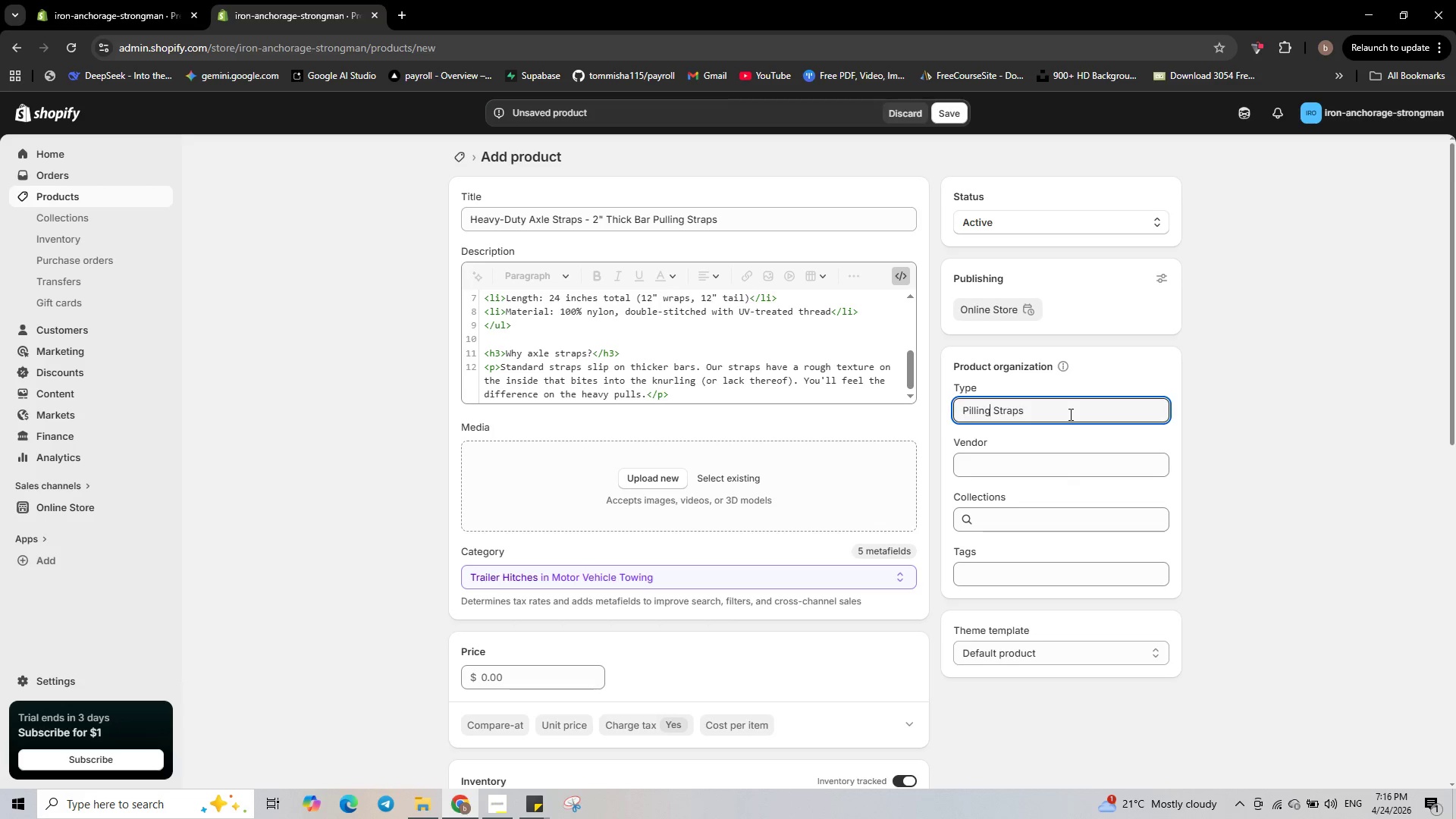 
key(ArrowLeft)
 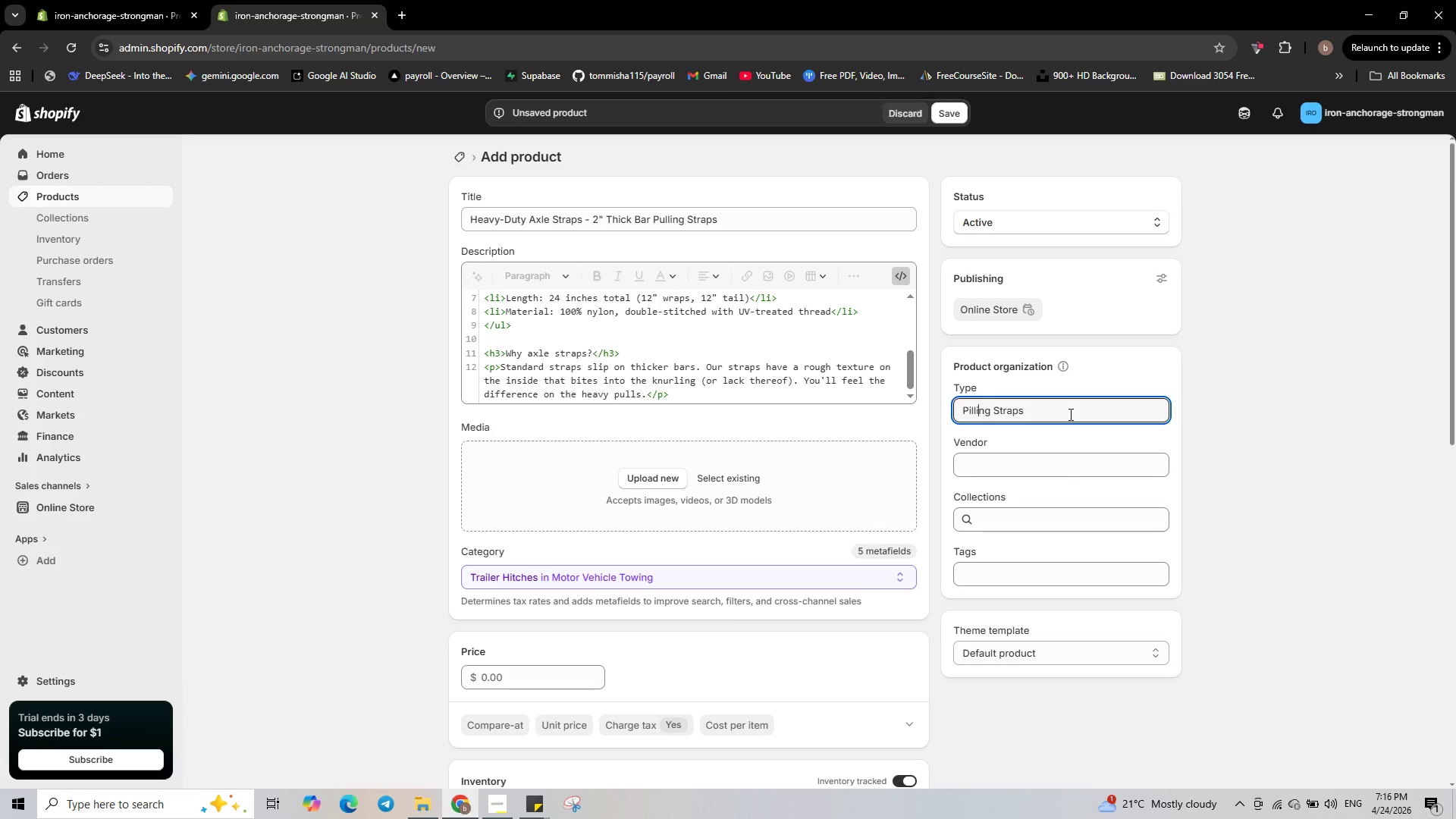 
key(ArrowLeft)
 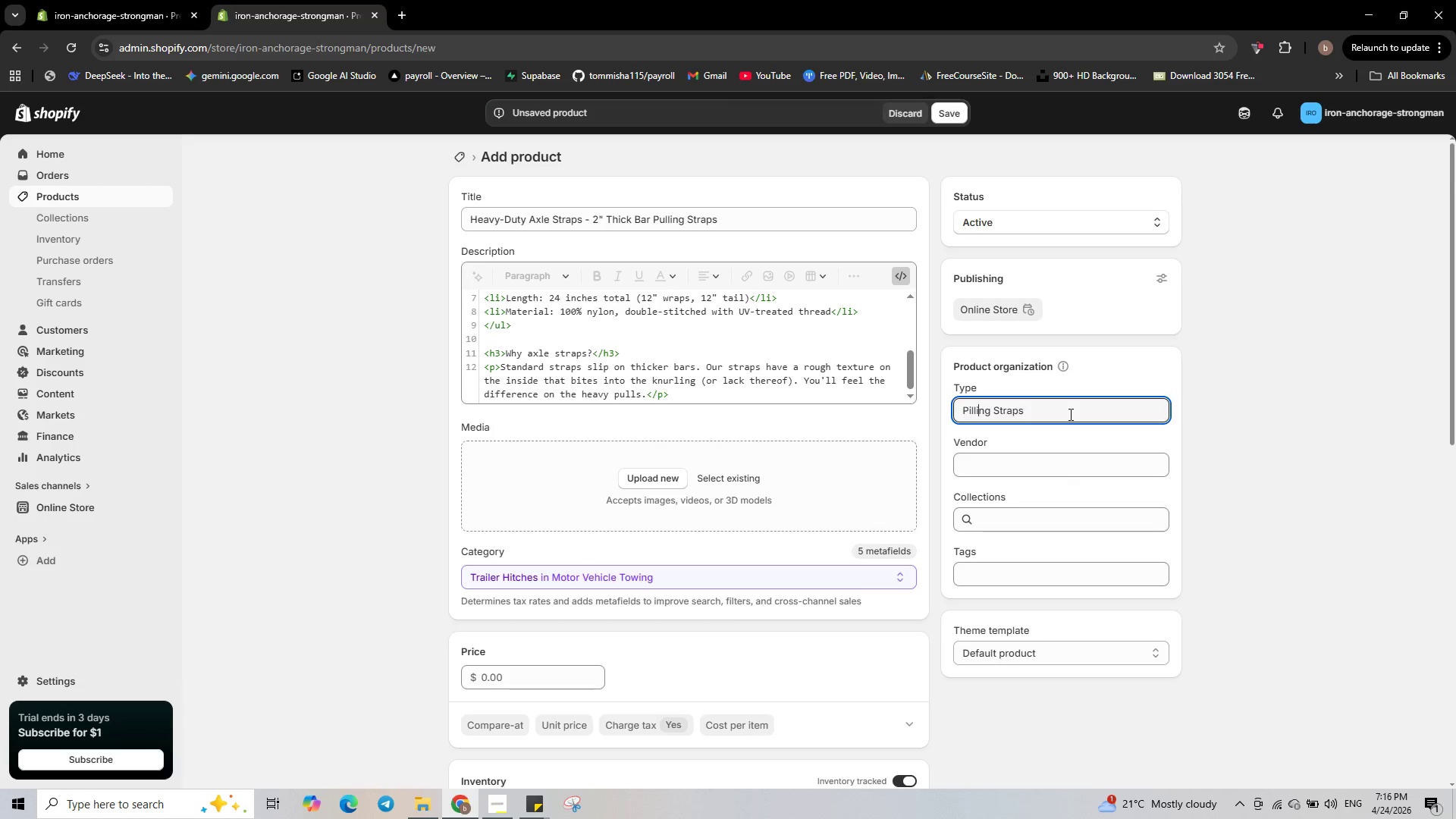 
key(ArrowLeft)
 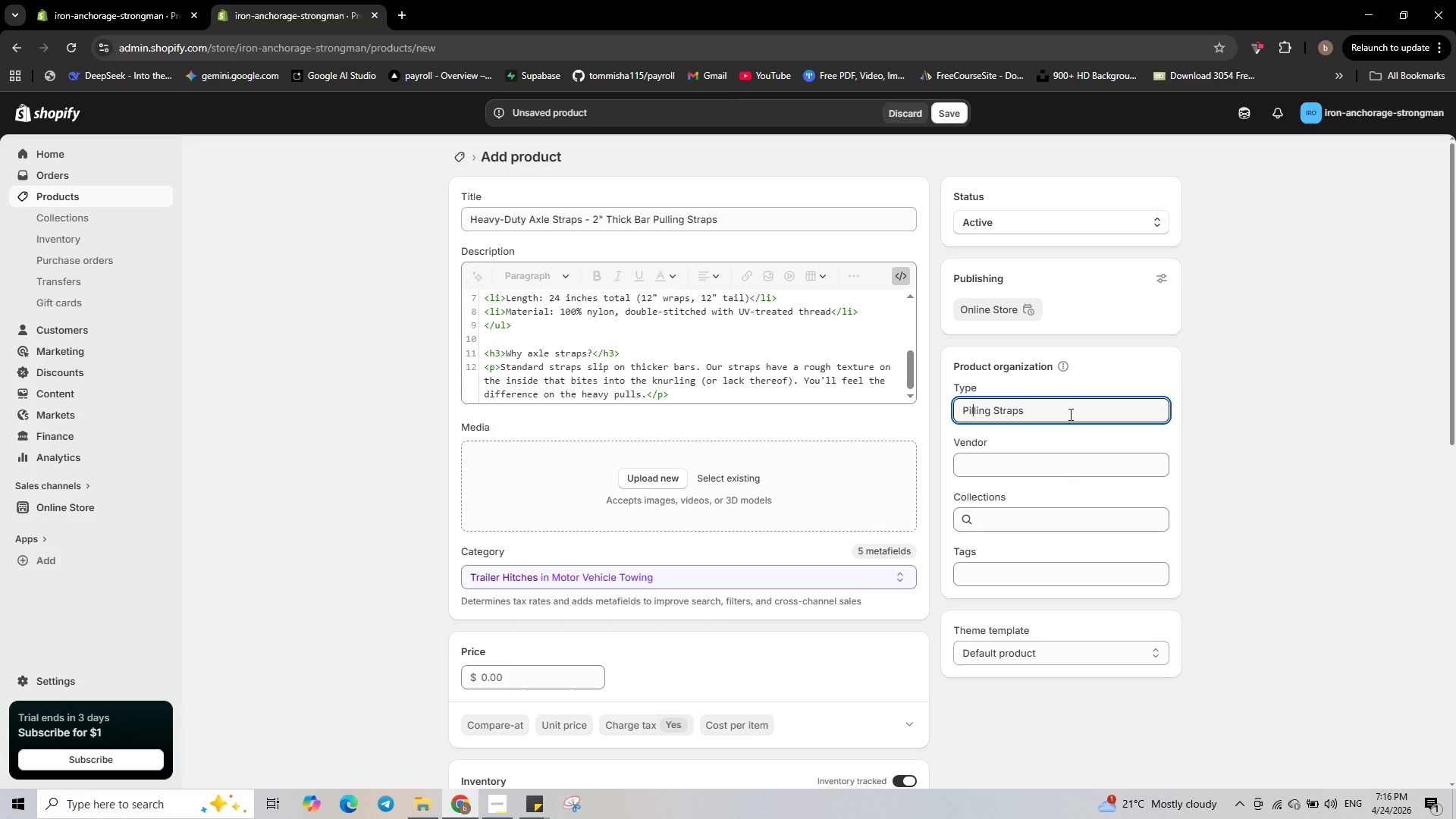 
key(ArrowLeft)
 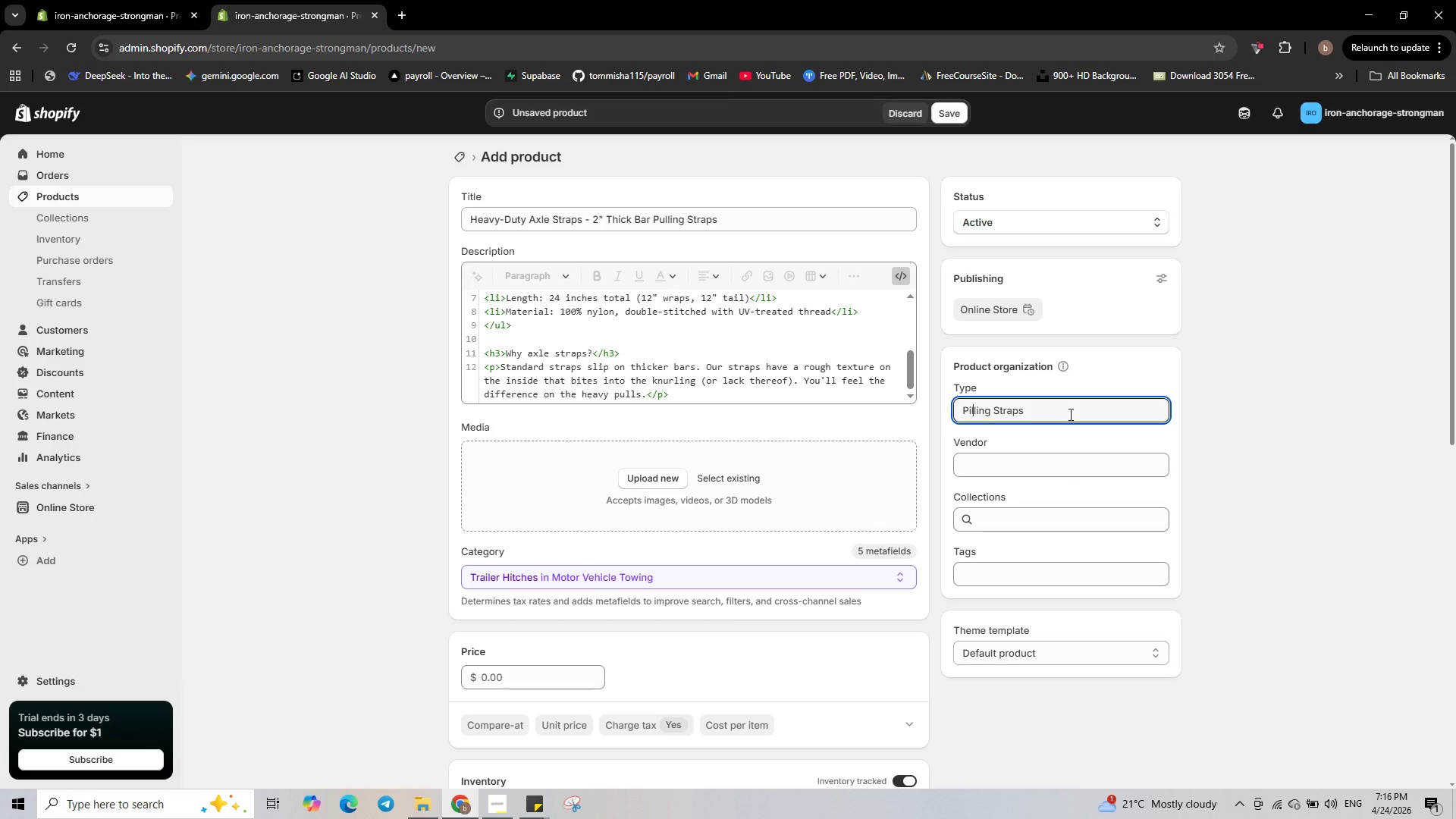 
key(ArrowLeft)
 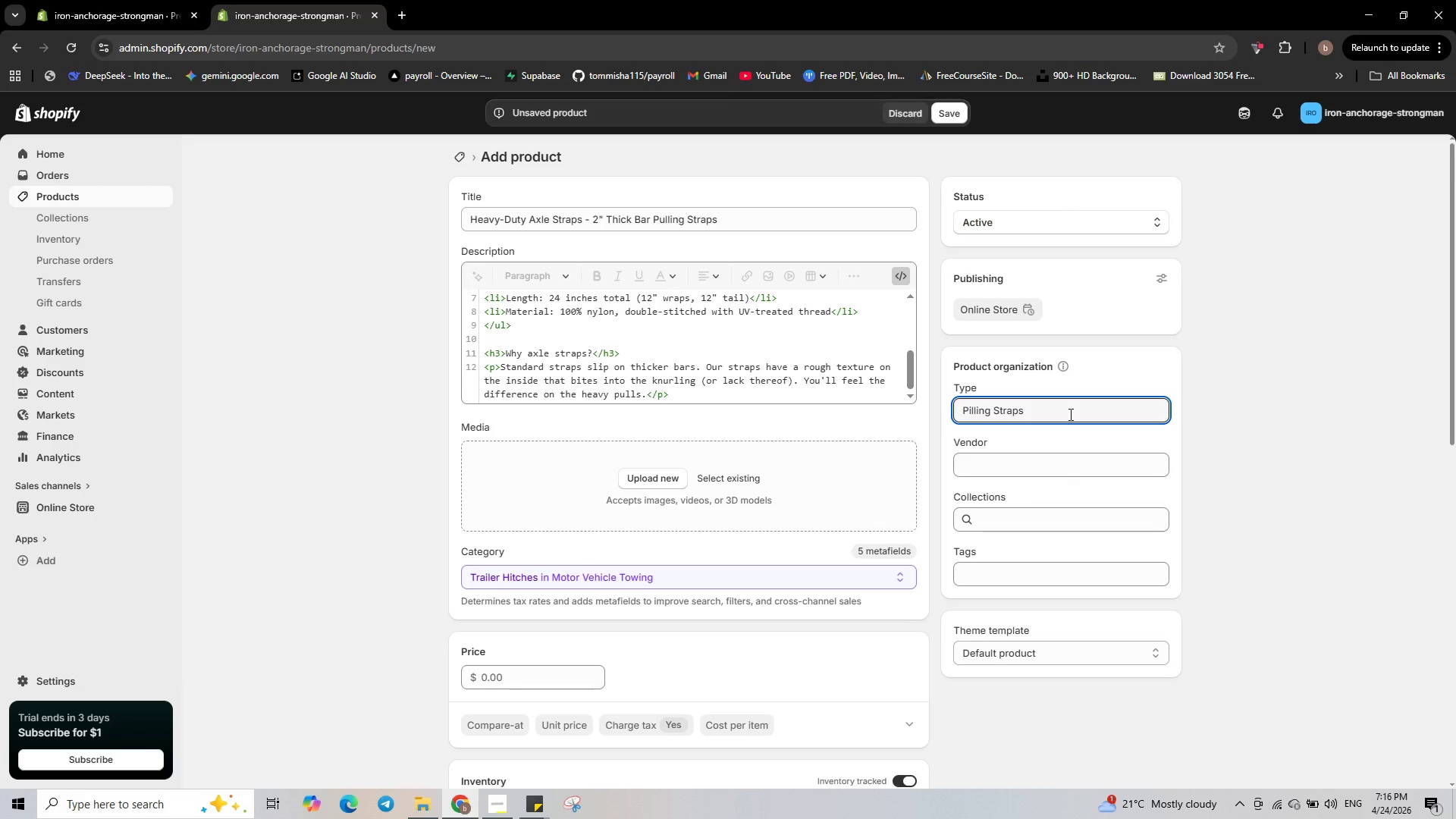 
key(Backspace)
 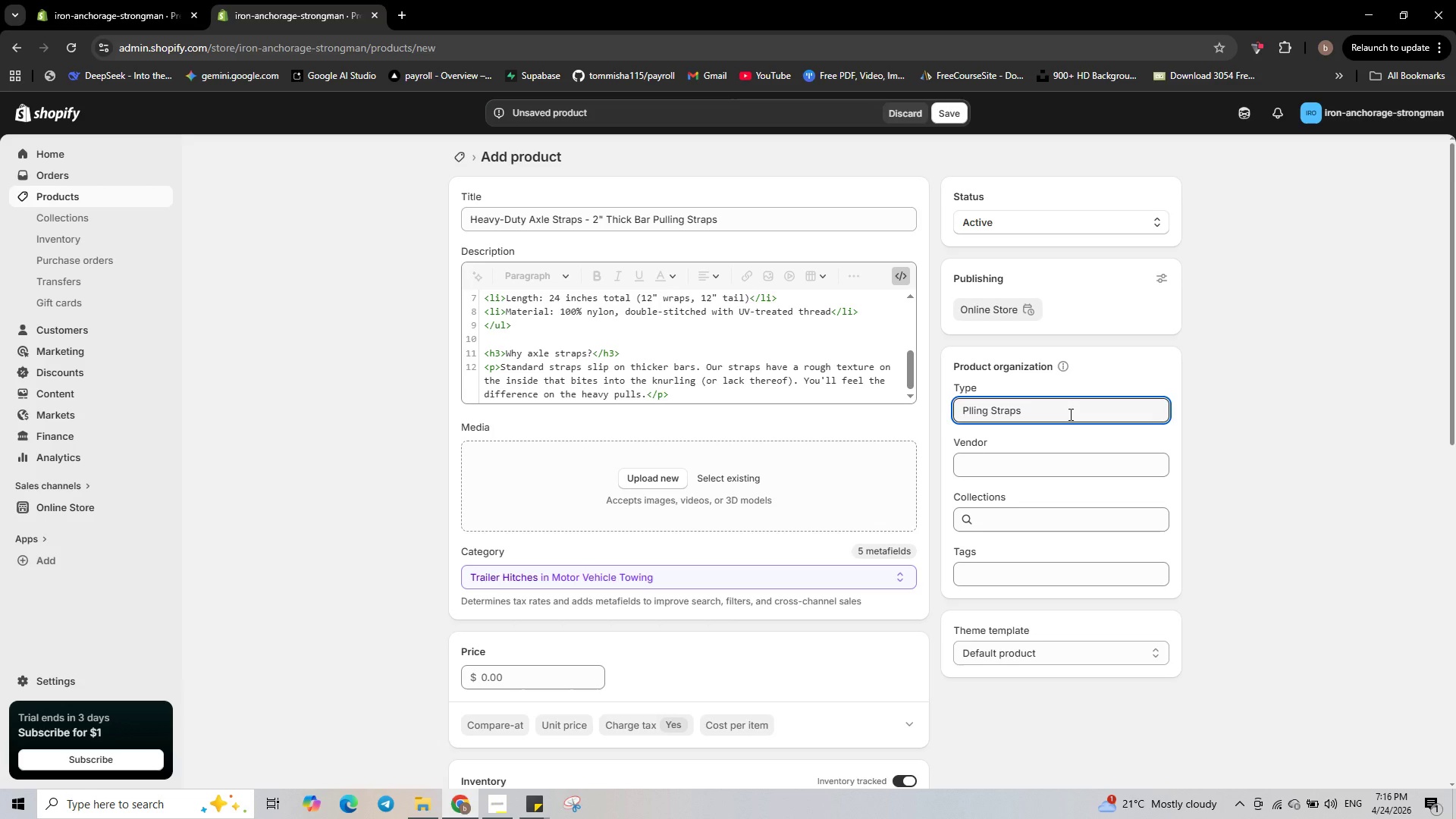 
key(U)
 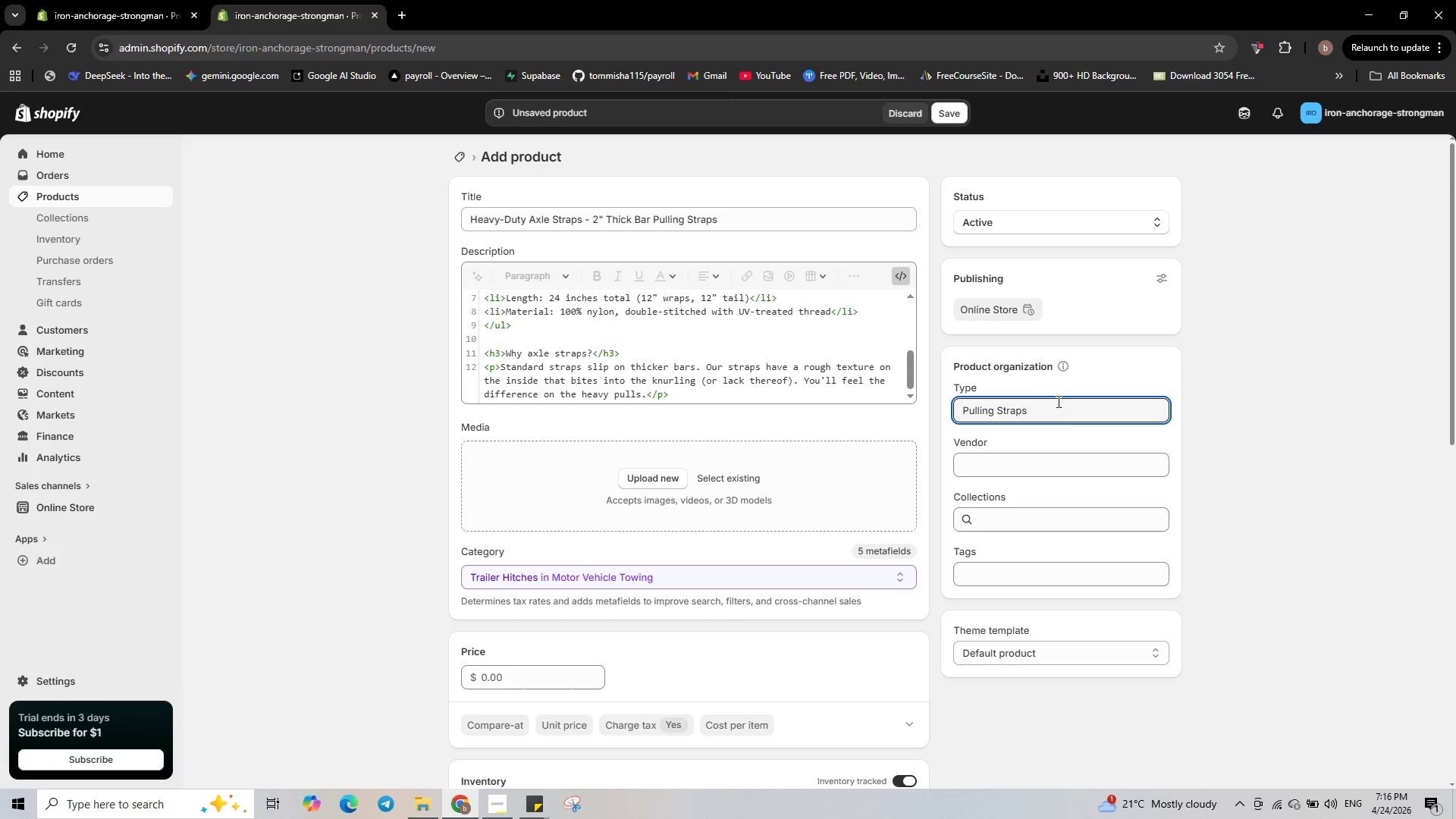 
left_click([1077, 466])
 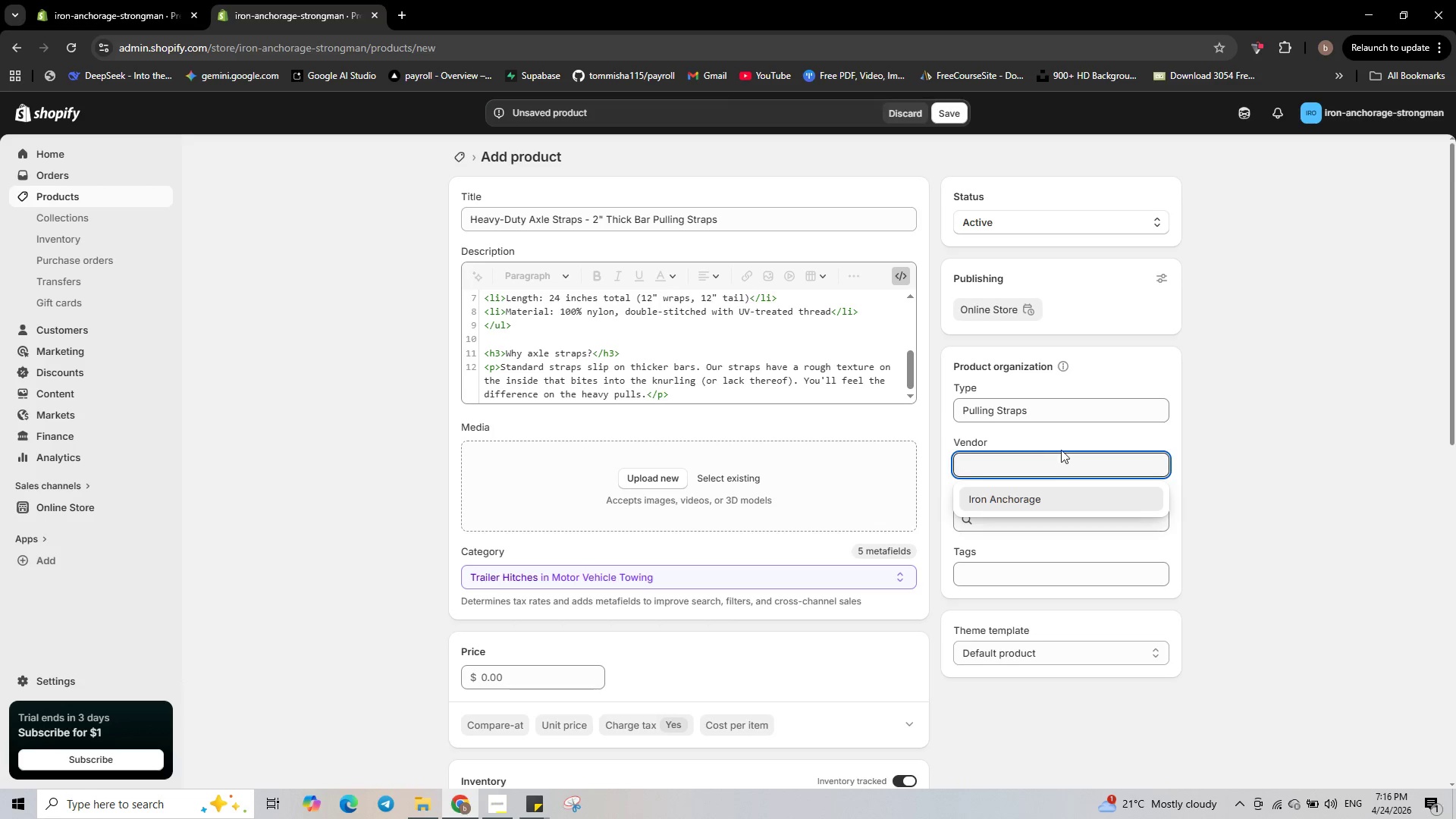 
left_click([1056, 497])
 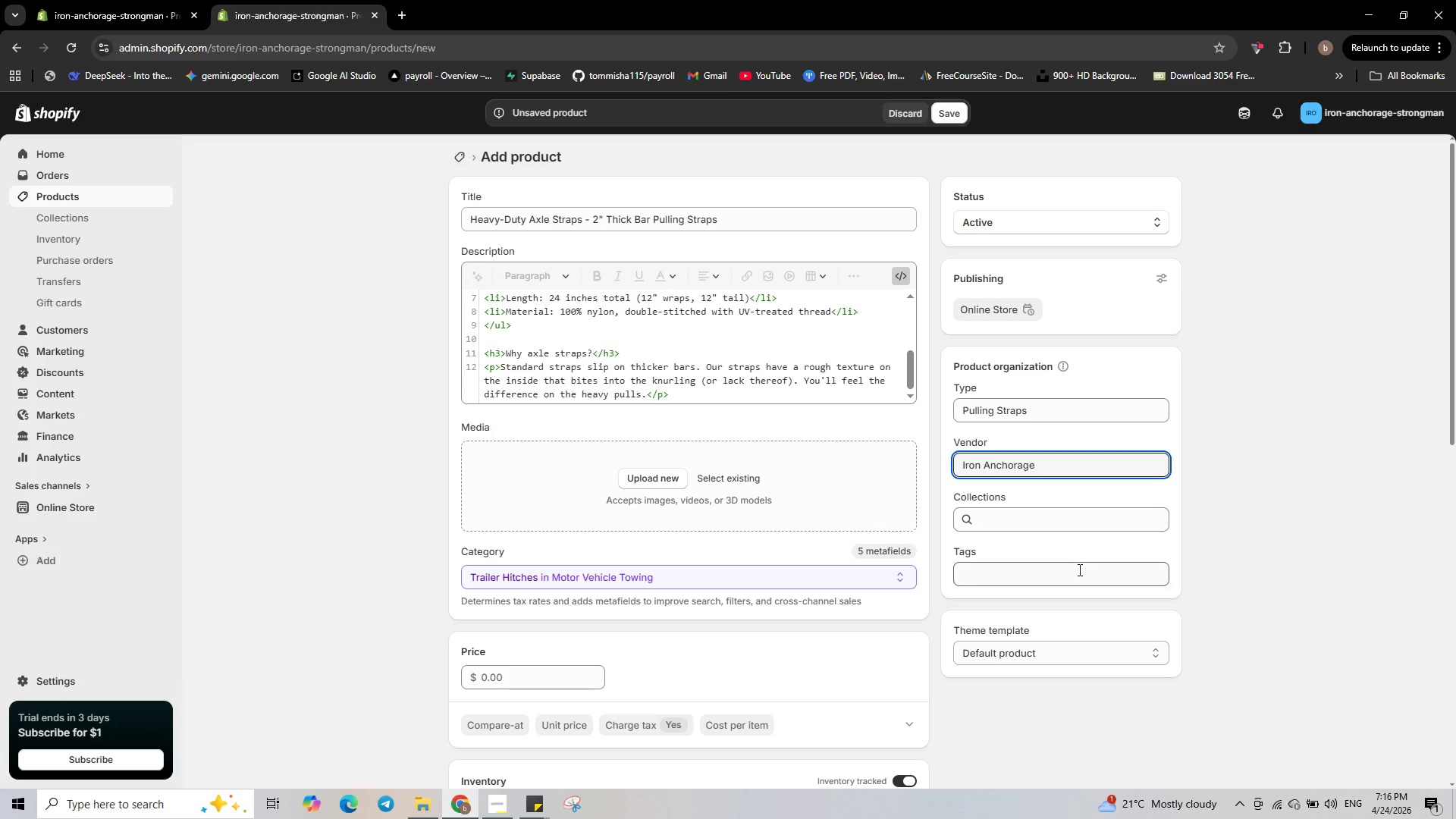 
left_click([1077, 573])
 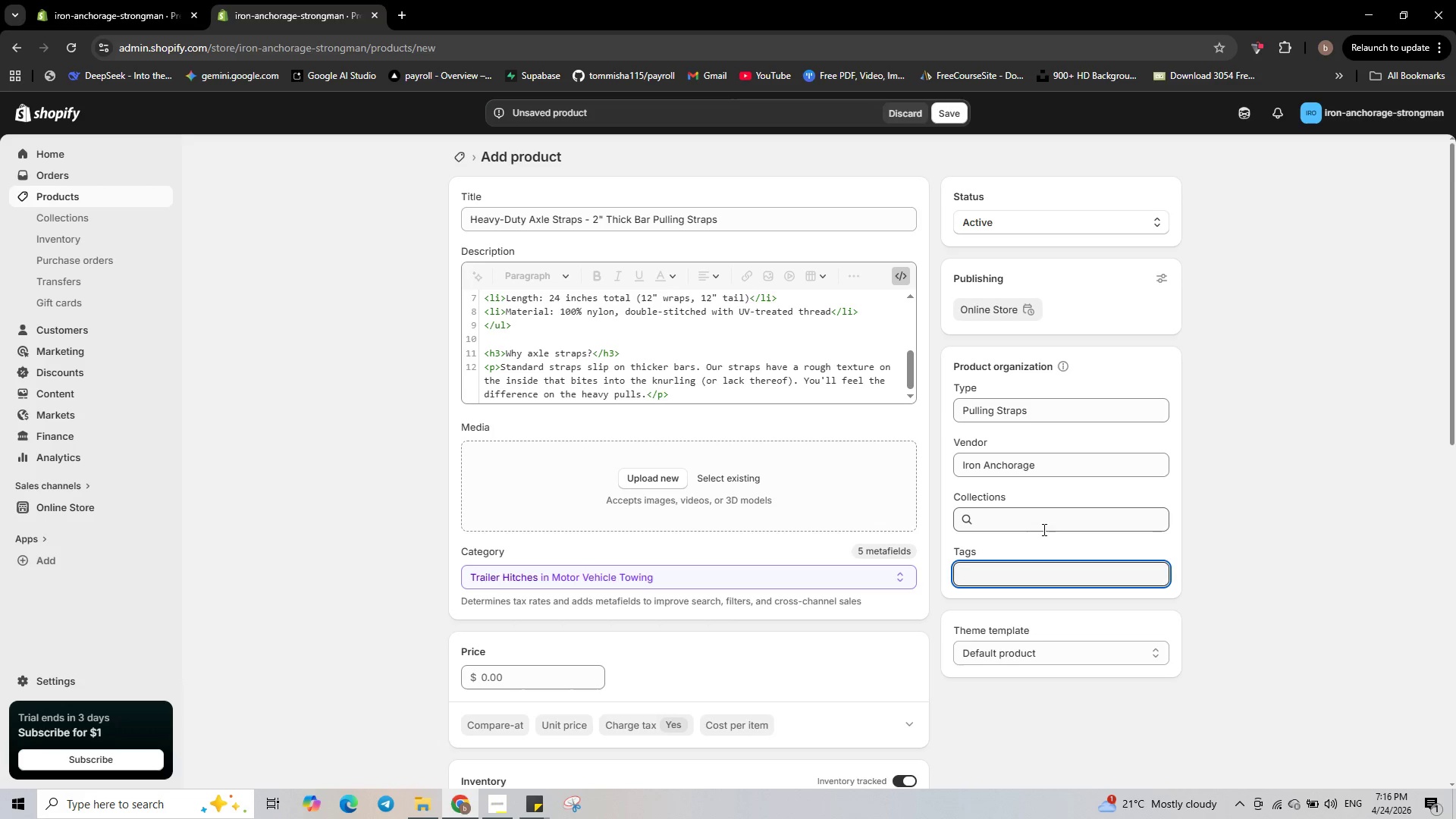 
type(axle-straps)
 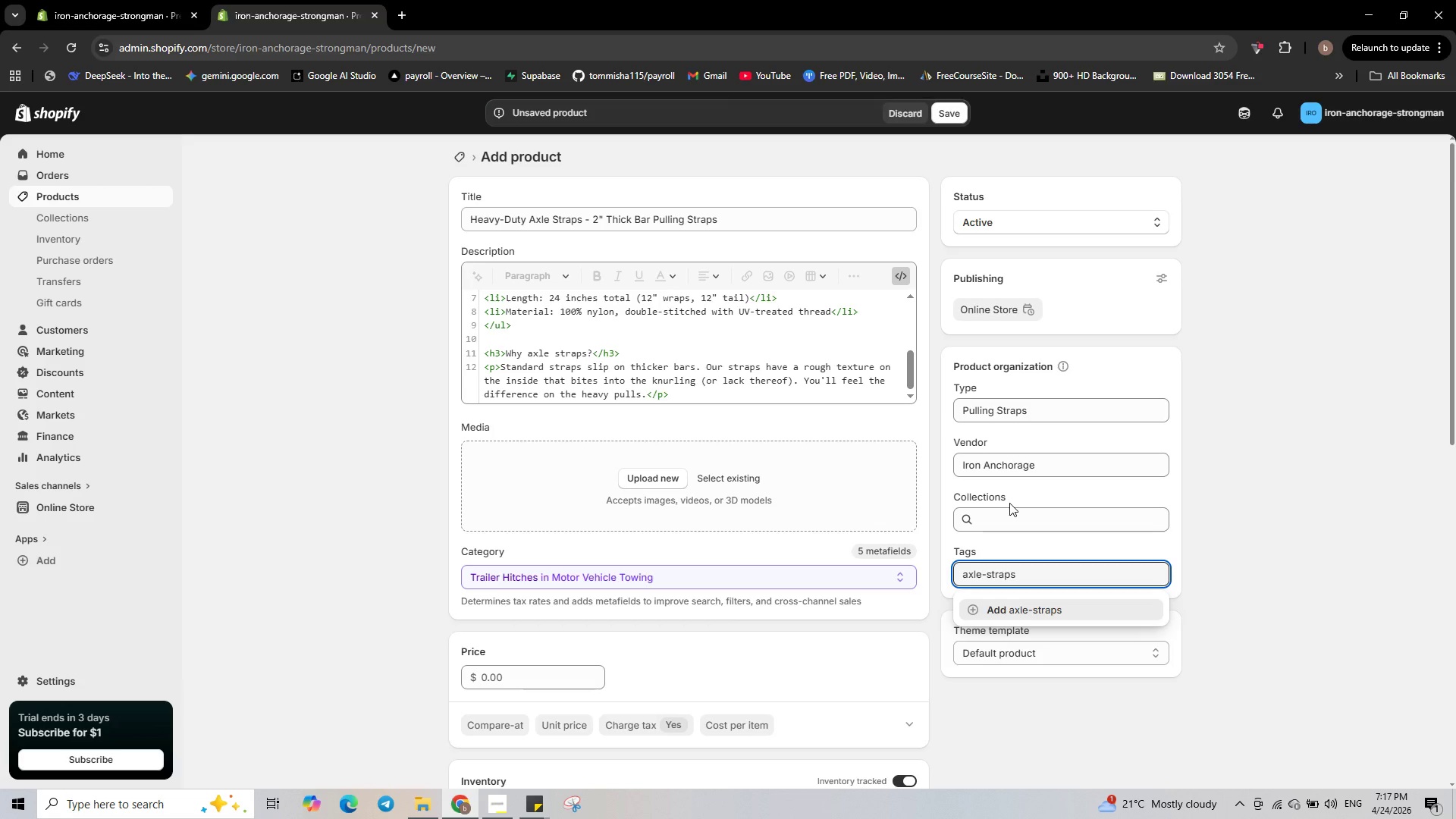 
key(Enter)
 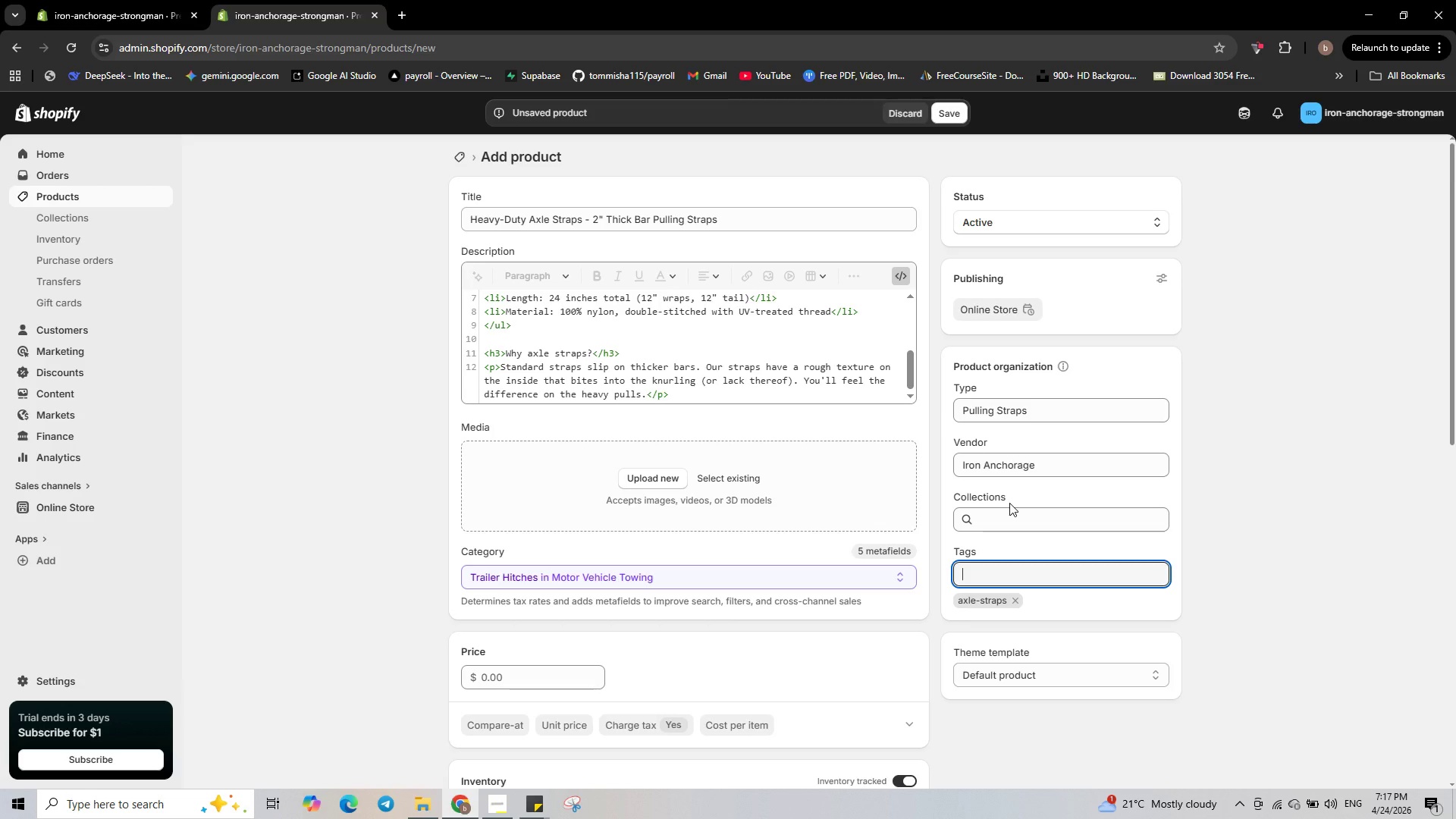 
type(dea)
 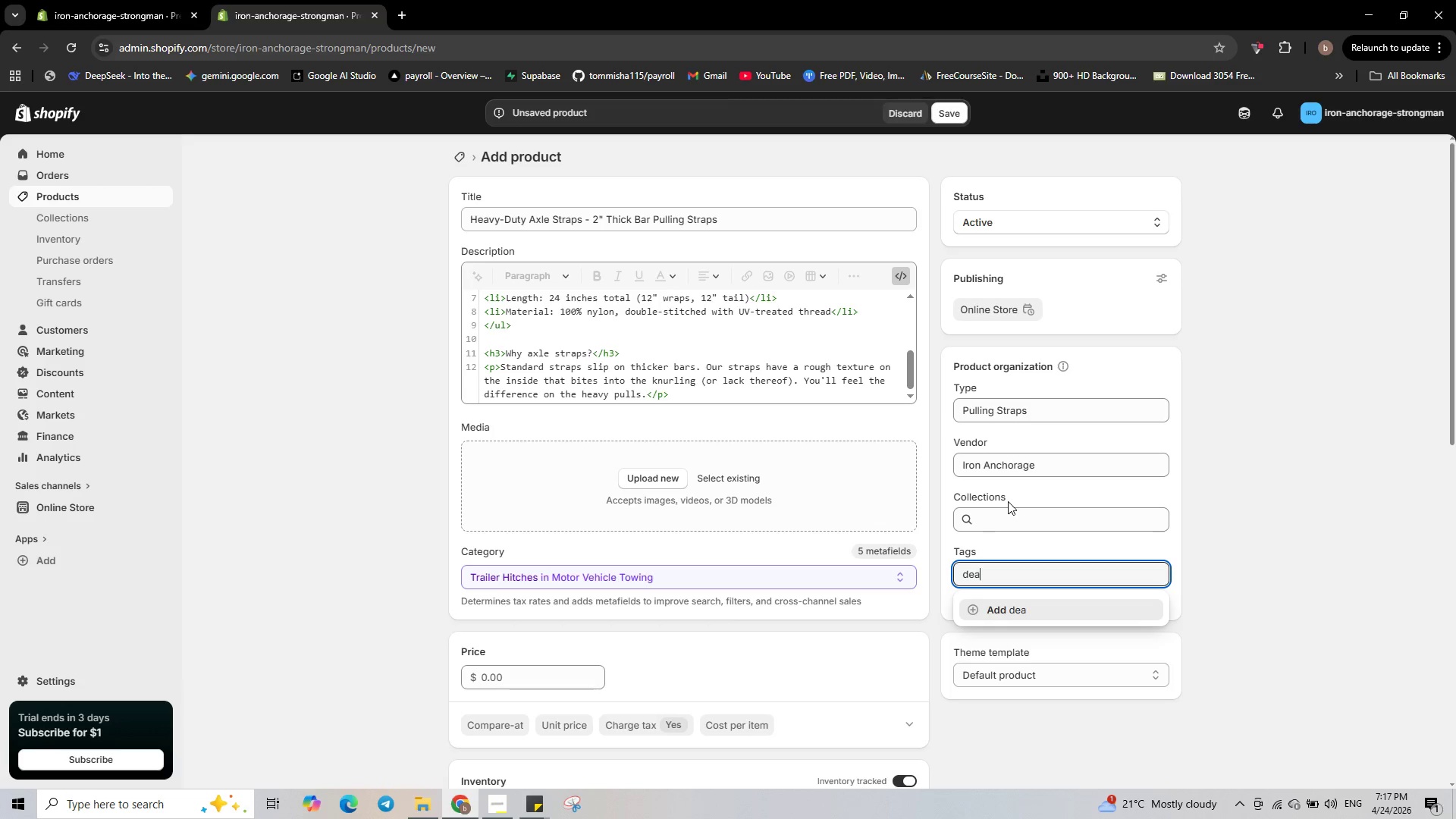 
type(dlifts)
key(Backspace)
 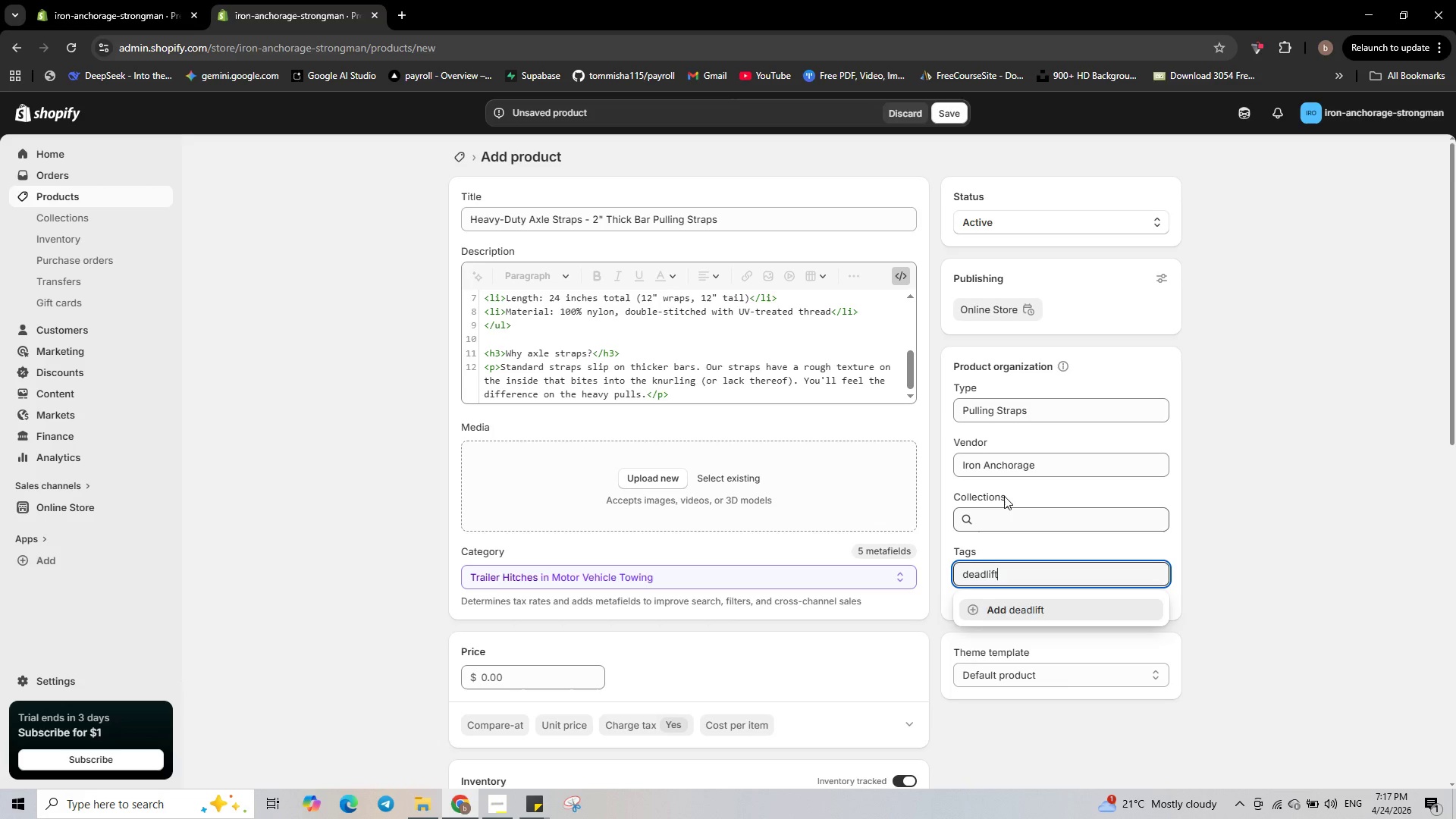 
key(Enter)
 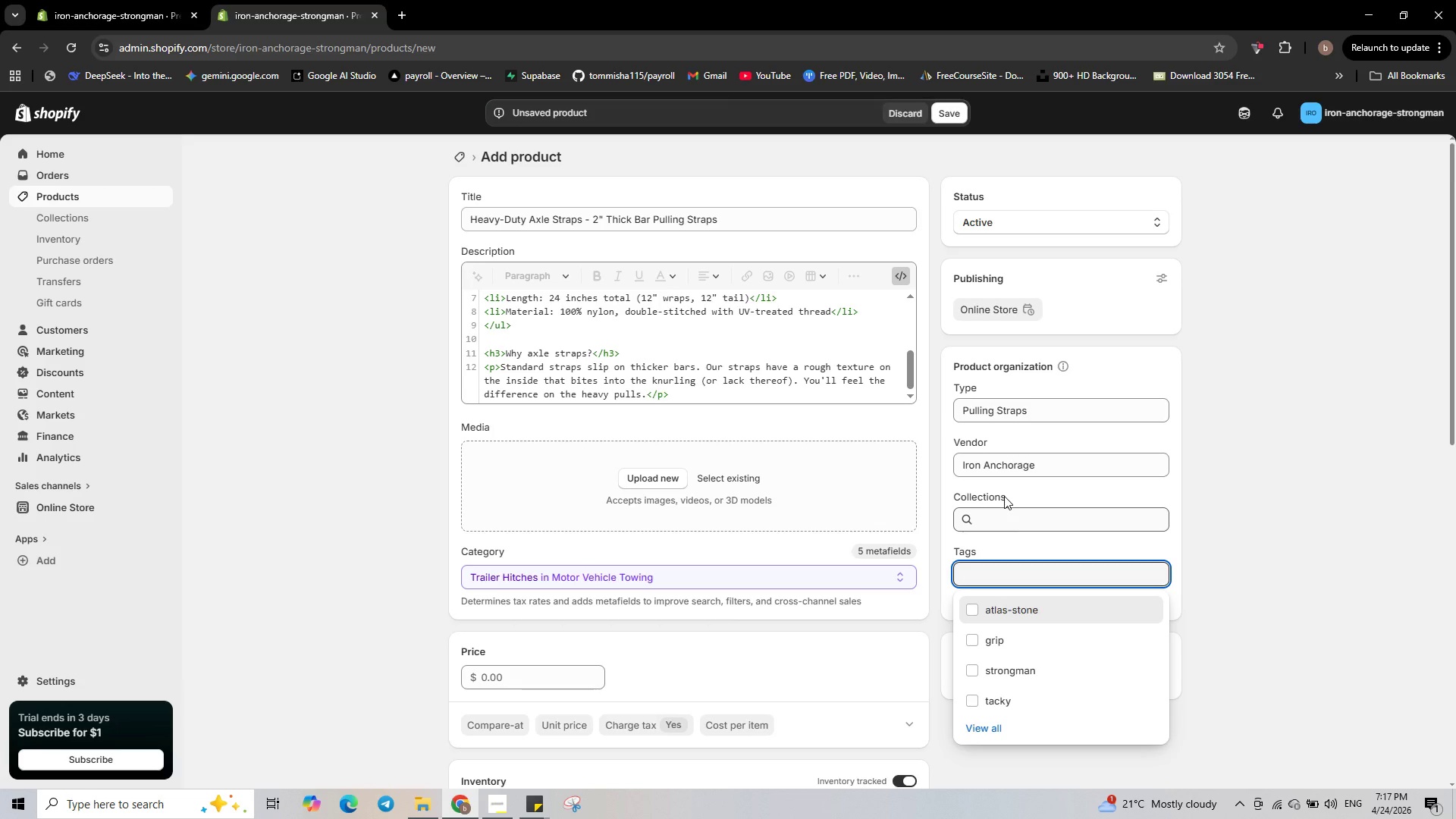 
type(strongman)
 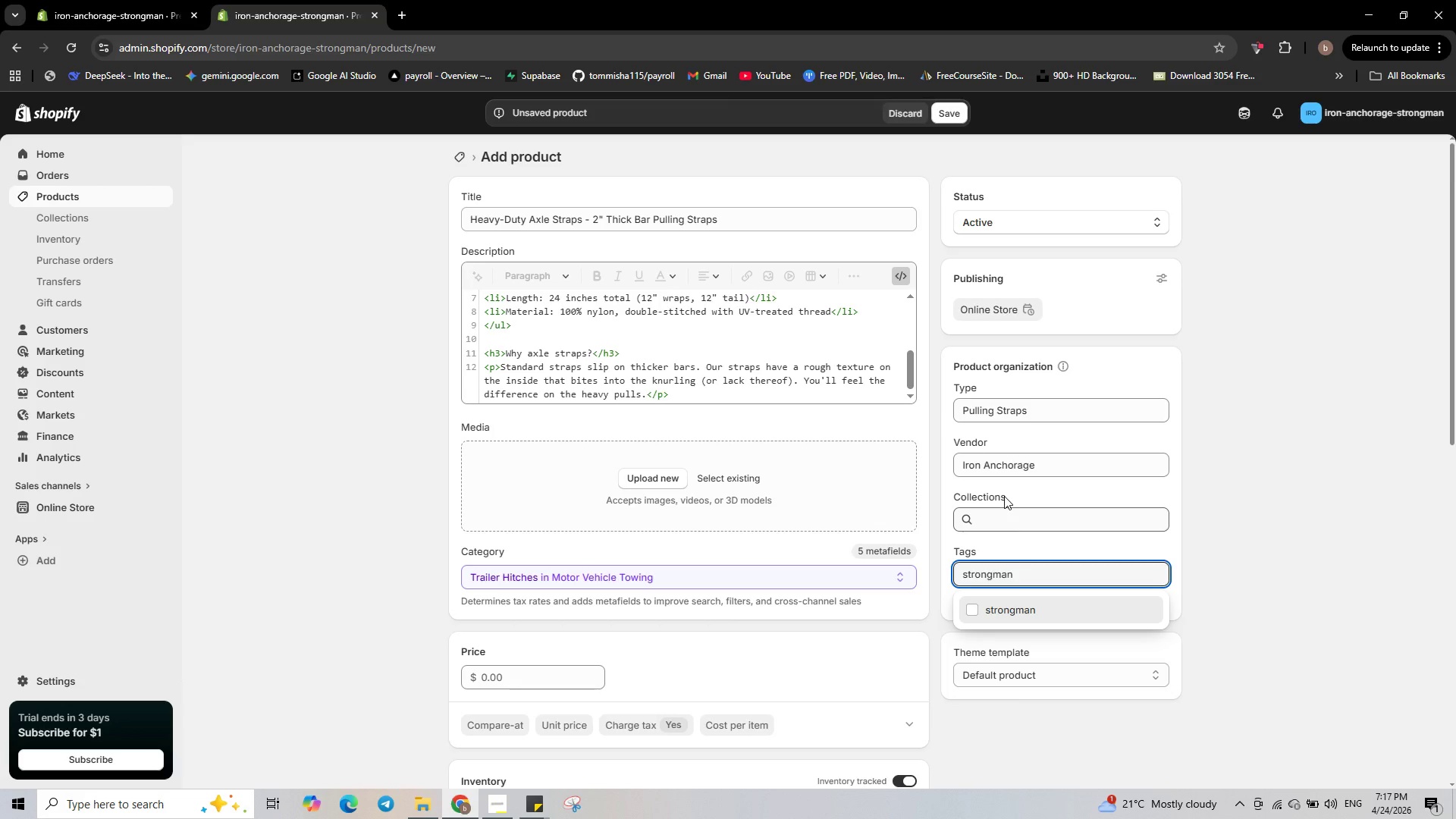 
type(-accessories)
 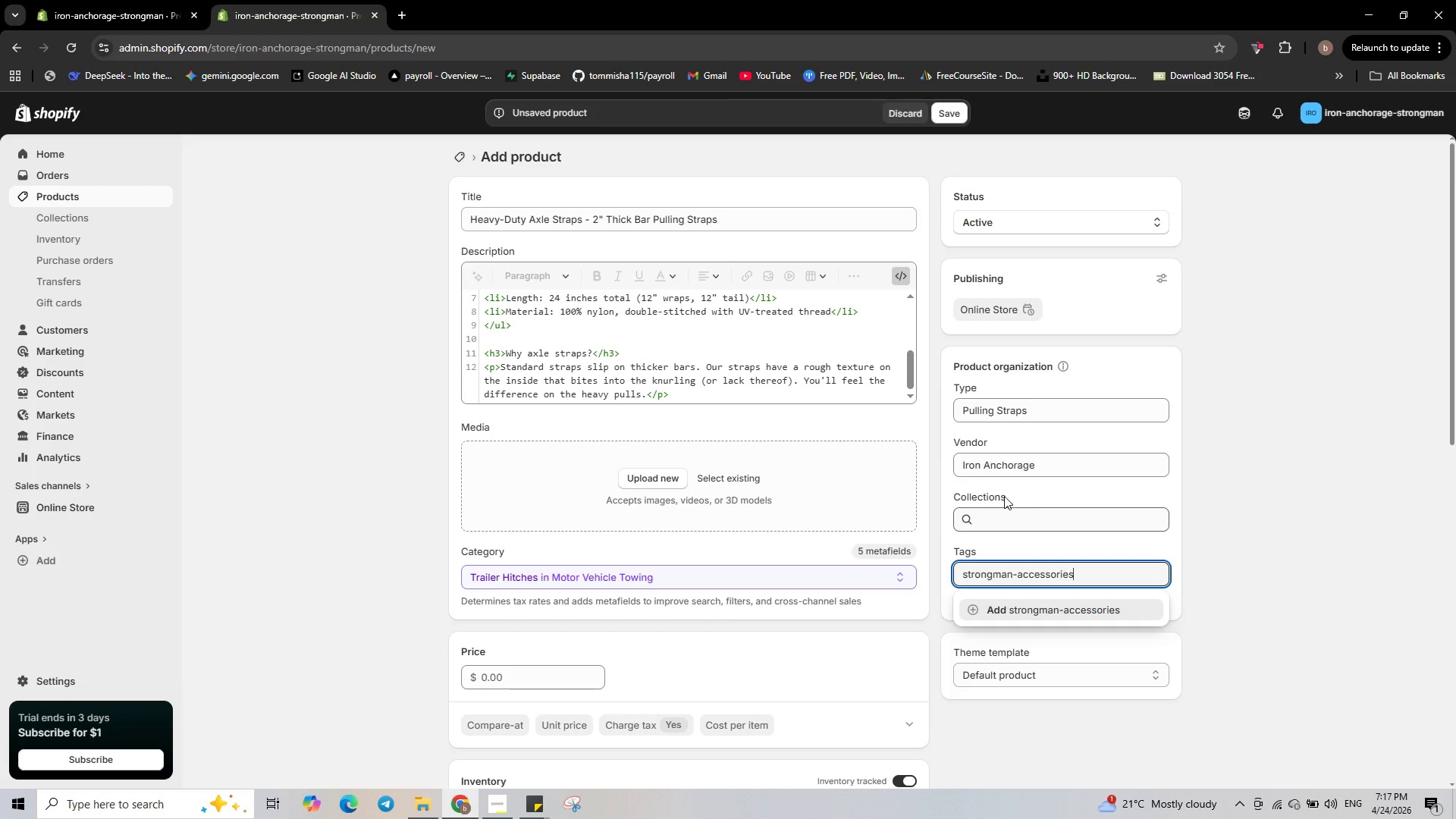 
key(Enter)
 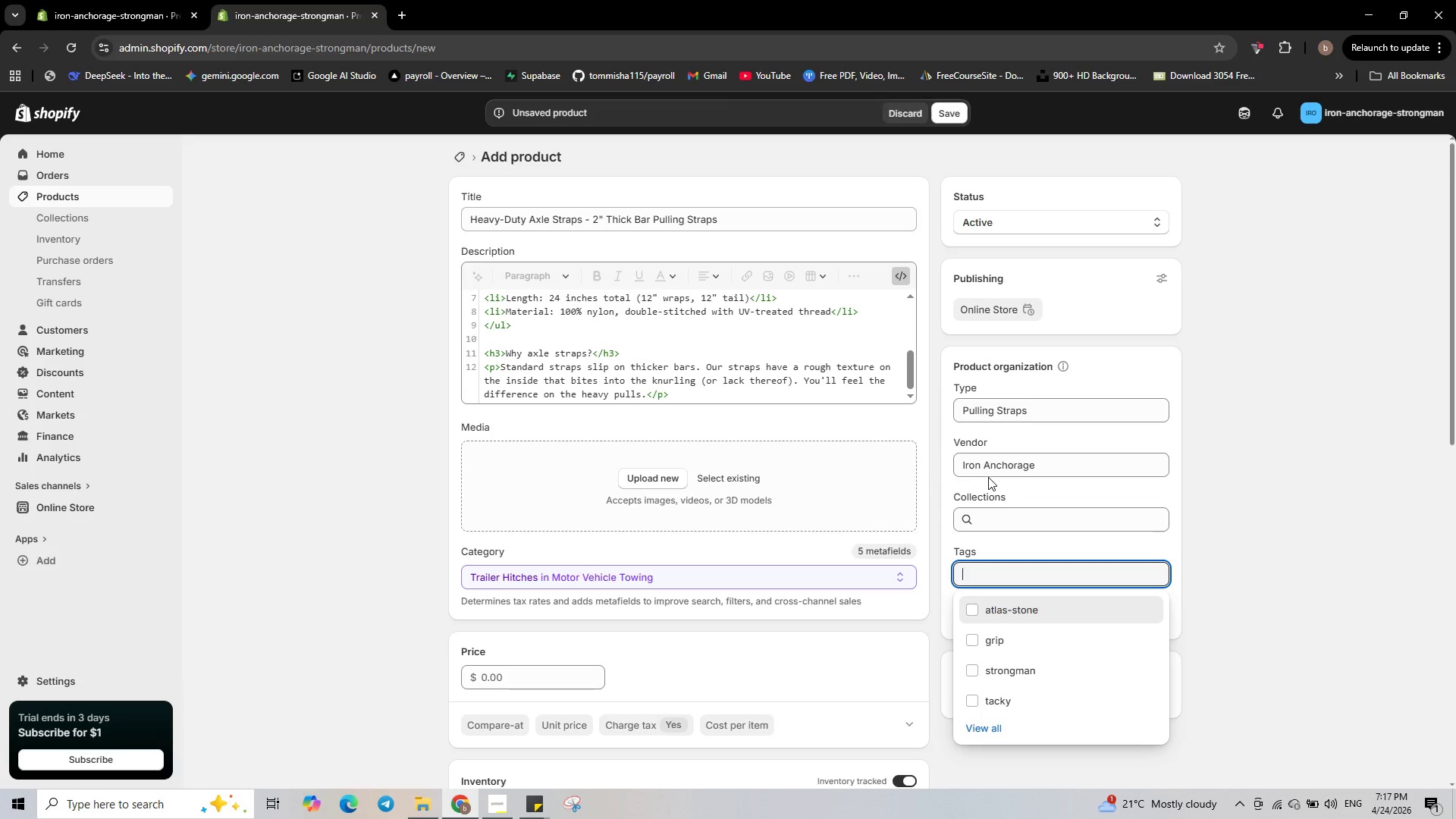 
left_click([1272, 475])
 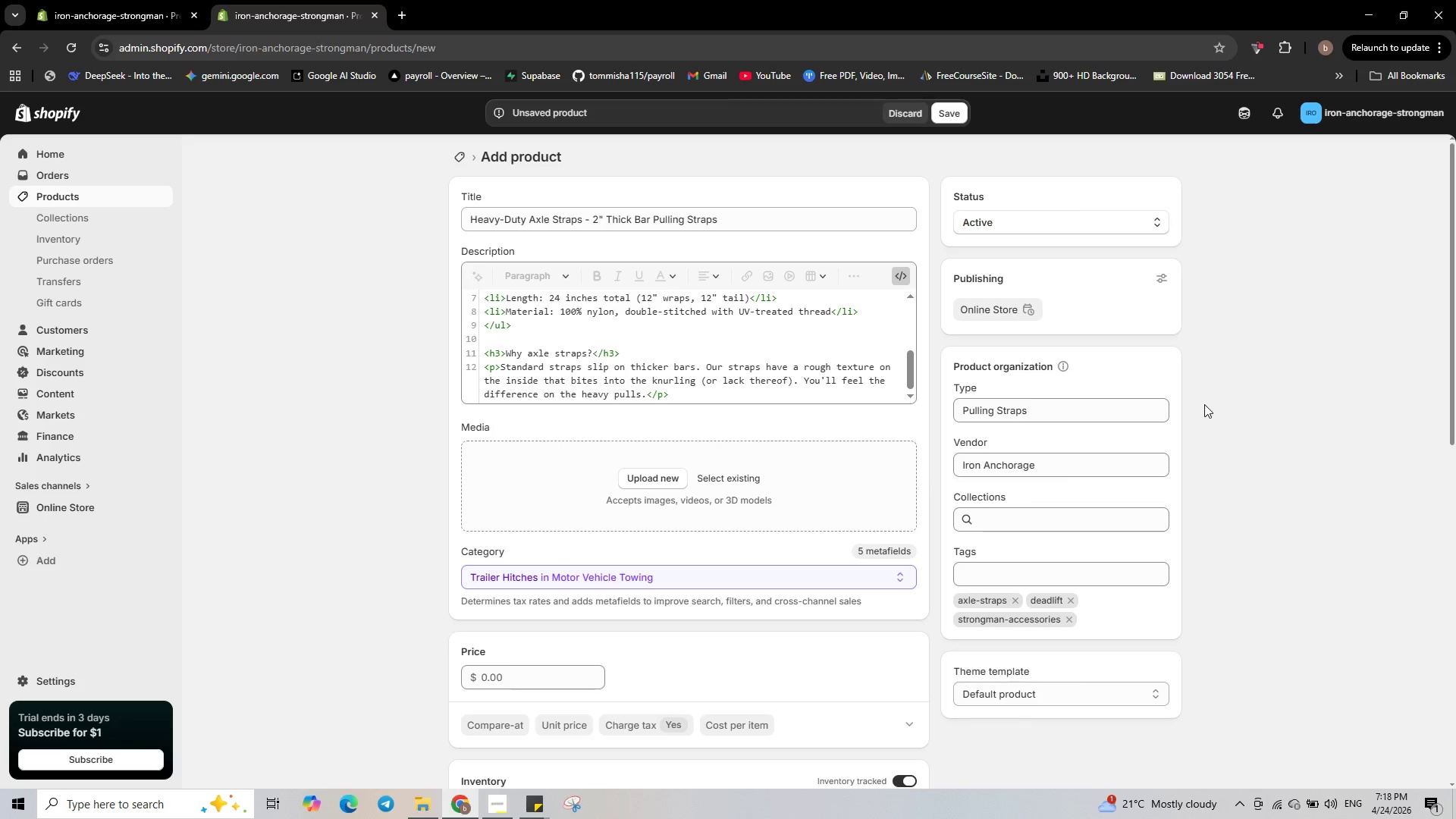 
wait(24.31)
 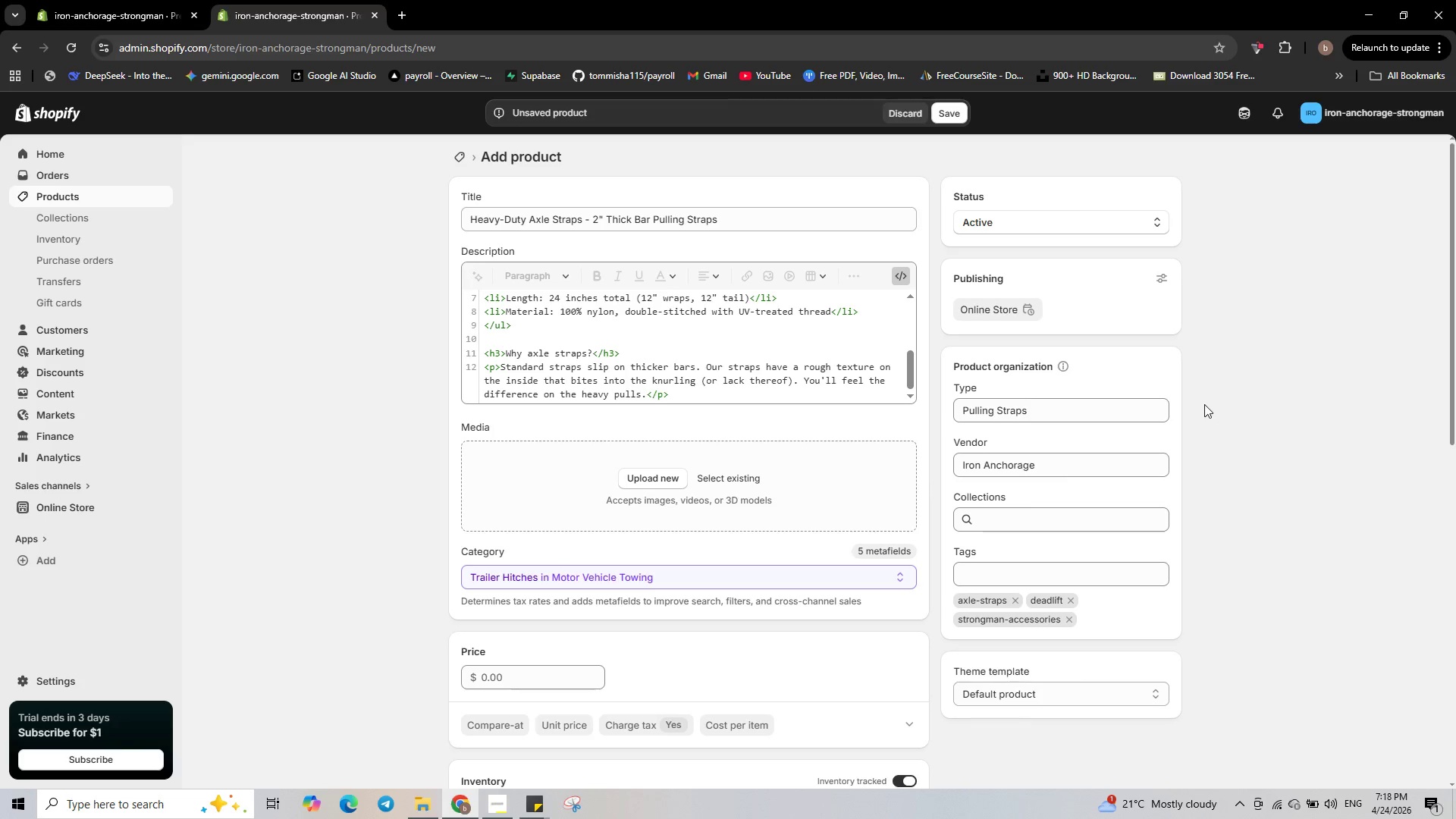 
left_click([647, 481])
 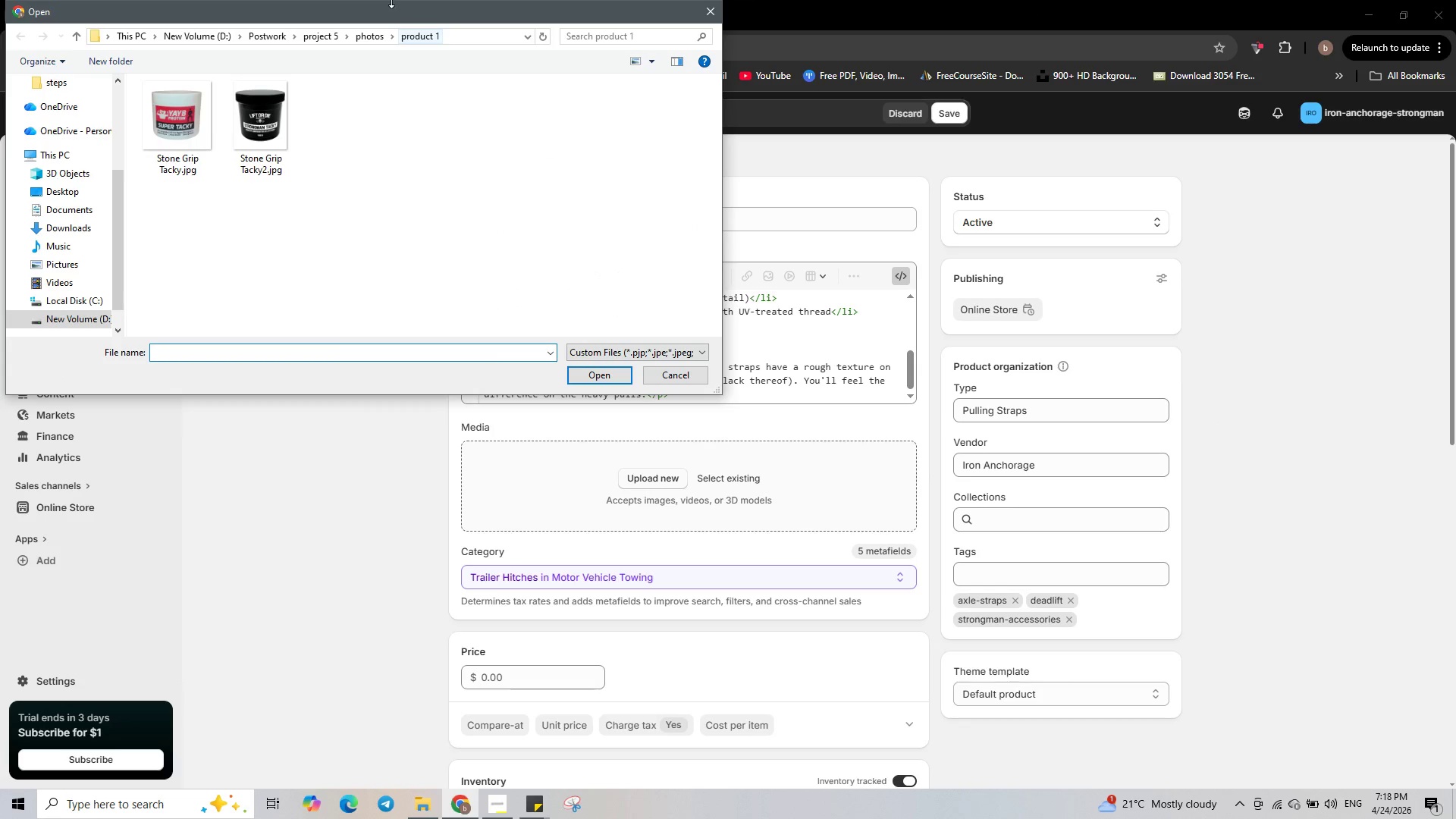 
left_click([372, 39])
 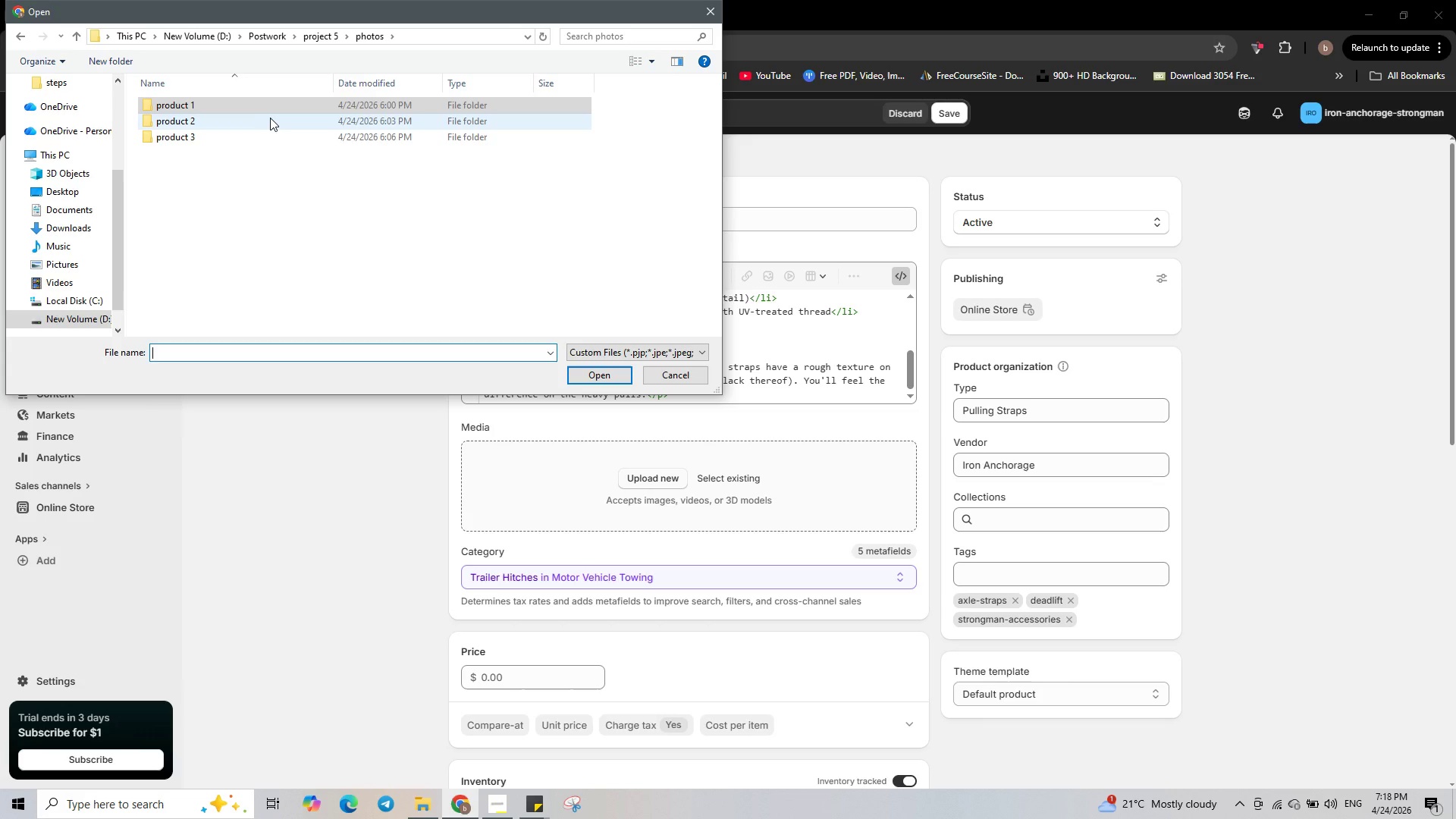 
left_click([271, 118])
 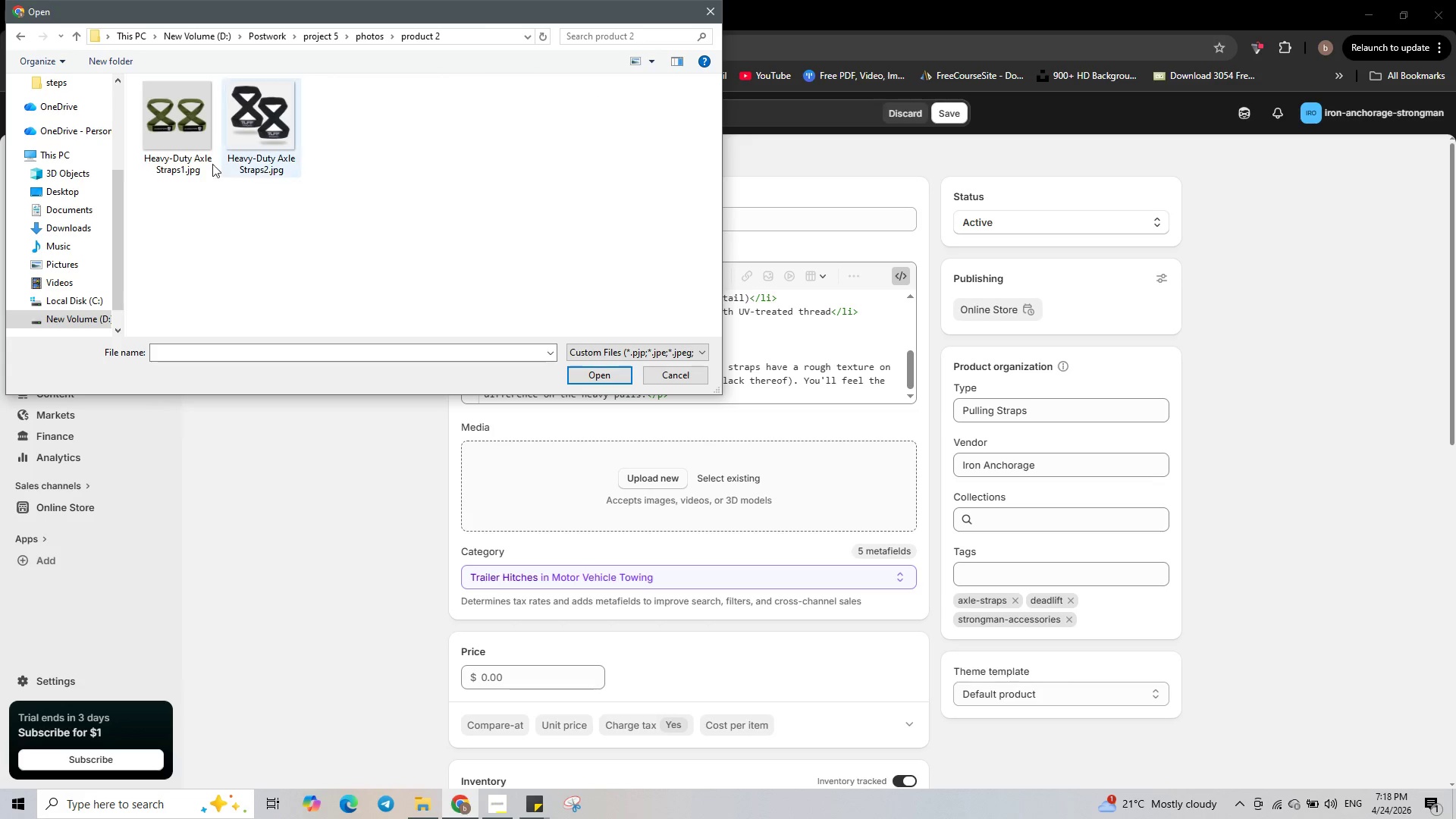 
hold_key(key=ControlLeft, duration=1.38)
double_click([254, 155])
 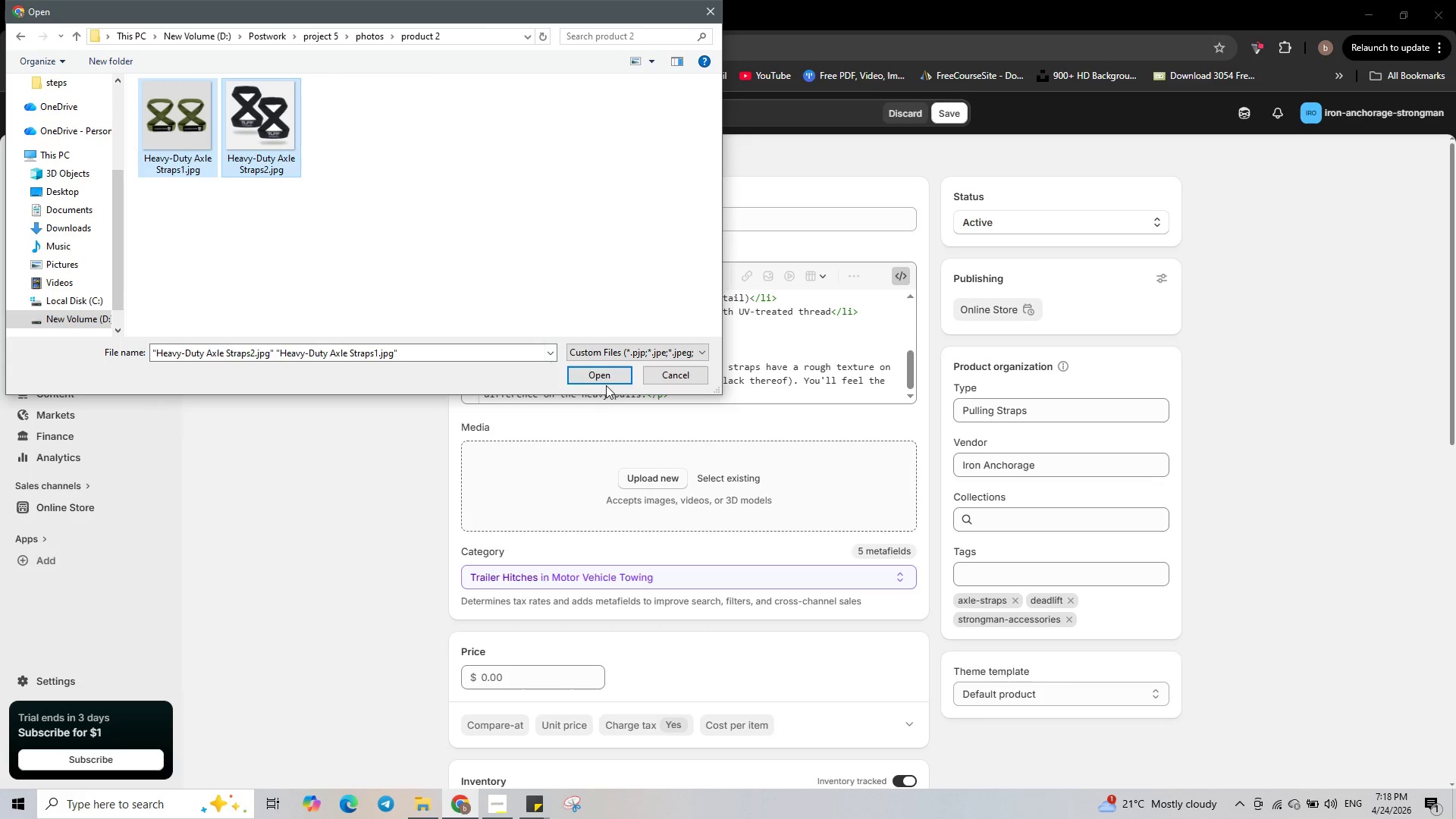 
left_click([609, 378])
 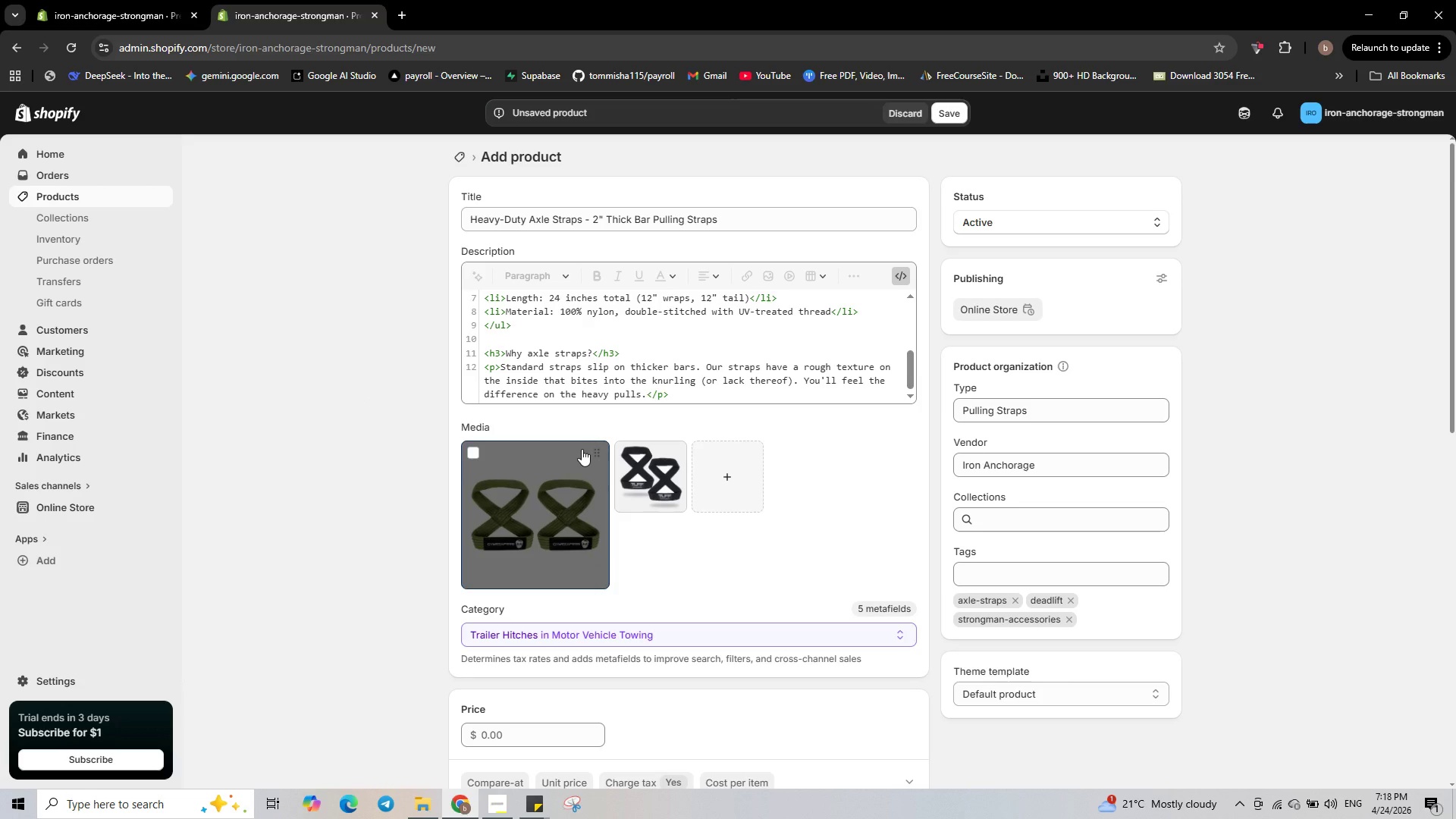 
wait(23.56)
 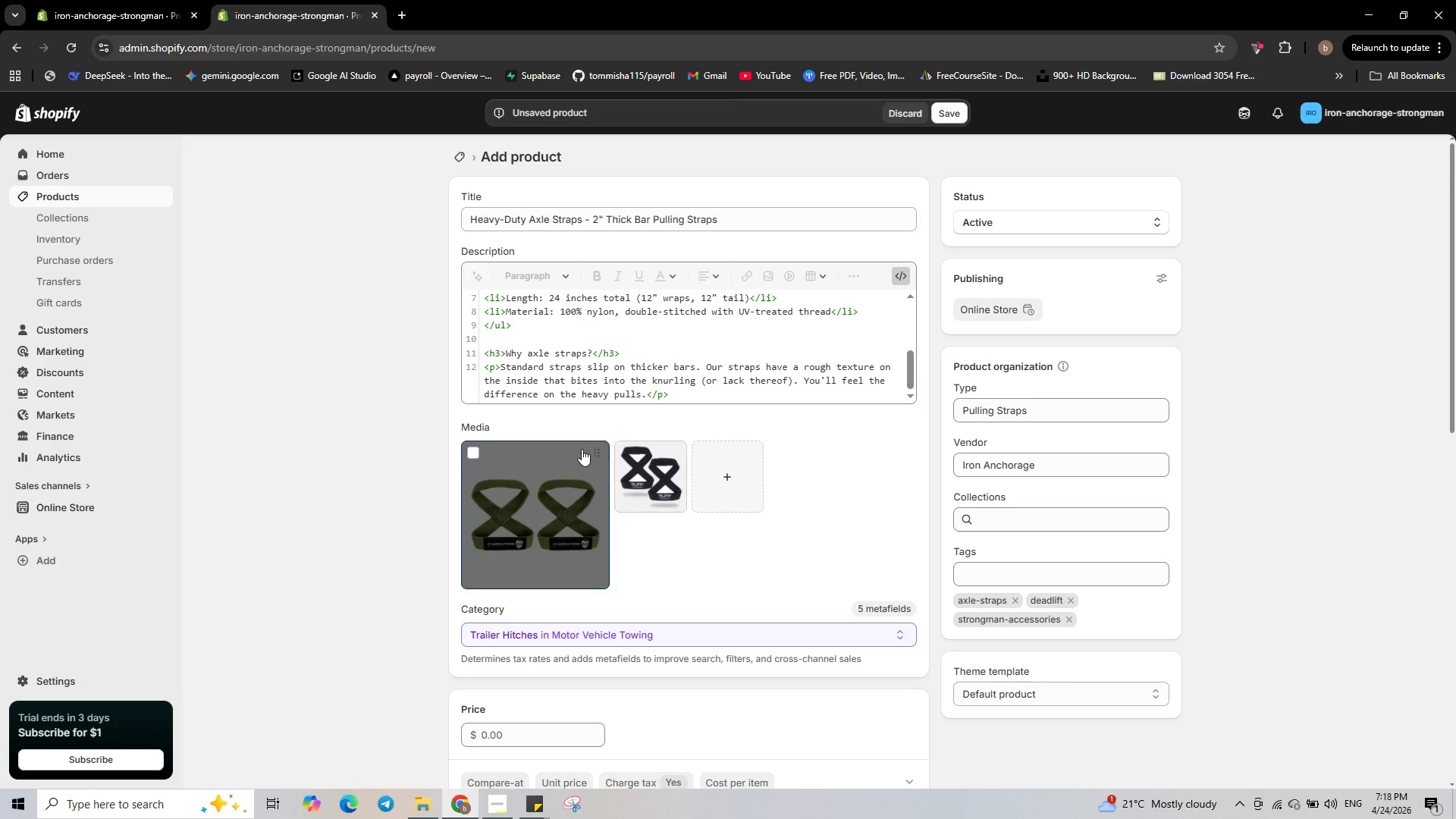 
left_click([598, 456])
 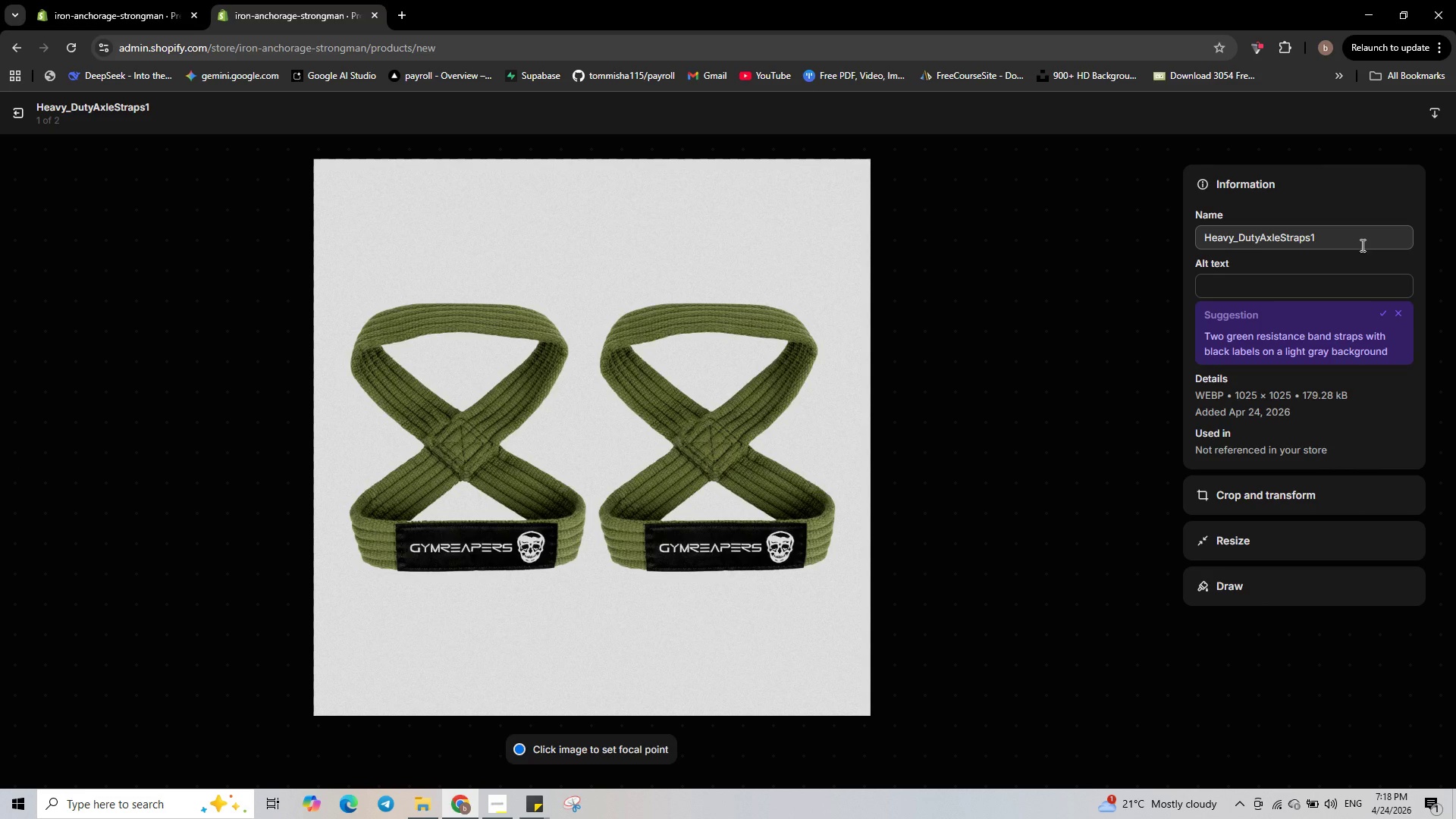 
wait(20.91)
 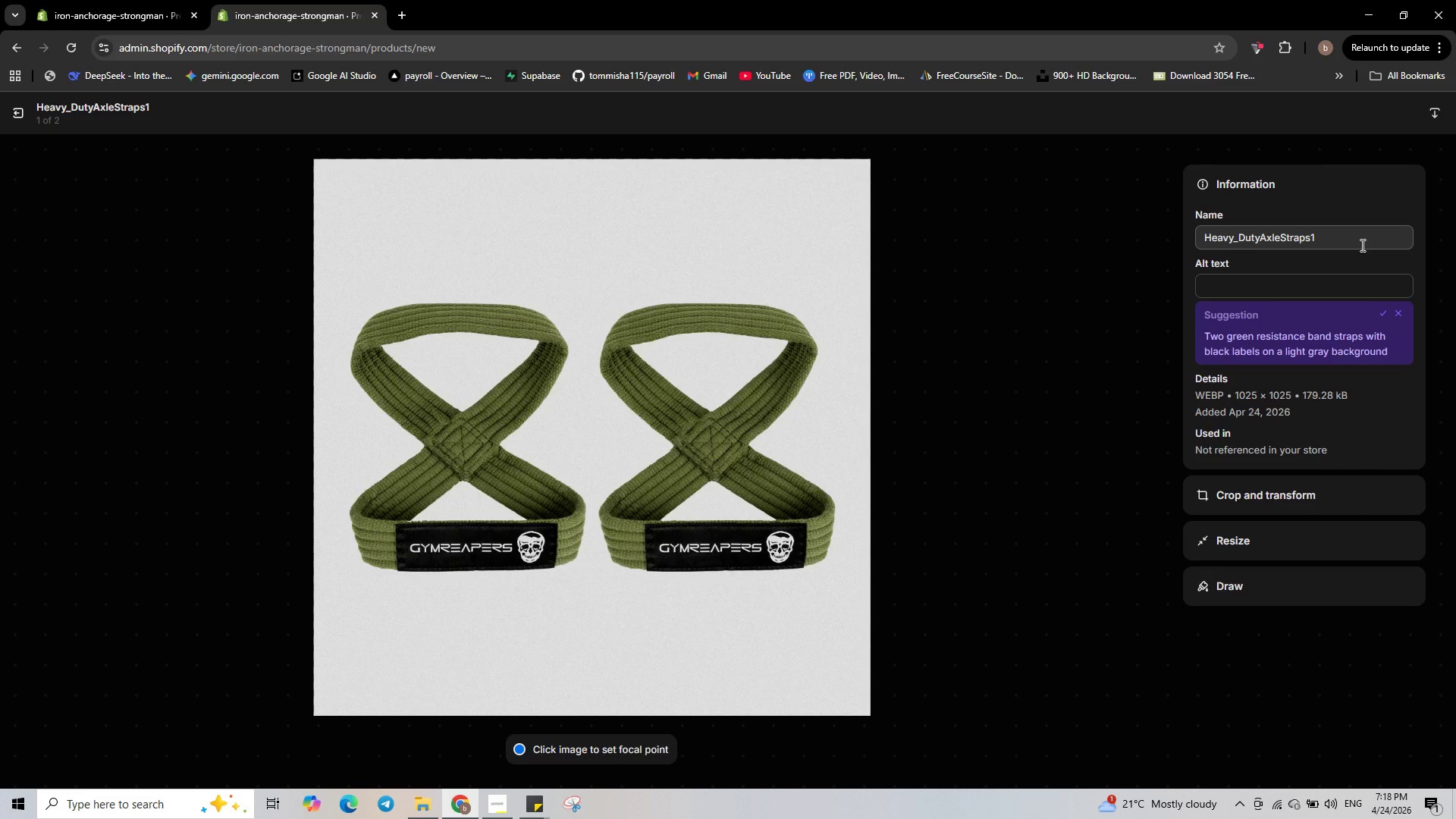 
left_click([1349, 285])
 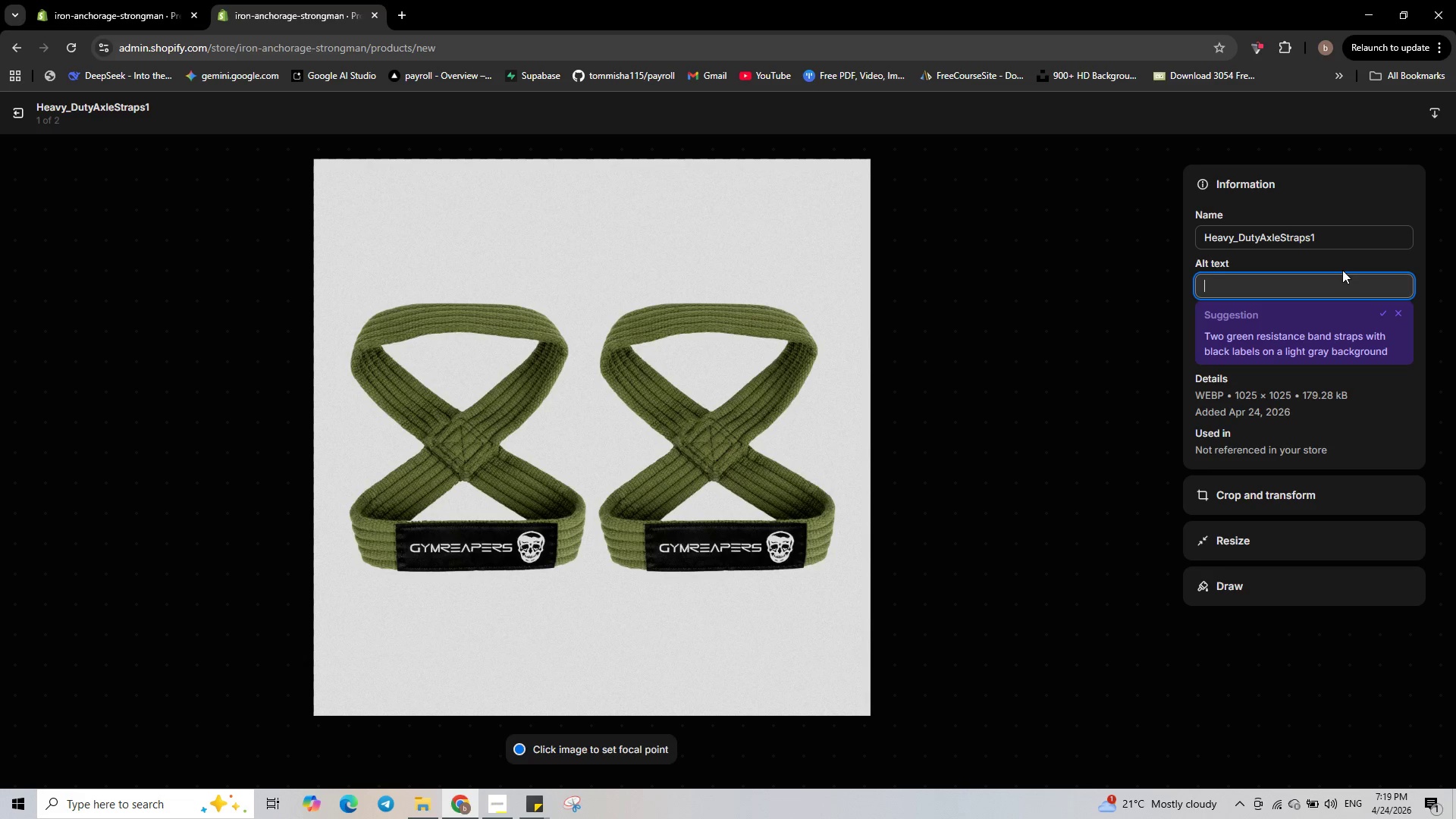 
type(Heavy duty axle straps wrapped around)
 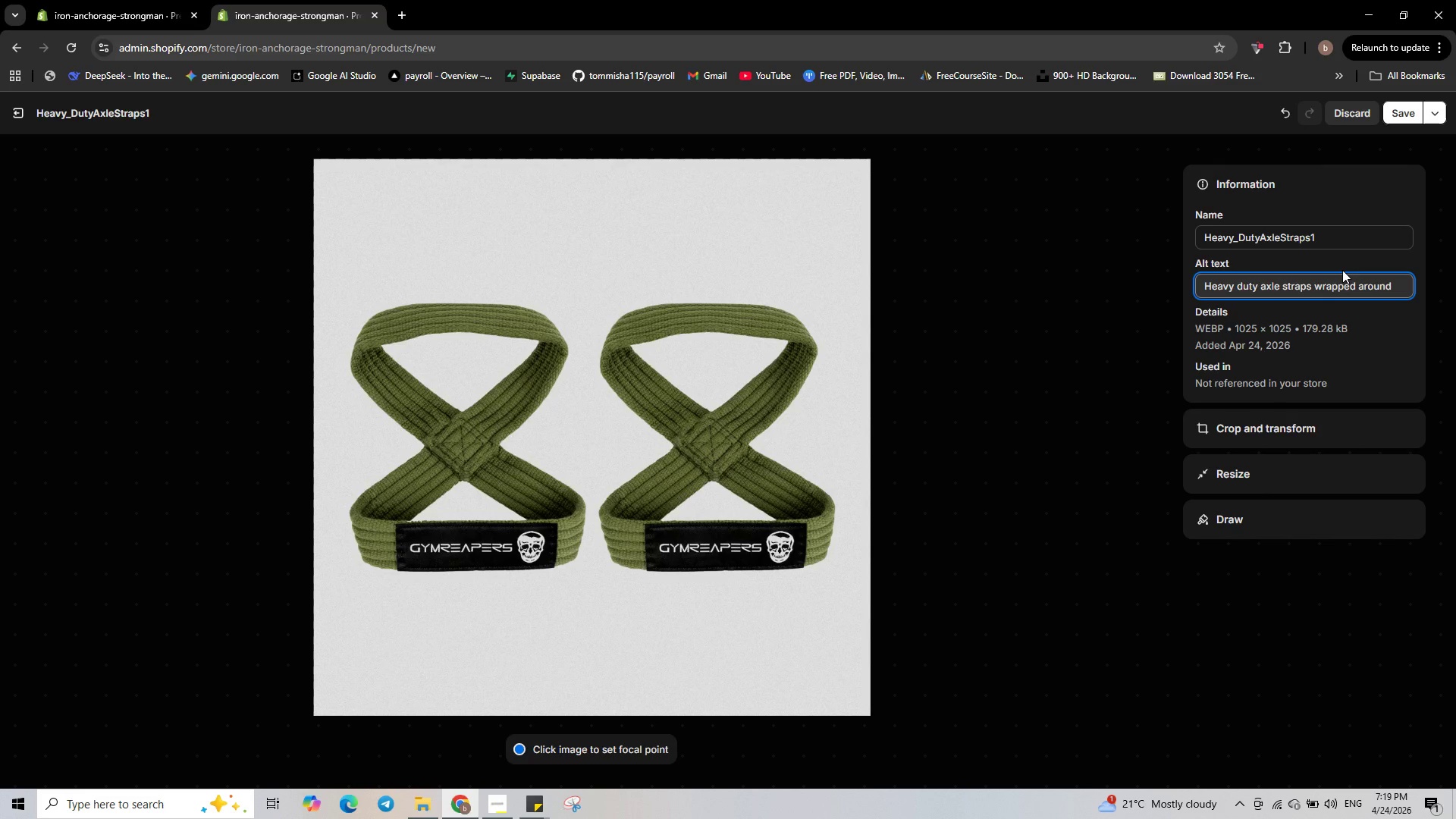 
type( 2 inch thick)
 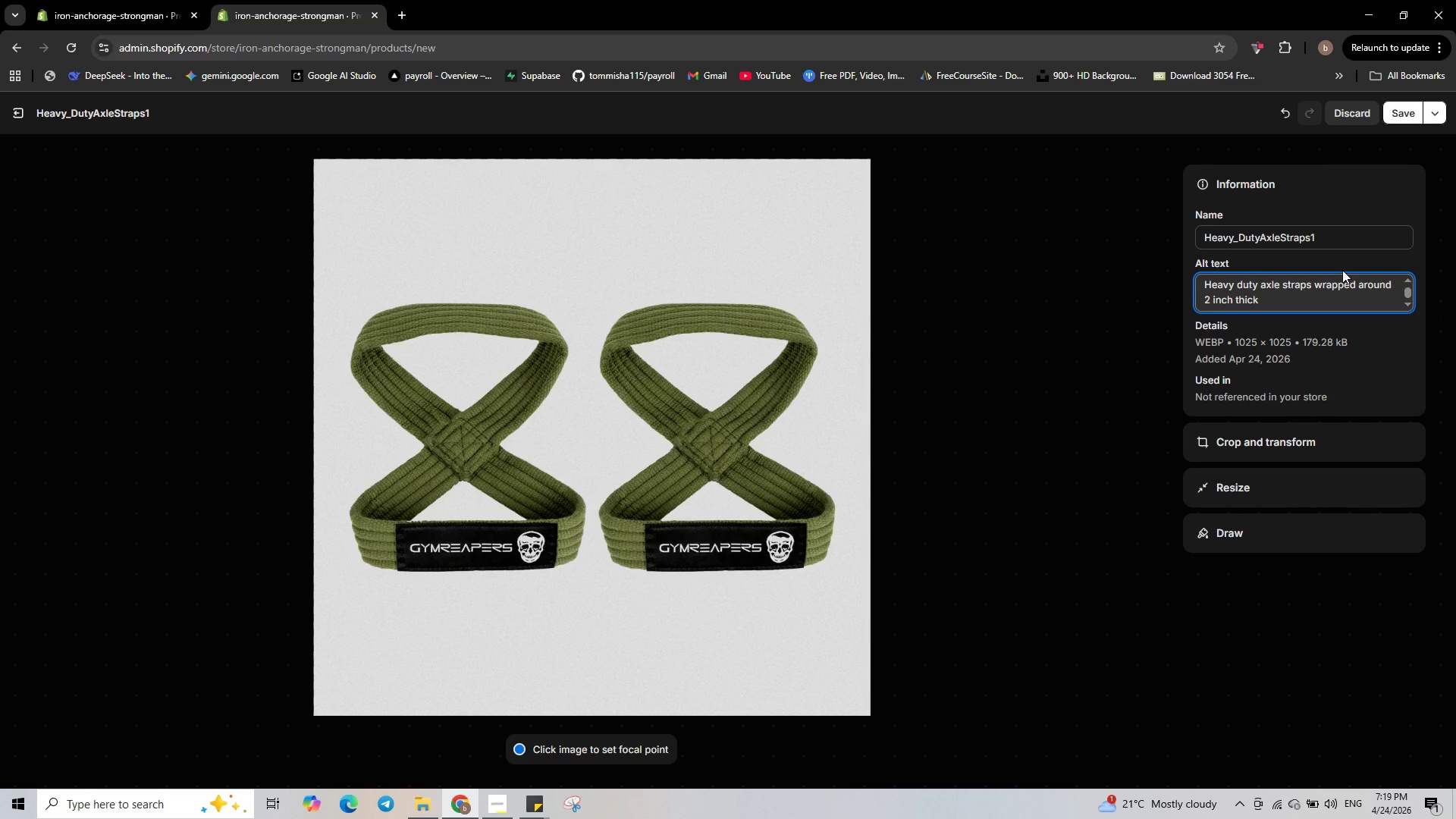 
type( bar - )
 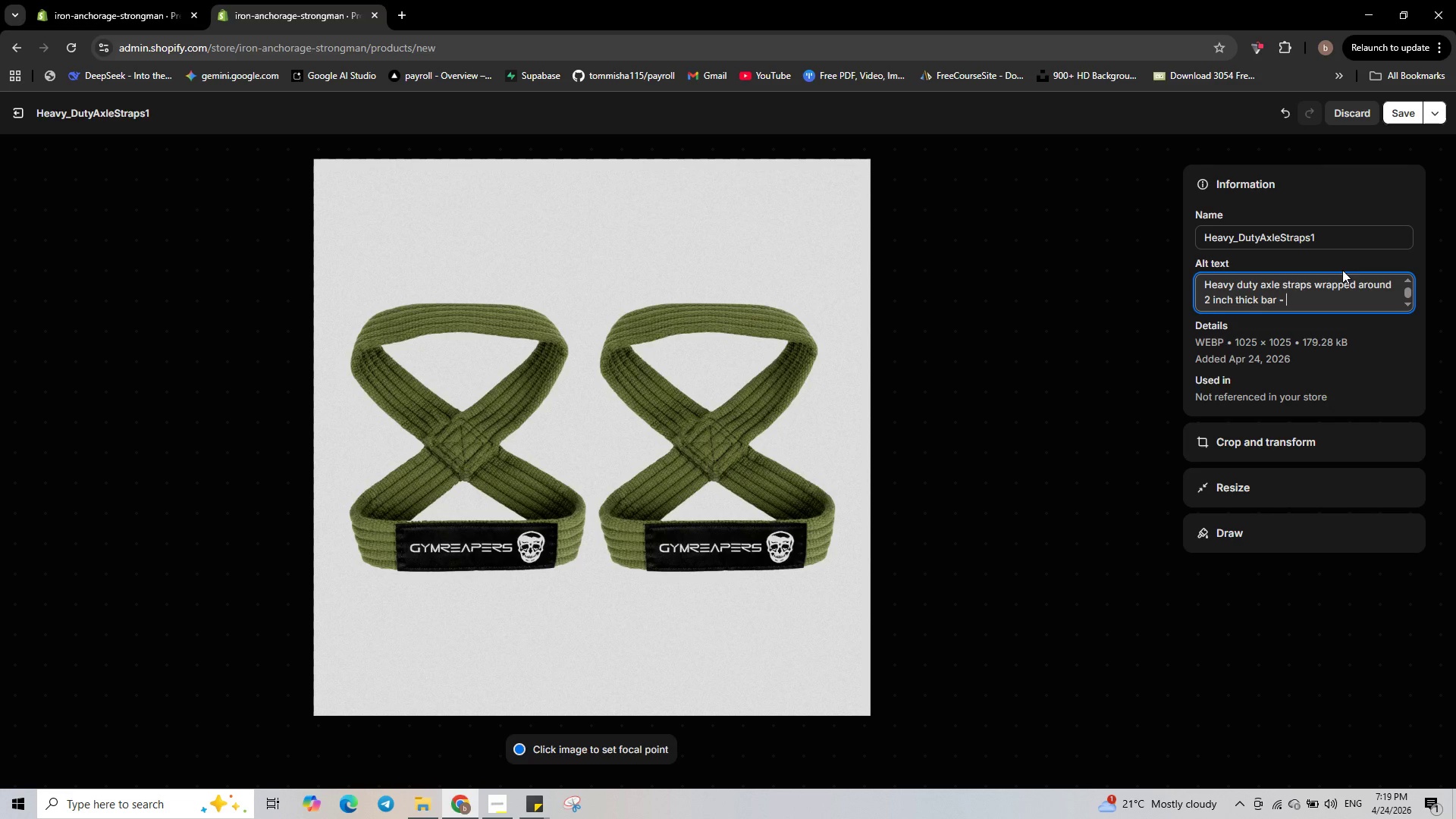 
type(strongman deadlift grip)
 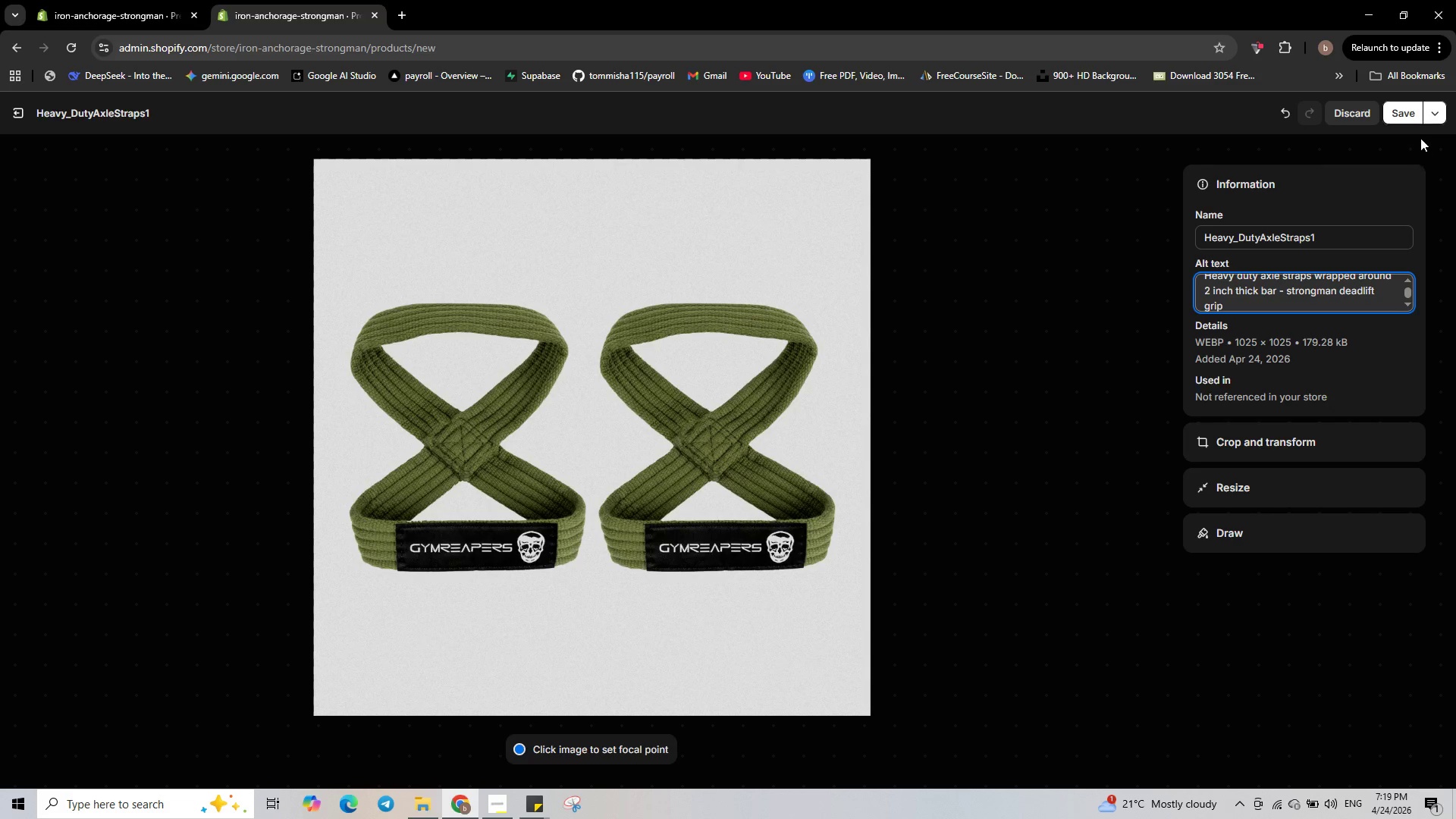 
left_click([1401, 116])
 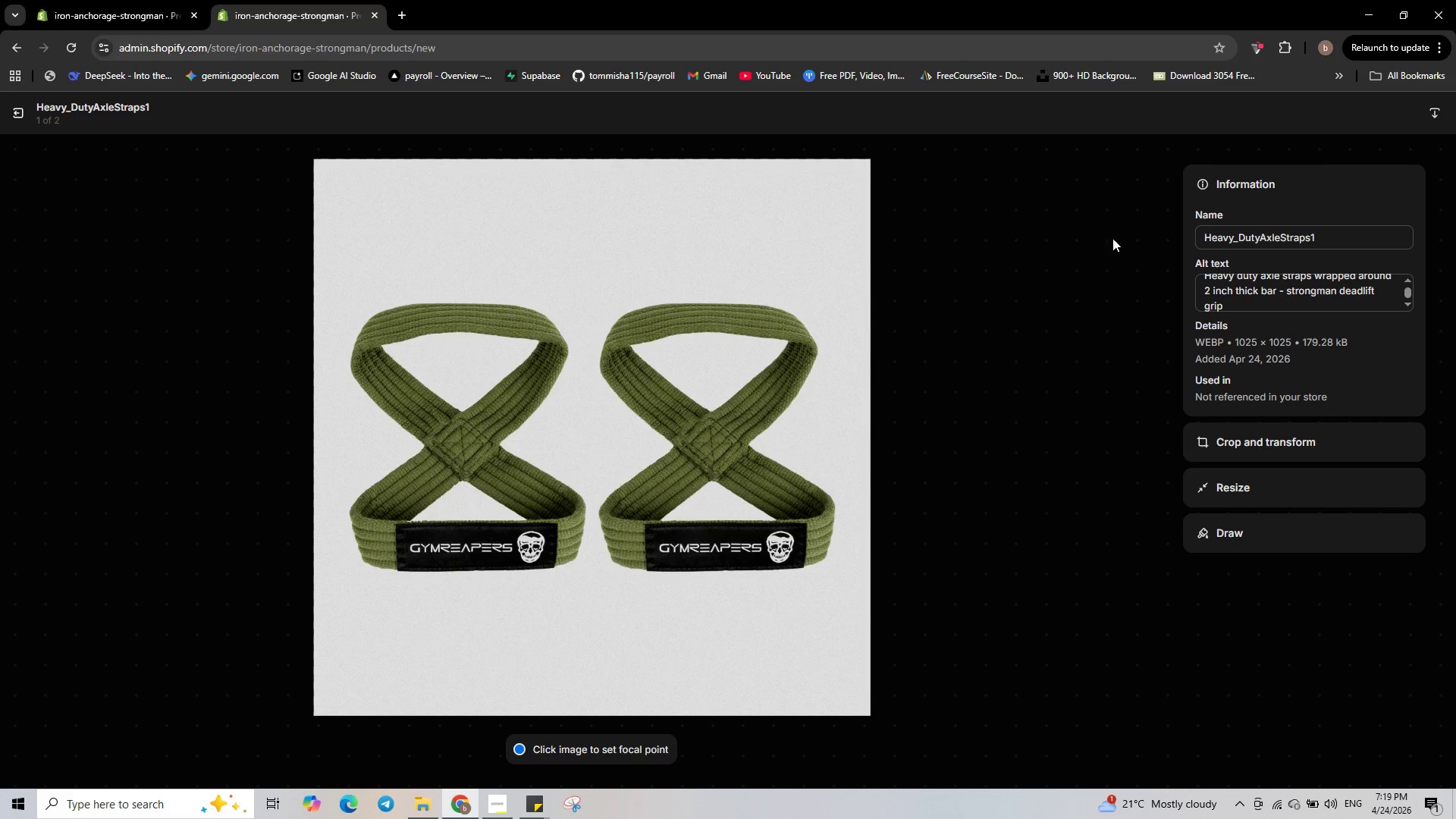 
left_click([1144, 465])
 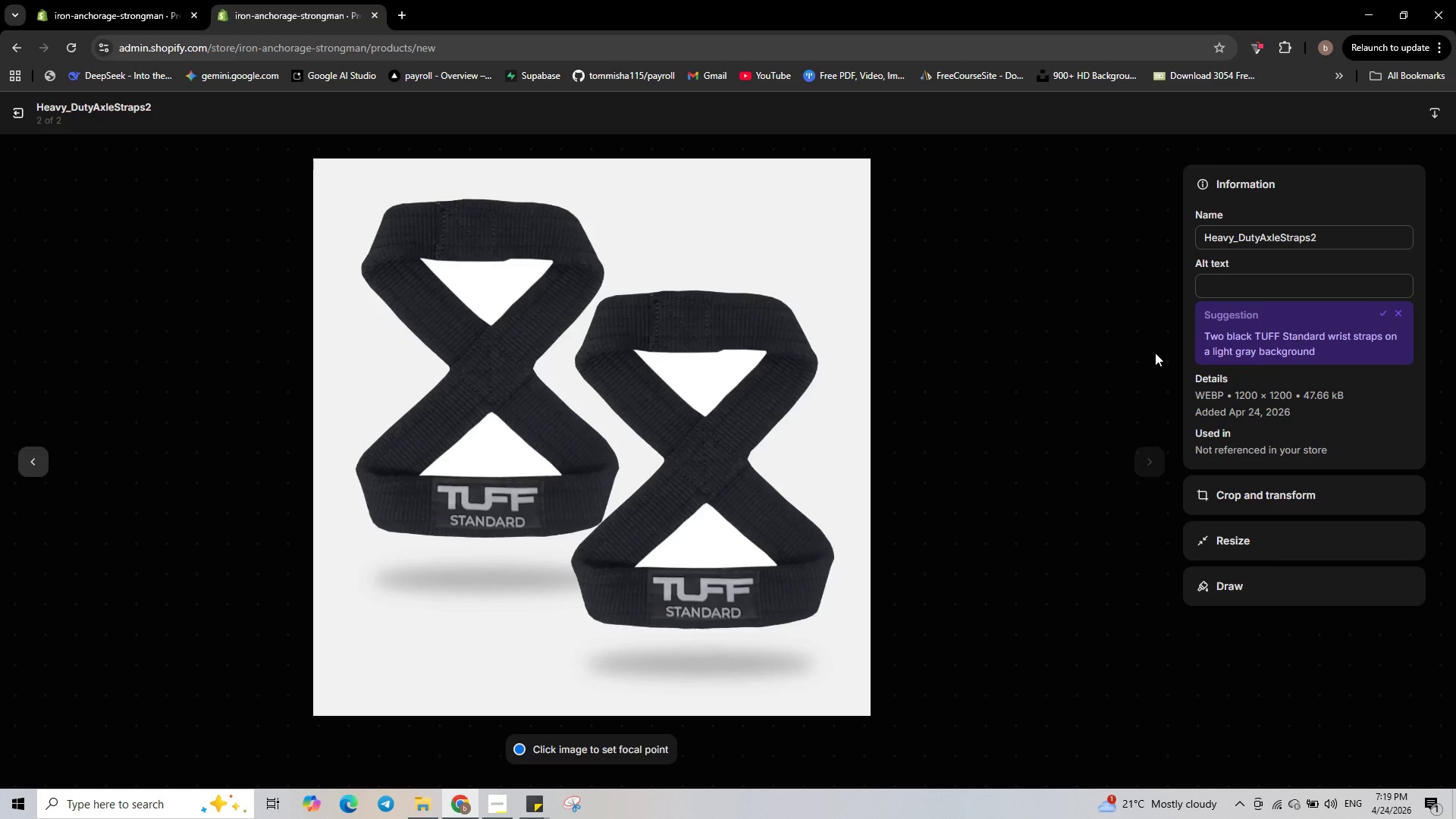 
left_click([1238, 289])
 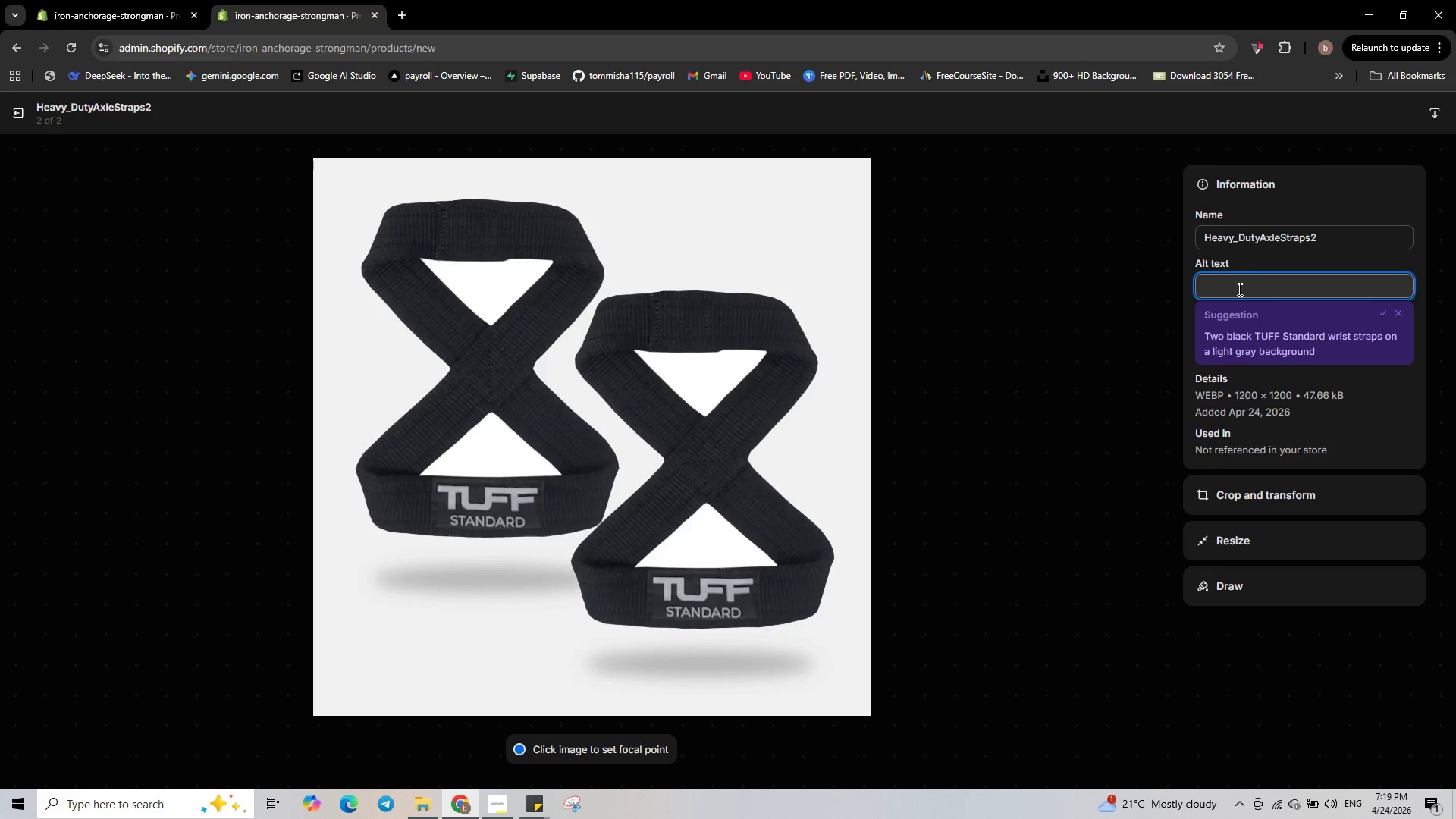 
type(Close up of reinforced stitching on )
 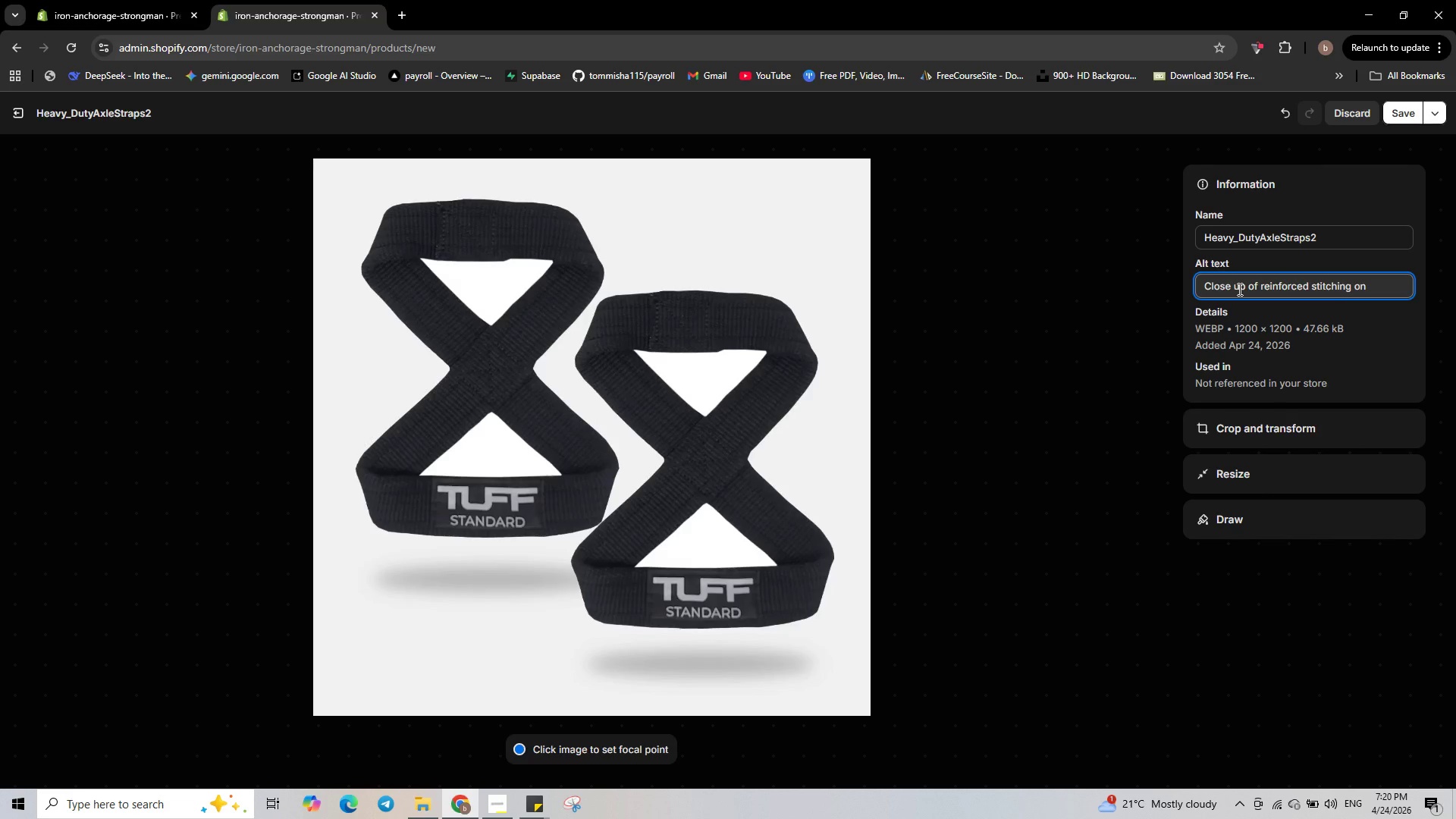 
type(strongman pulling straps - )
 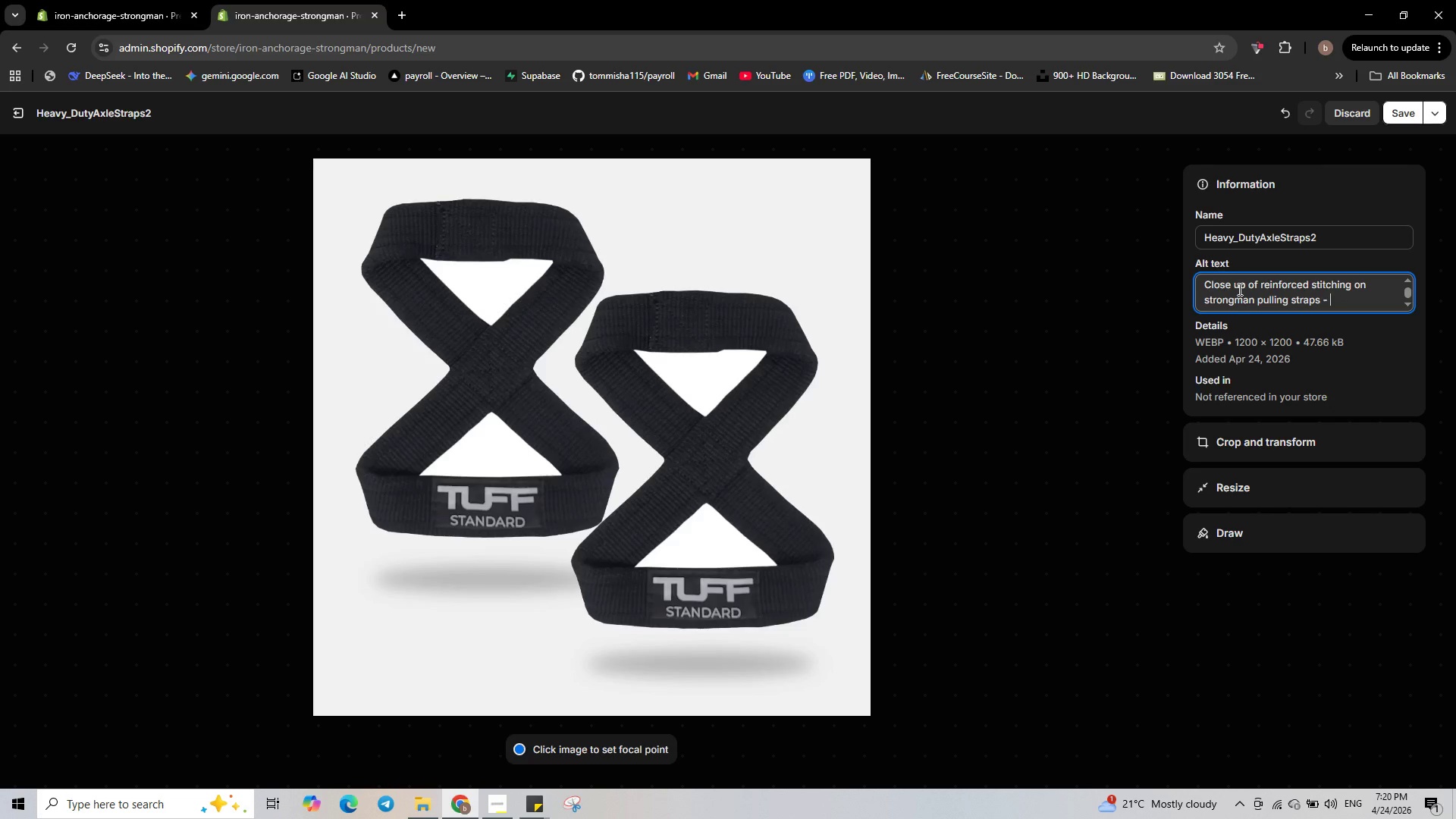 
type(rated 800 lbs)
 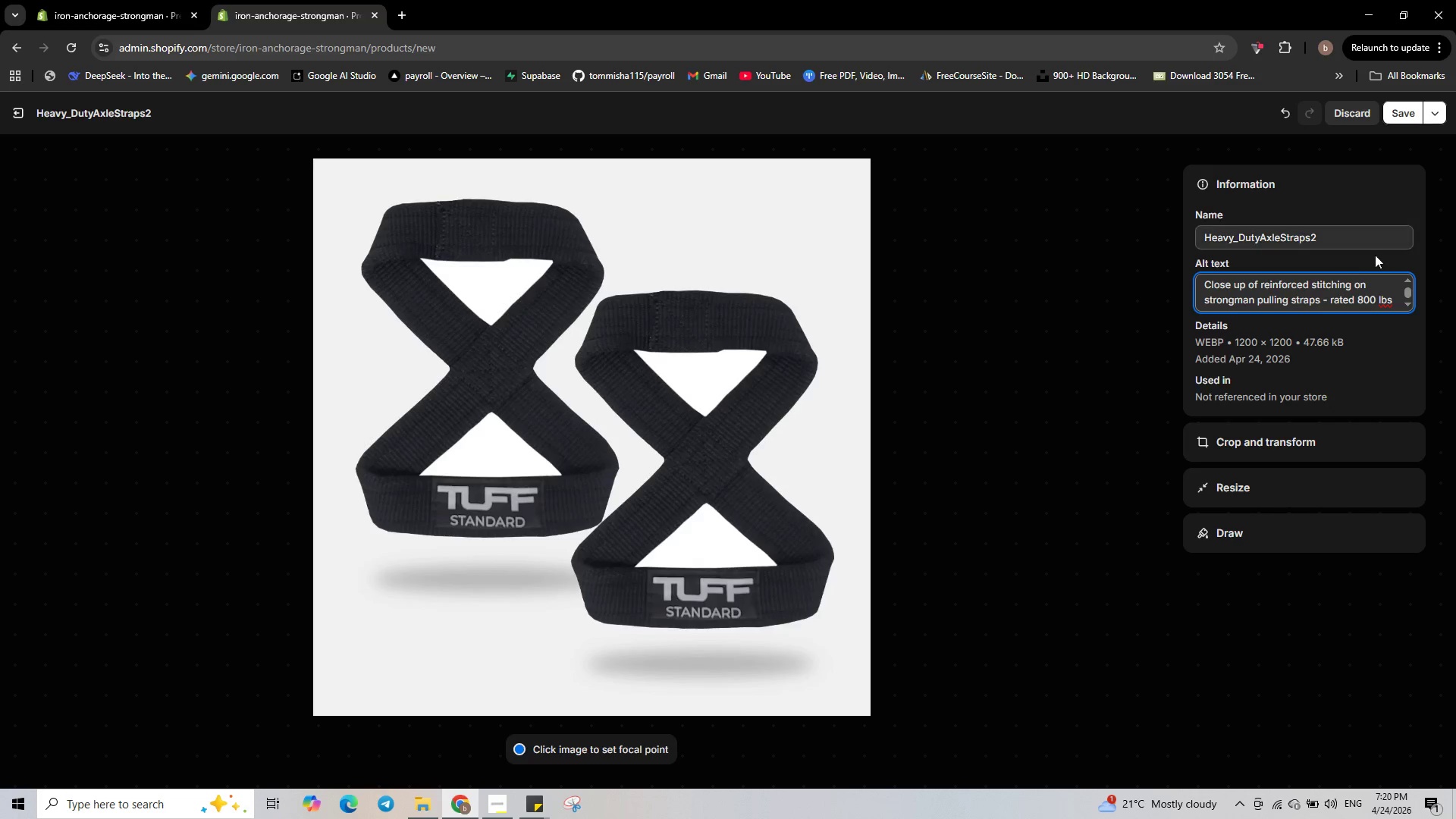 
right_click([1389, 304])
 